 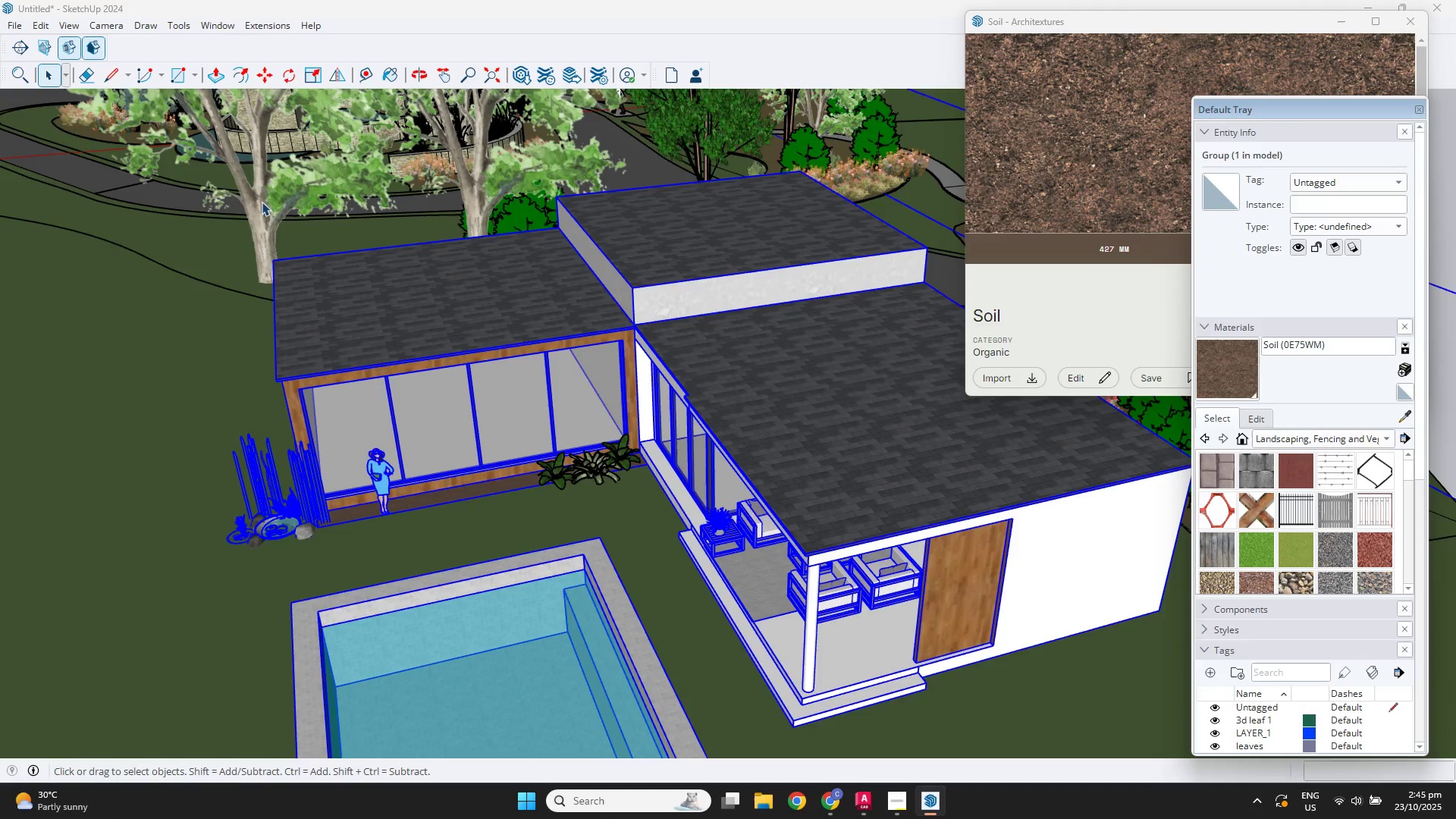 
left_click([262, 202])
 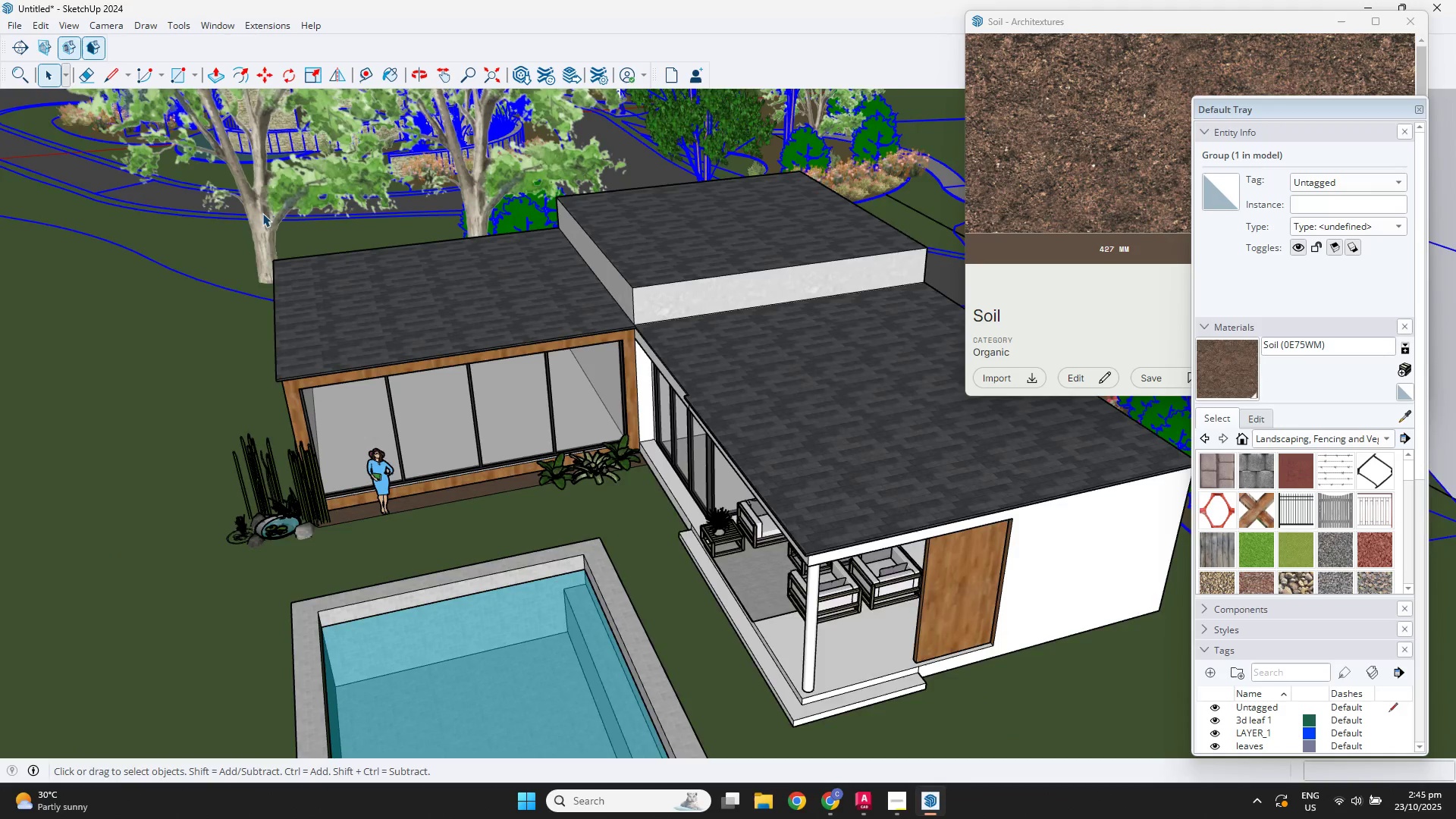 
scroll: coordinate [526, 510], scroll_direction: down, amount: 11.0
 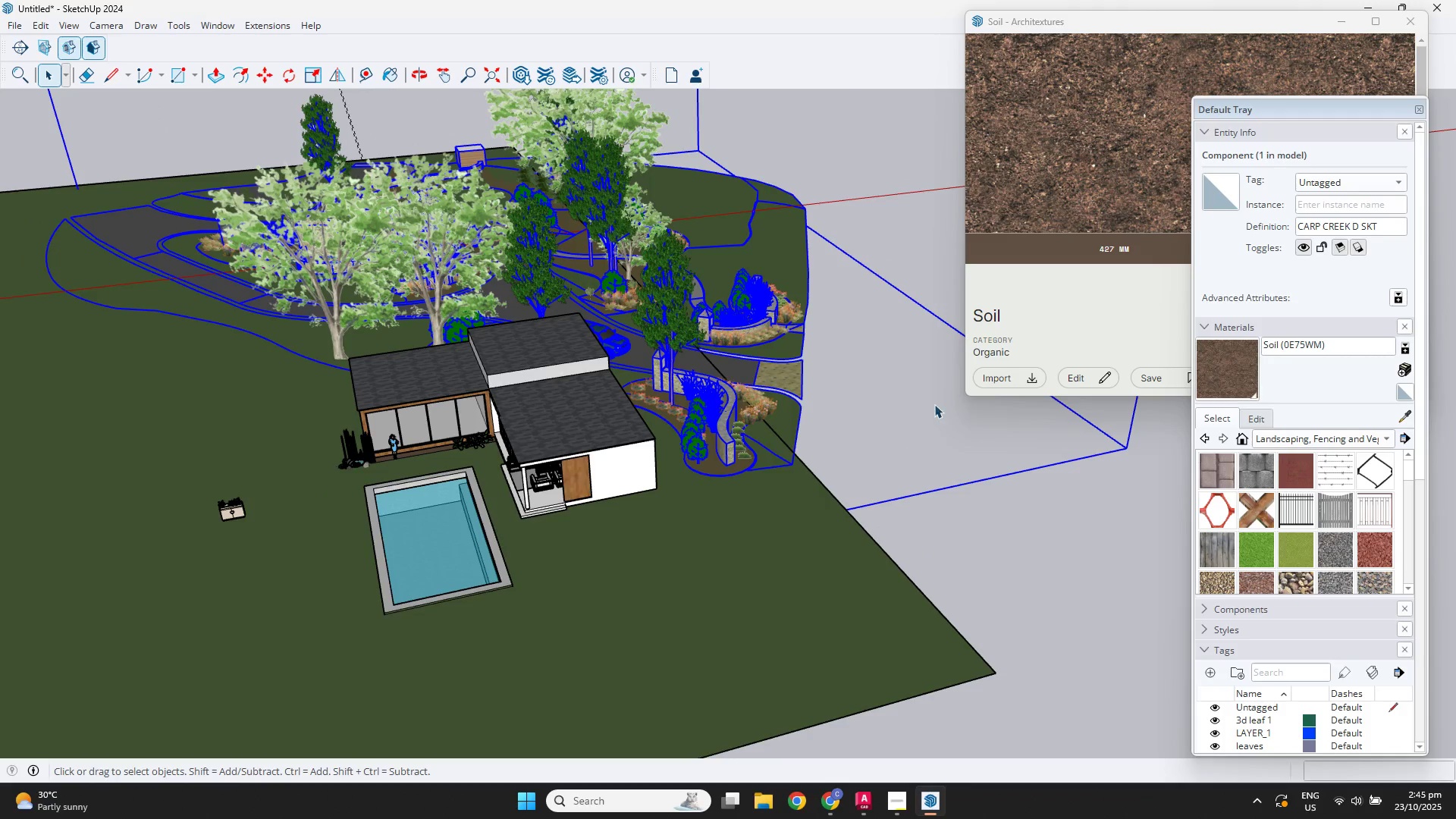 
left_click([937, 402])
 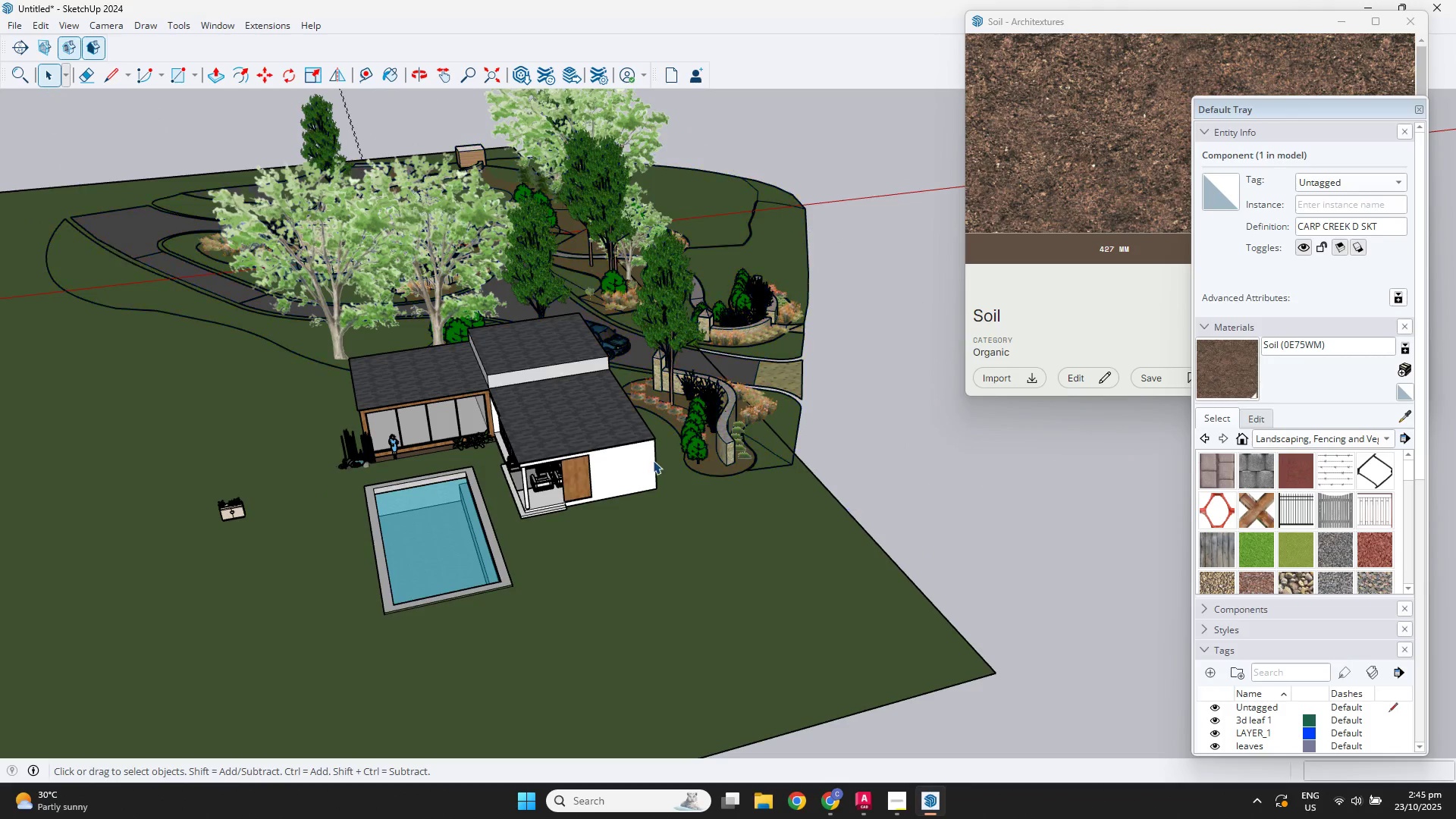 
scroll: coordinate [499, 382], scroll_direction: up, amount: 20.0
 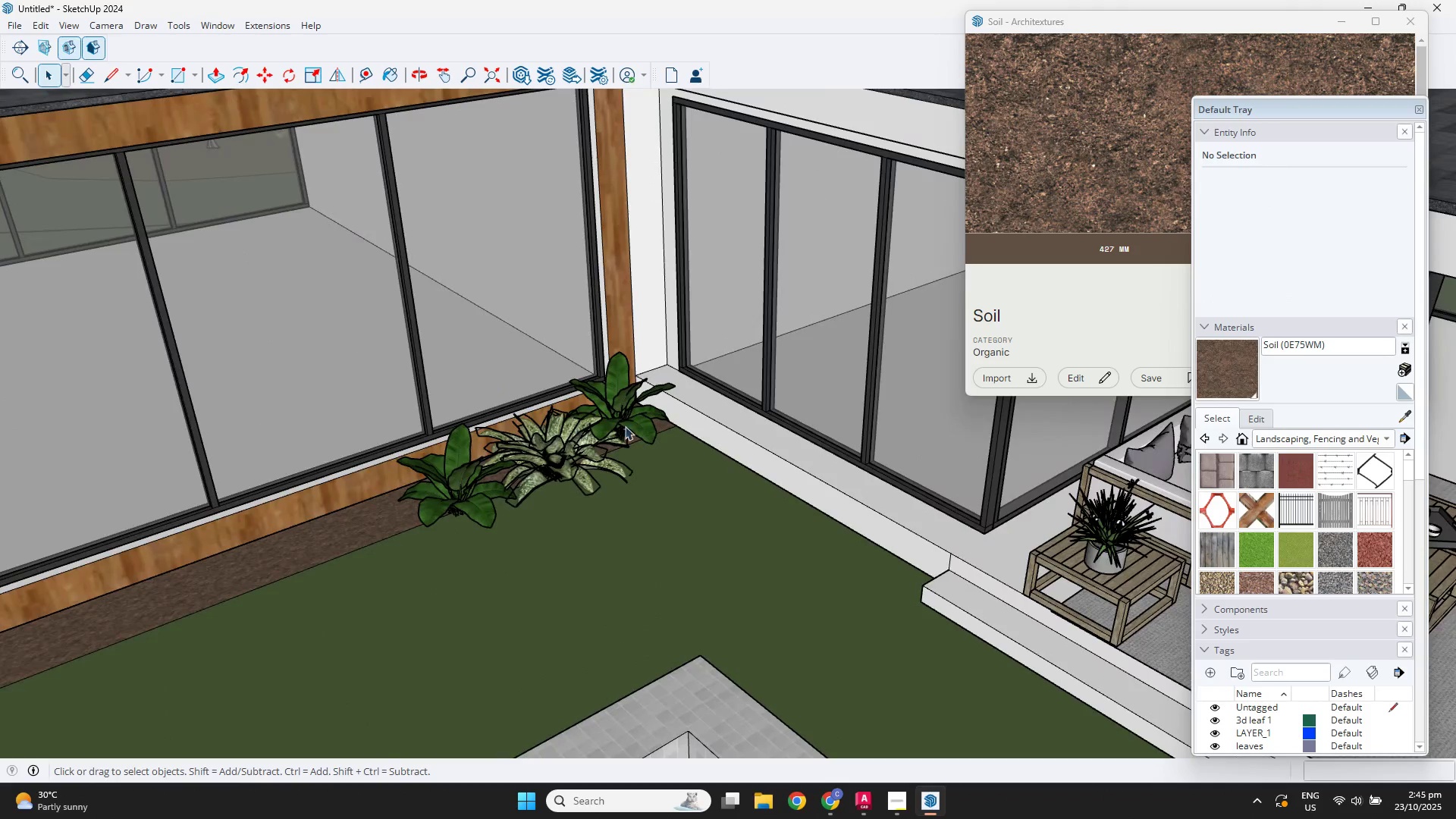 
left_click([633, 426])
 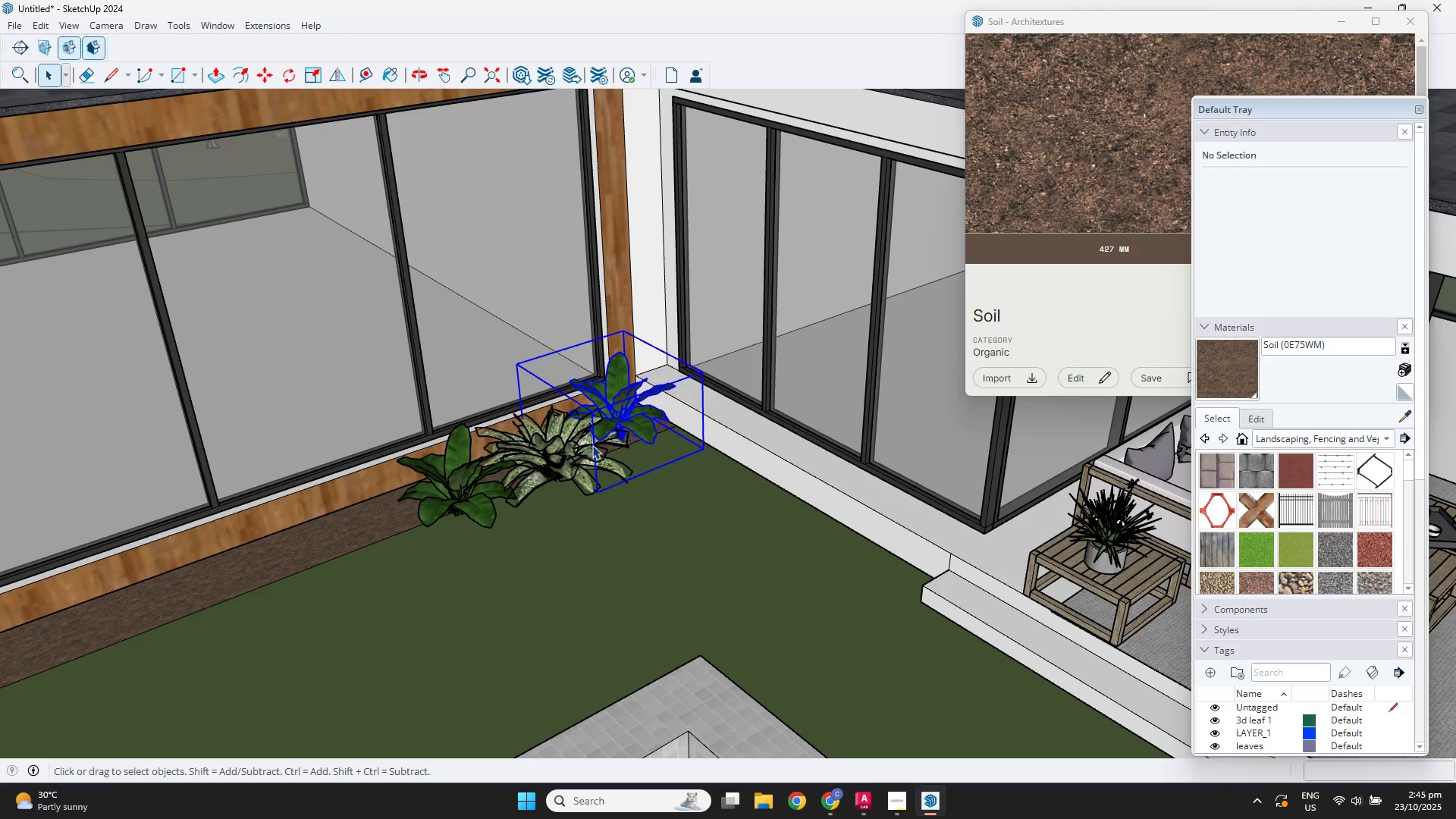 
hold_key(key=ShiftLeft, duration=0.86)
double_click([444, 490])
 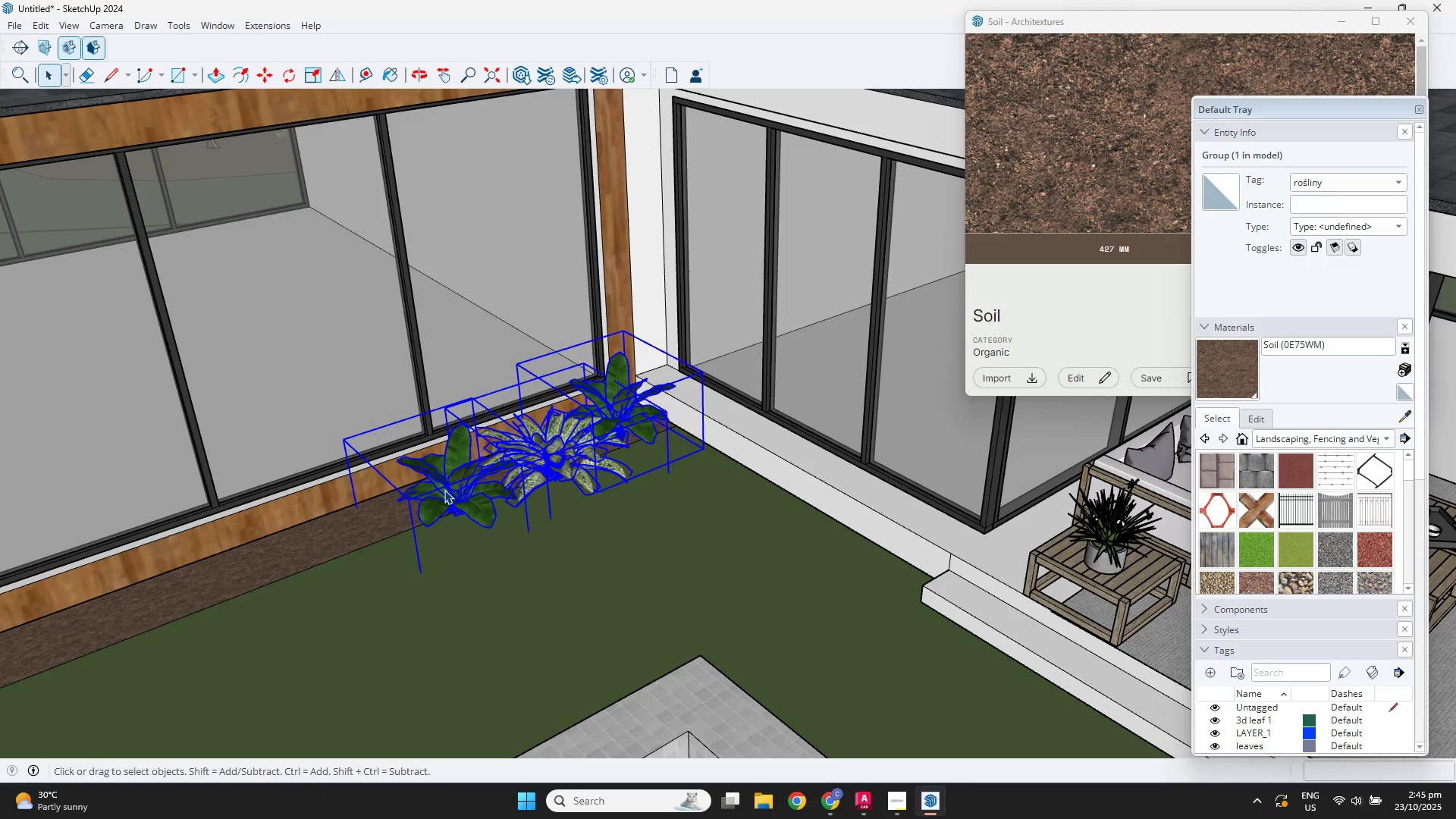 
key(M)
 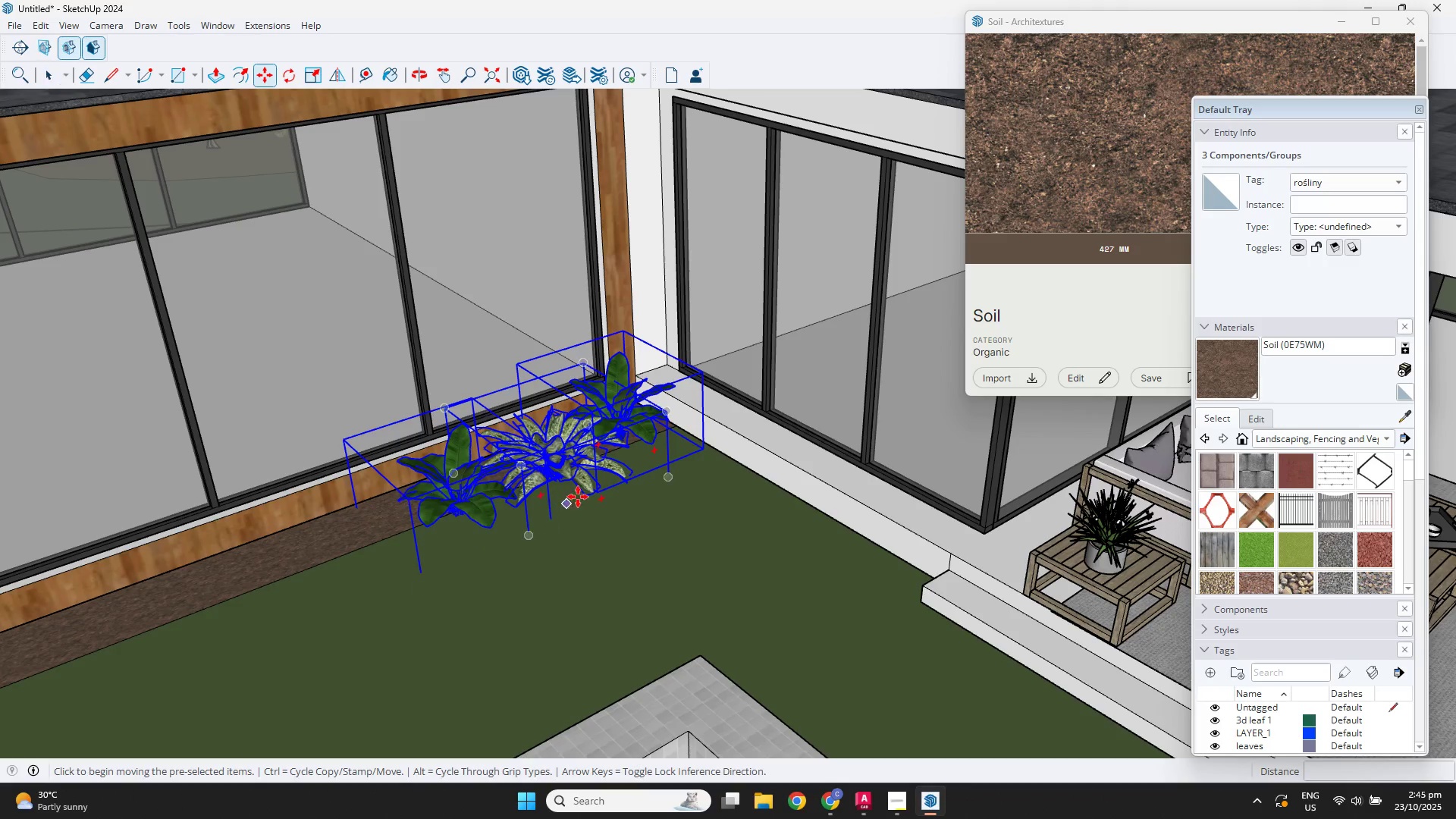 
key(Control+ControlLeft)
 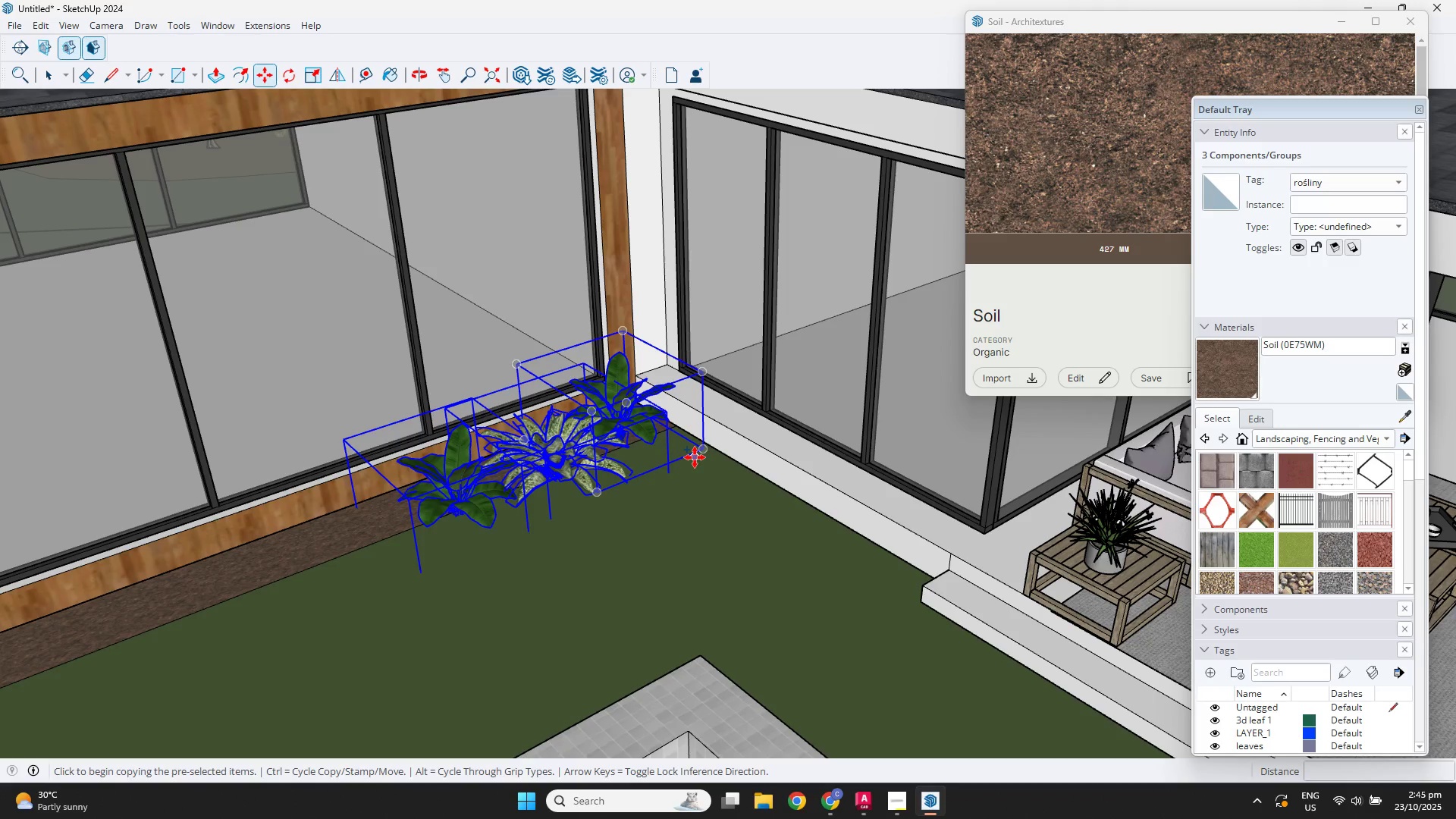 
left_click([695, 456])
 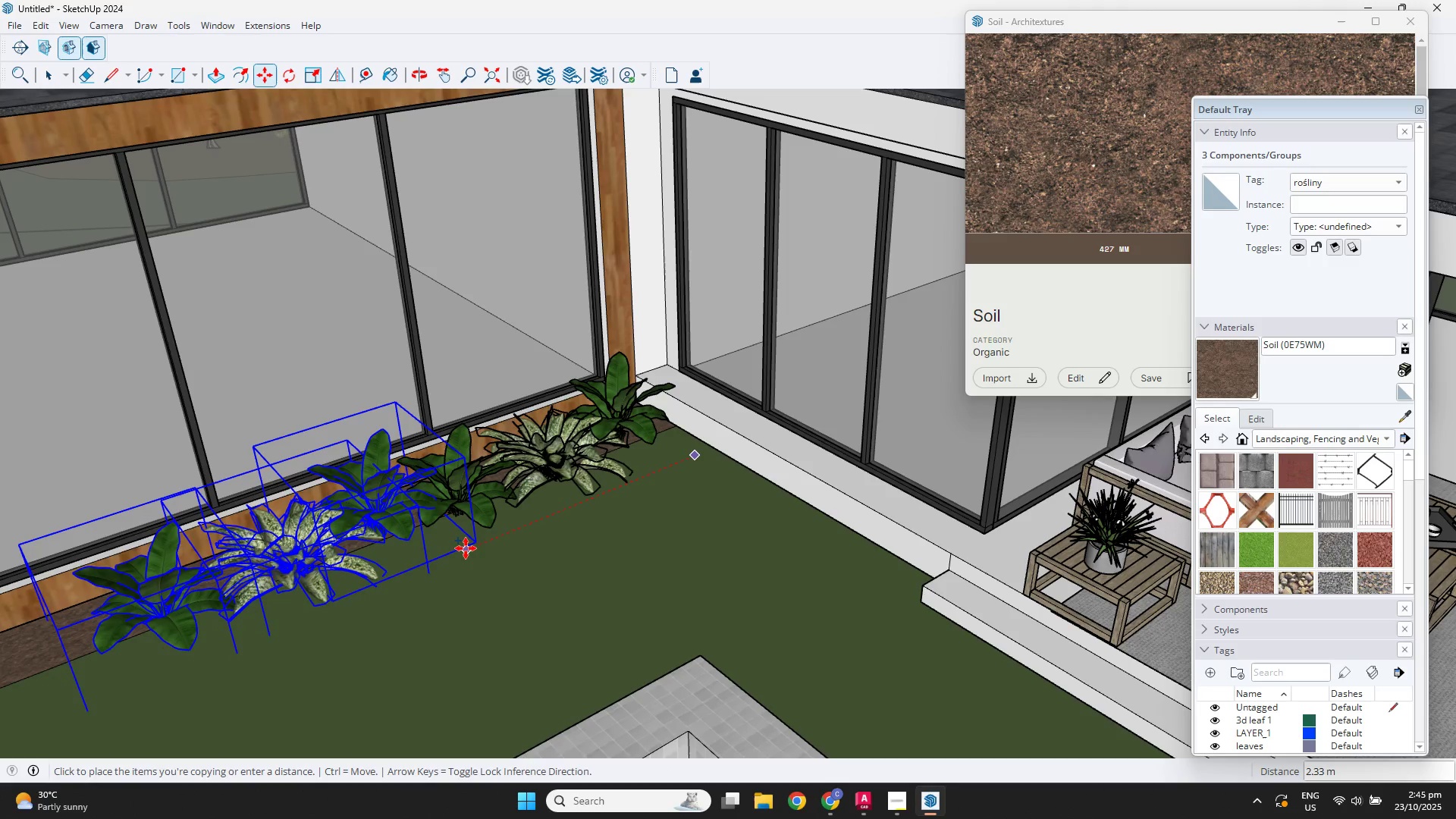 
left_click([466, 548])
 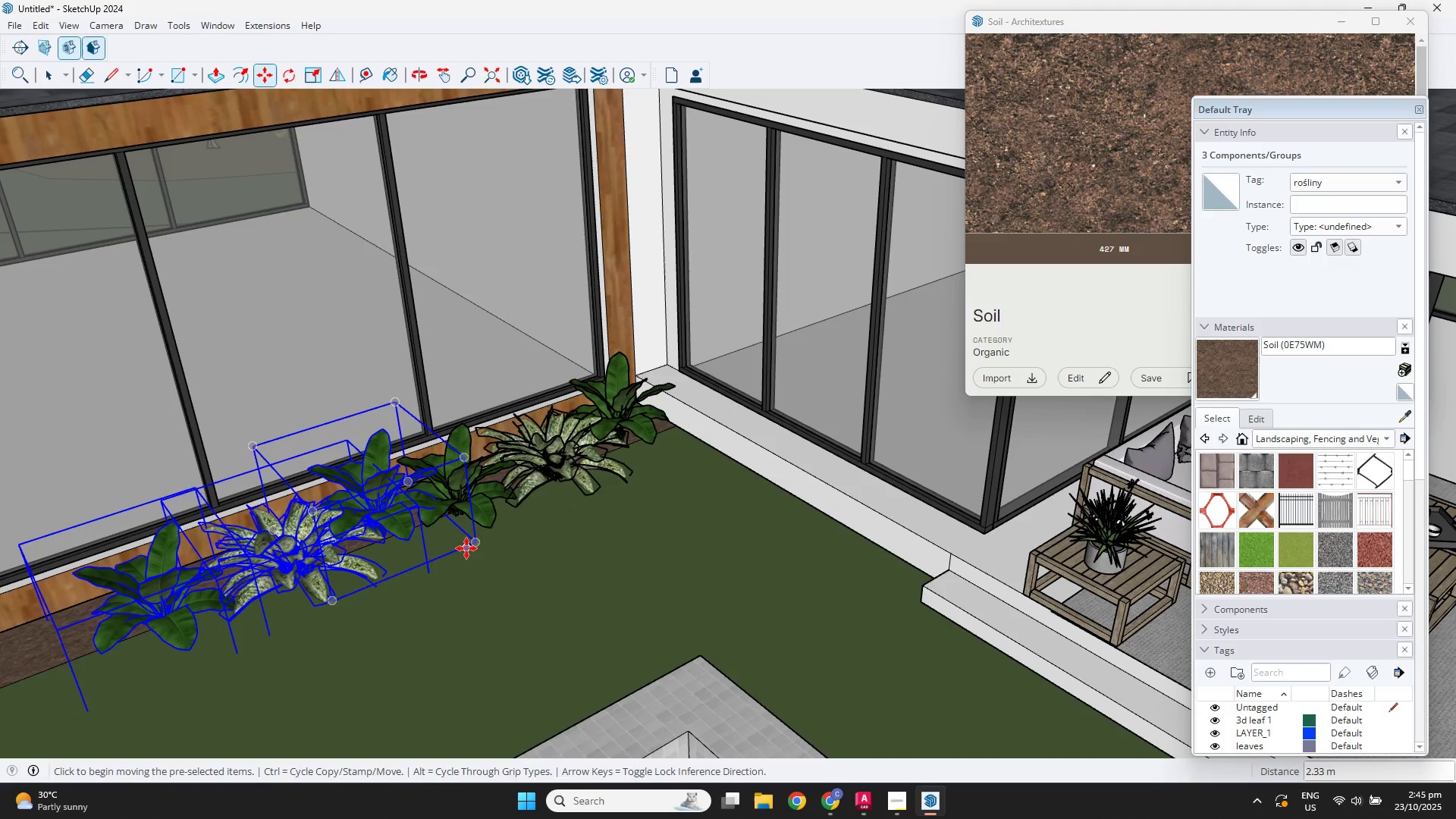 
key(Control+ControlLeft)
 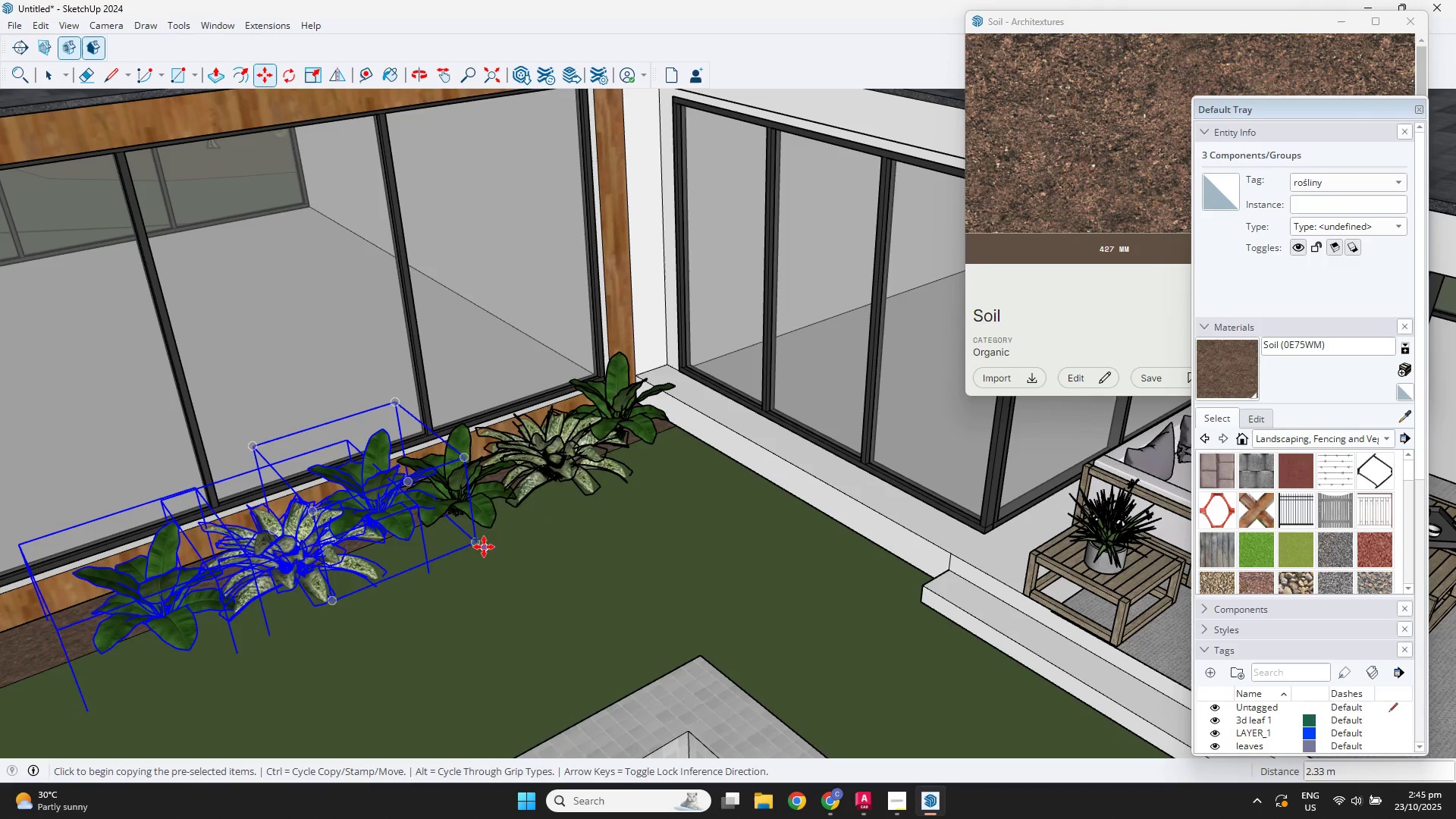 
left_click([483, 546])
 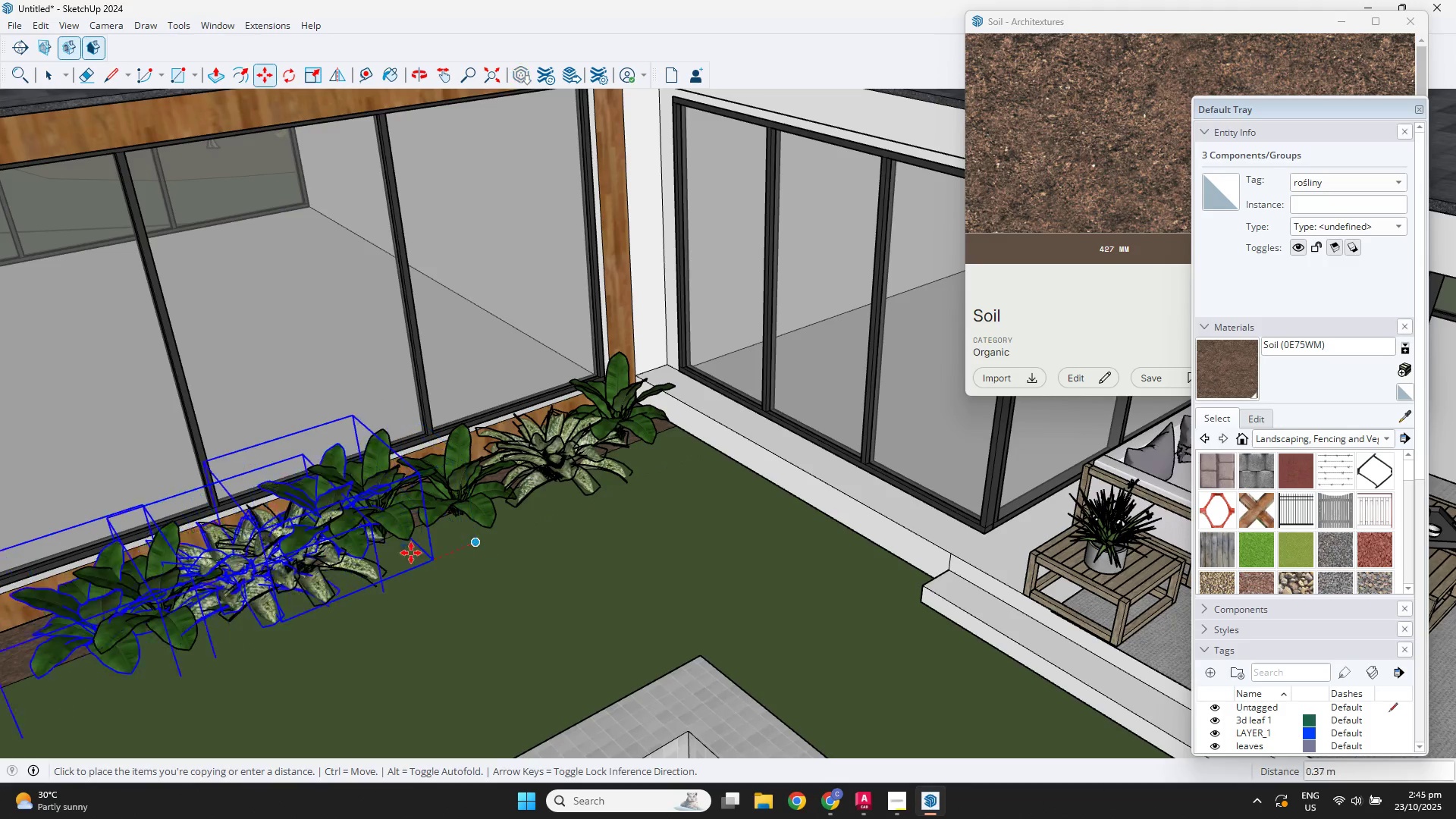 
scroll: coordinate [380, 566], scroll_direction: down, amount: 3.0
 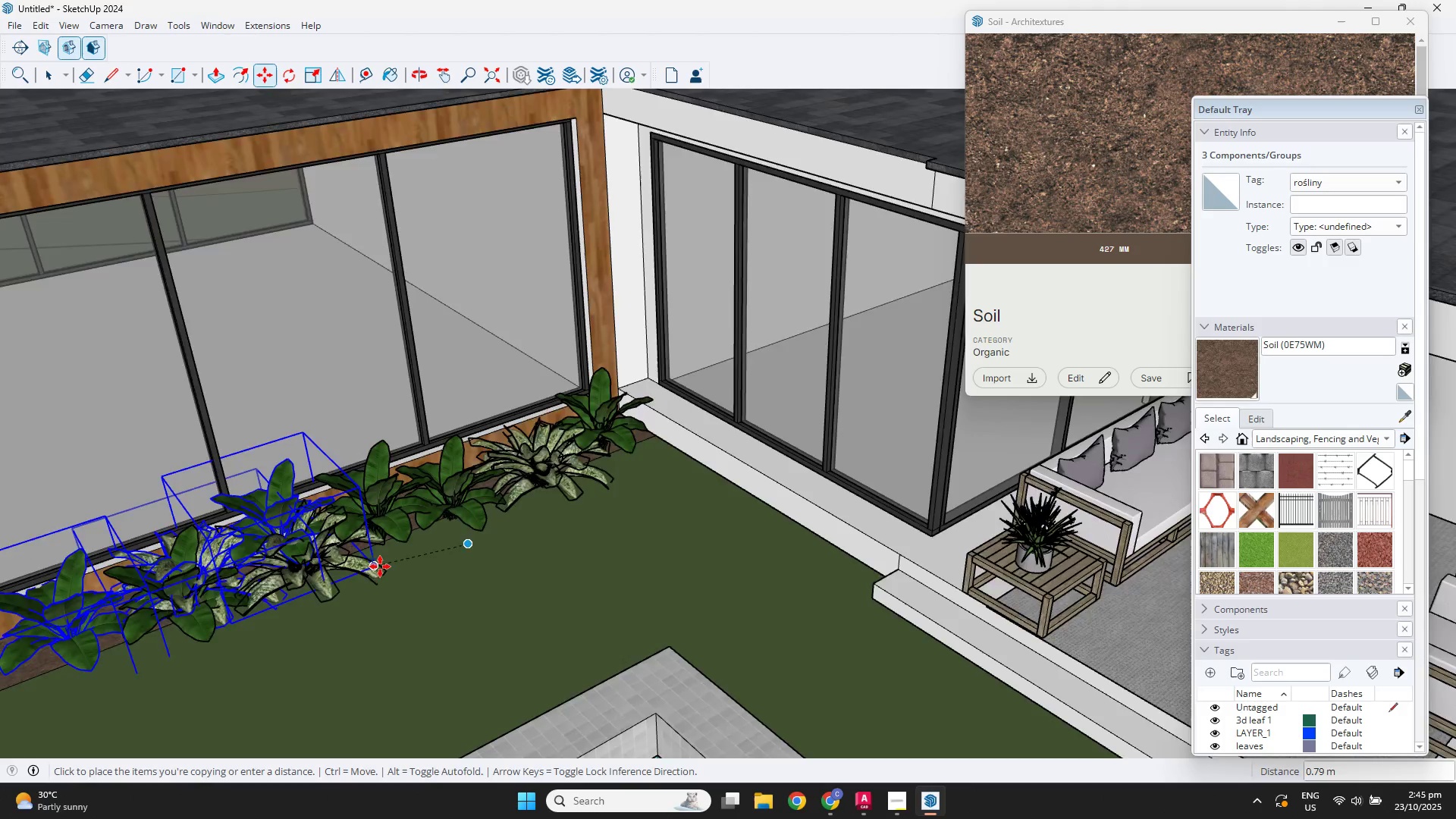 
hold_key(key=ShiftLeft, duration=0.4)
 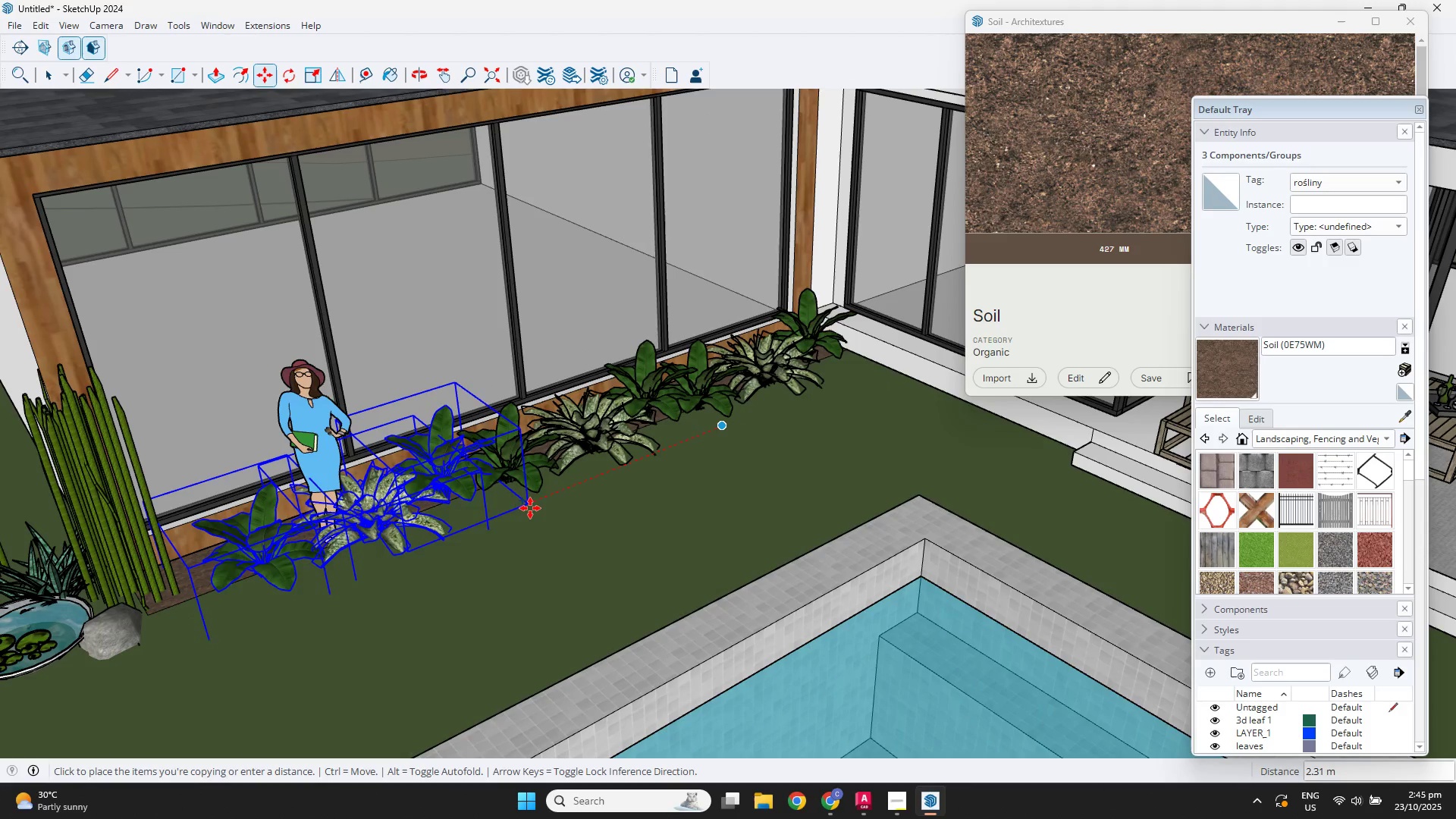 
left_click([530, 508])
 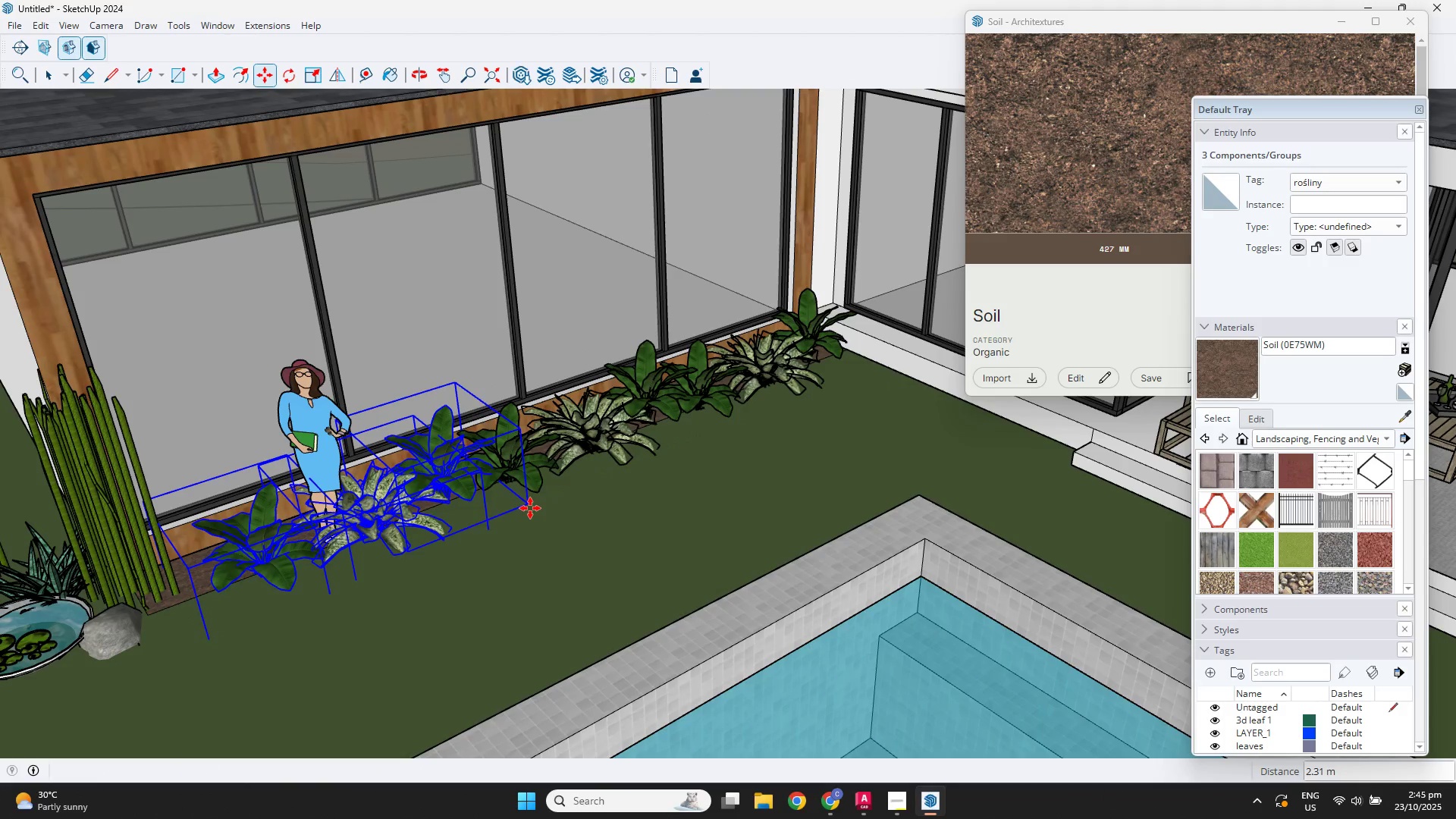 
key(Space)
 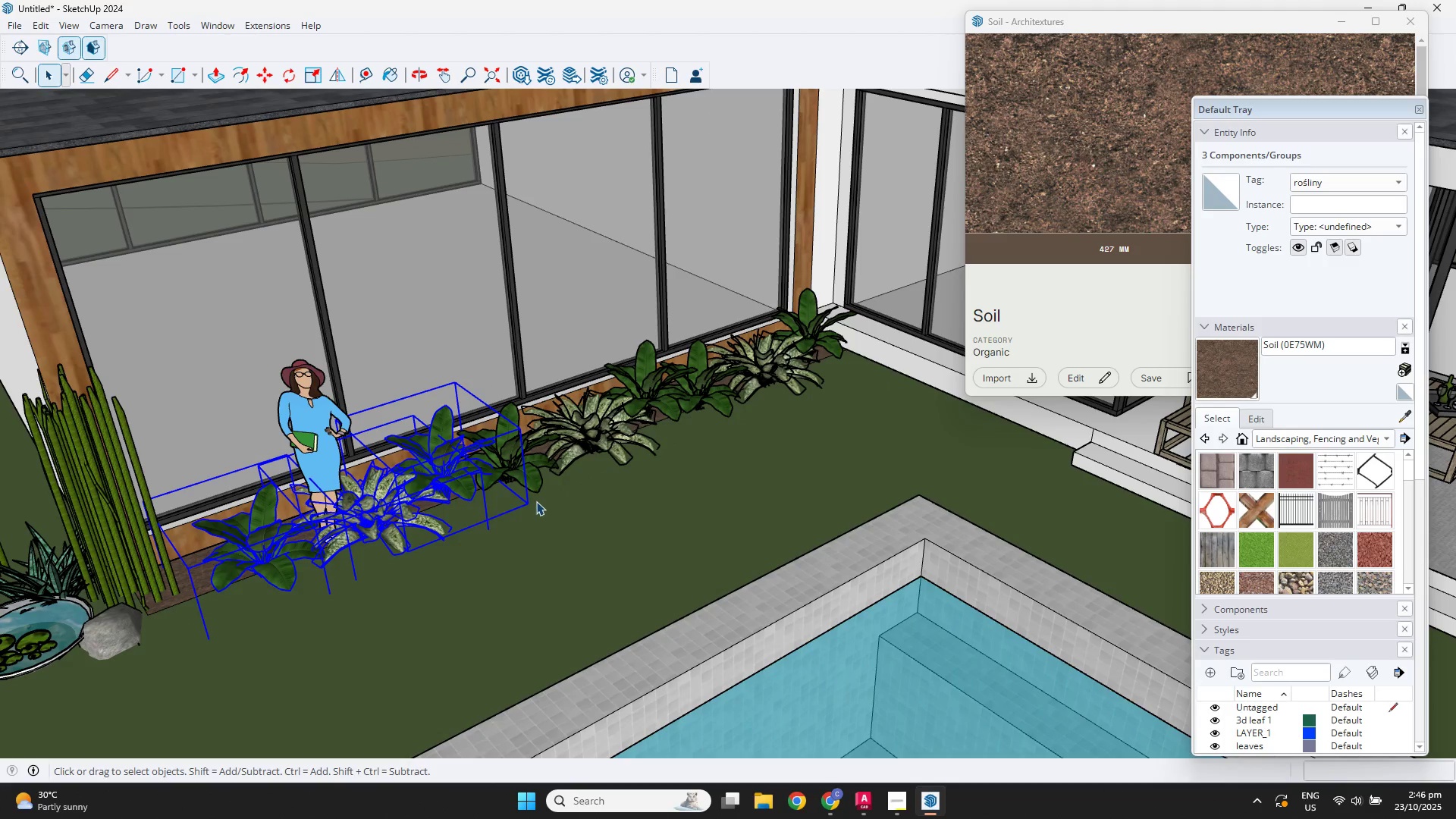 
key(M)
 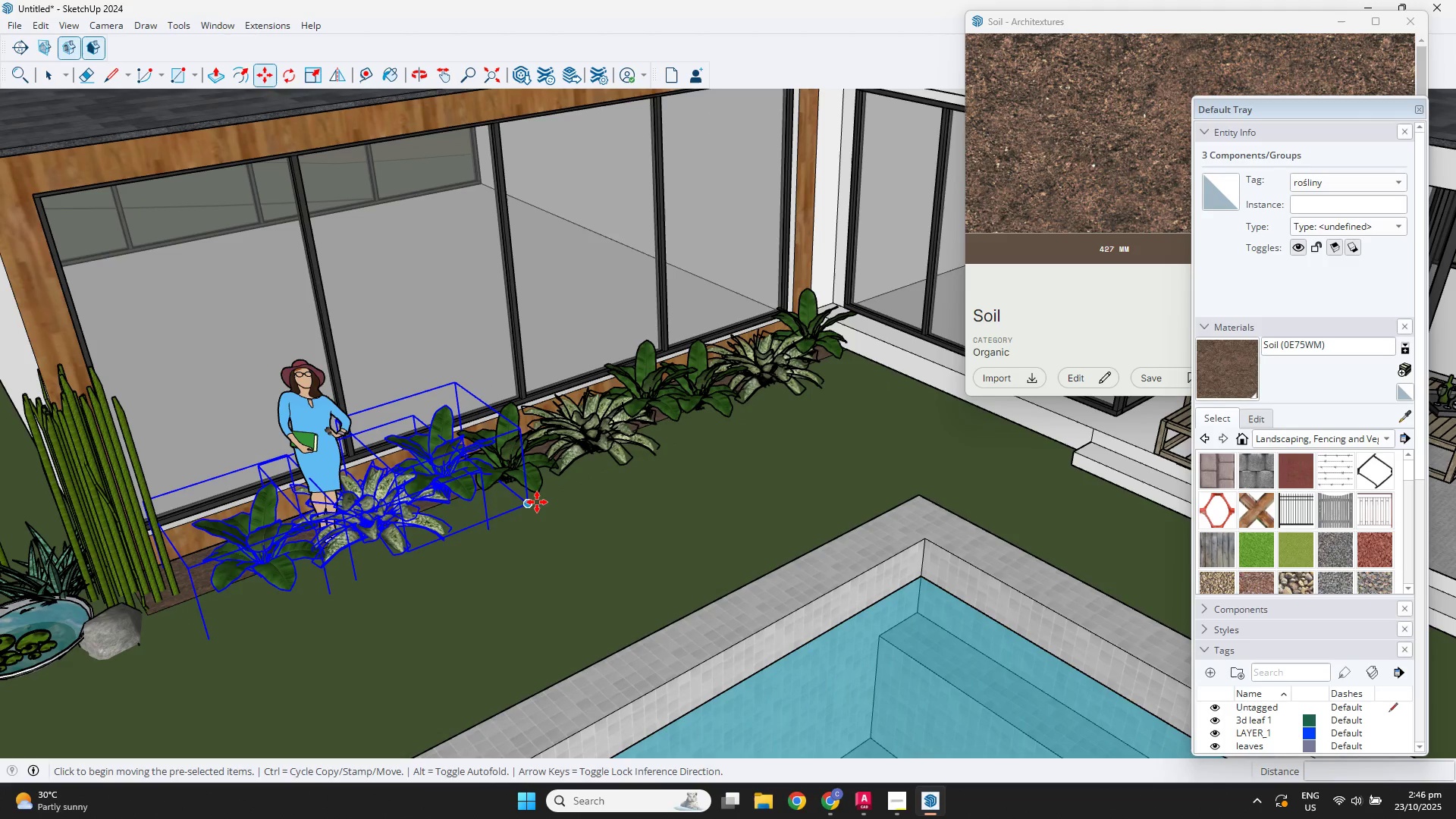 
key(Control+ControlLeft)
 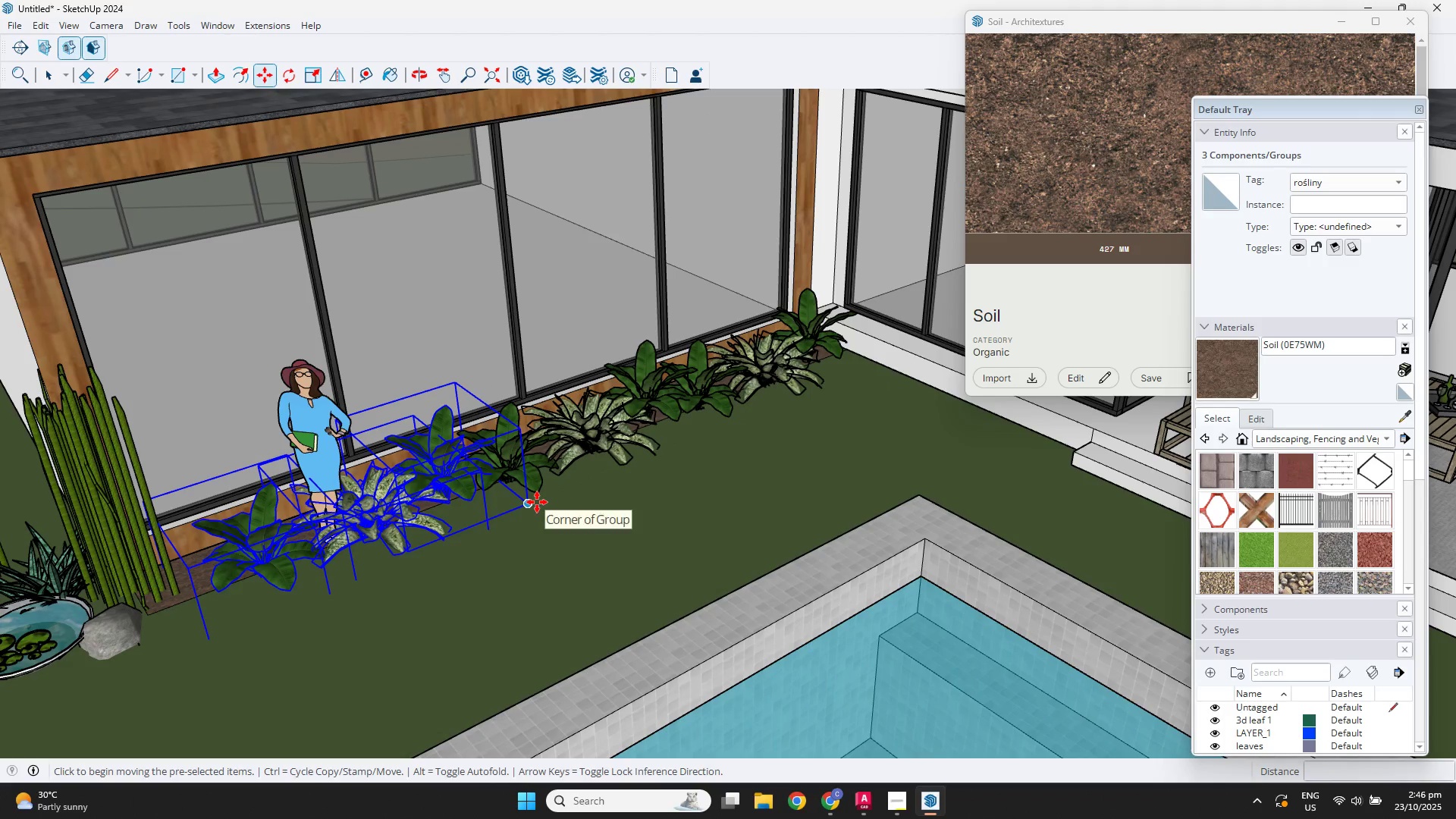 
left_click([537, 502])
 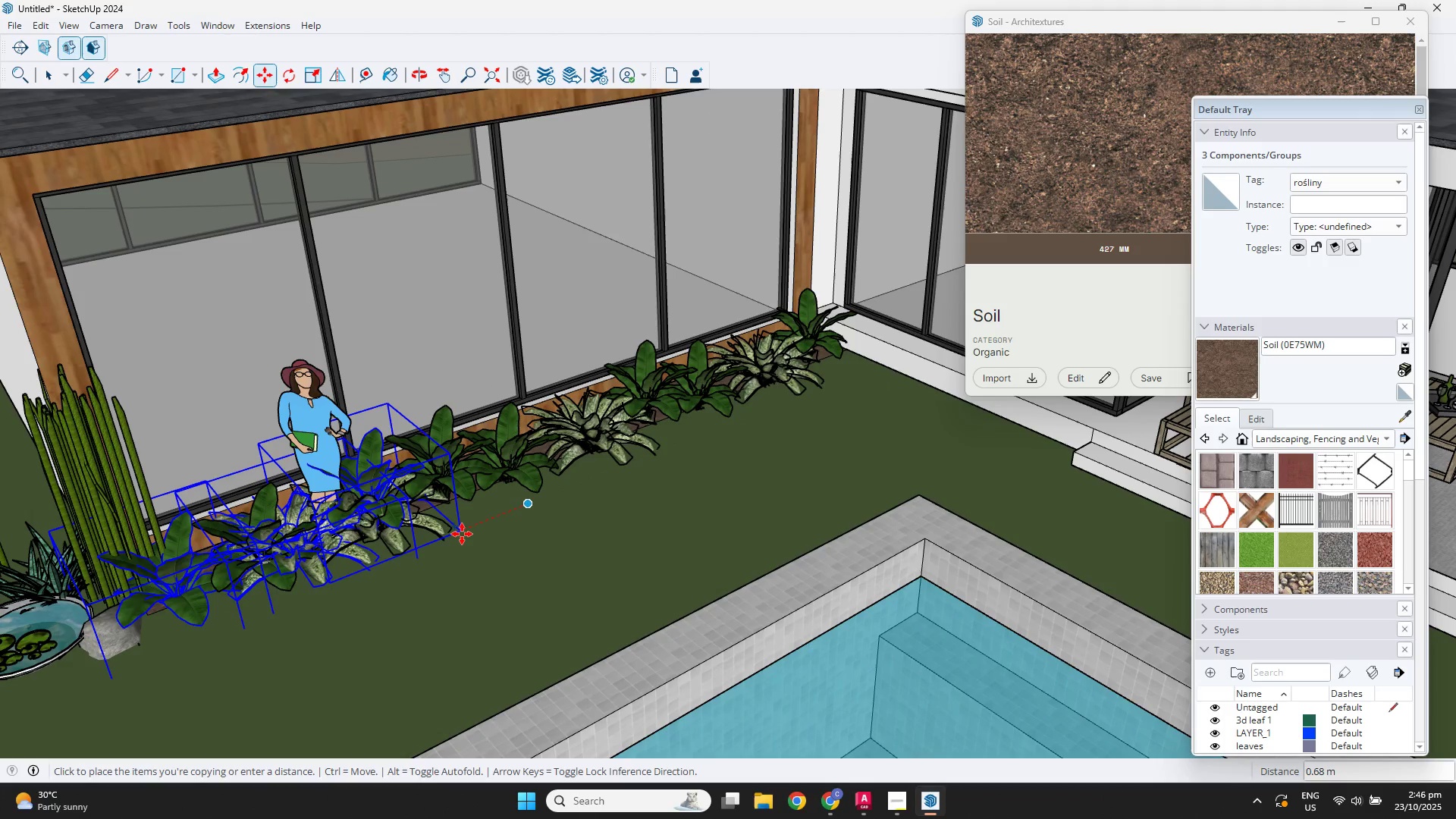 
left_click([462, 534])
 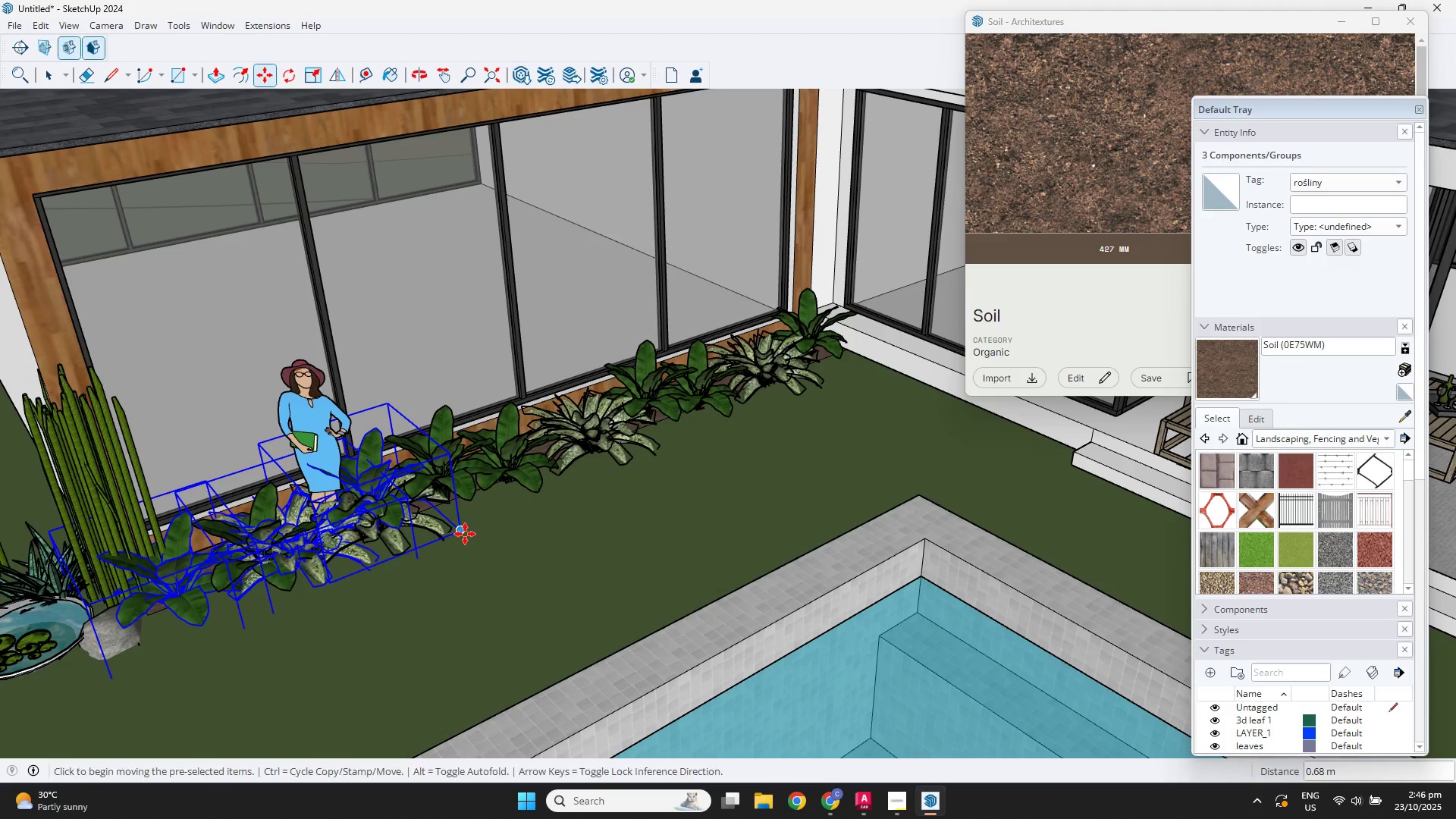 
key(Space)
 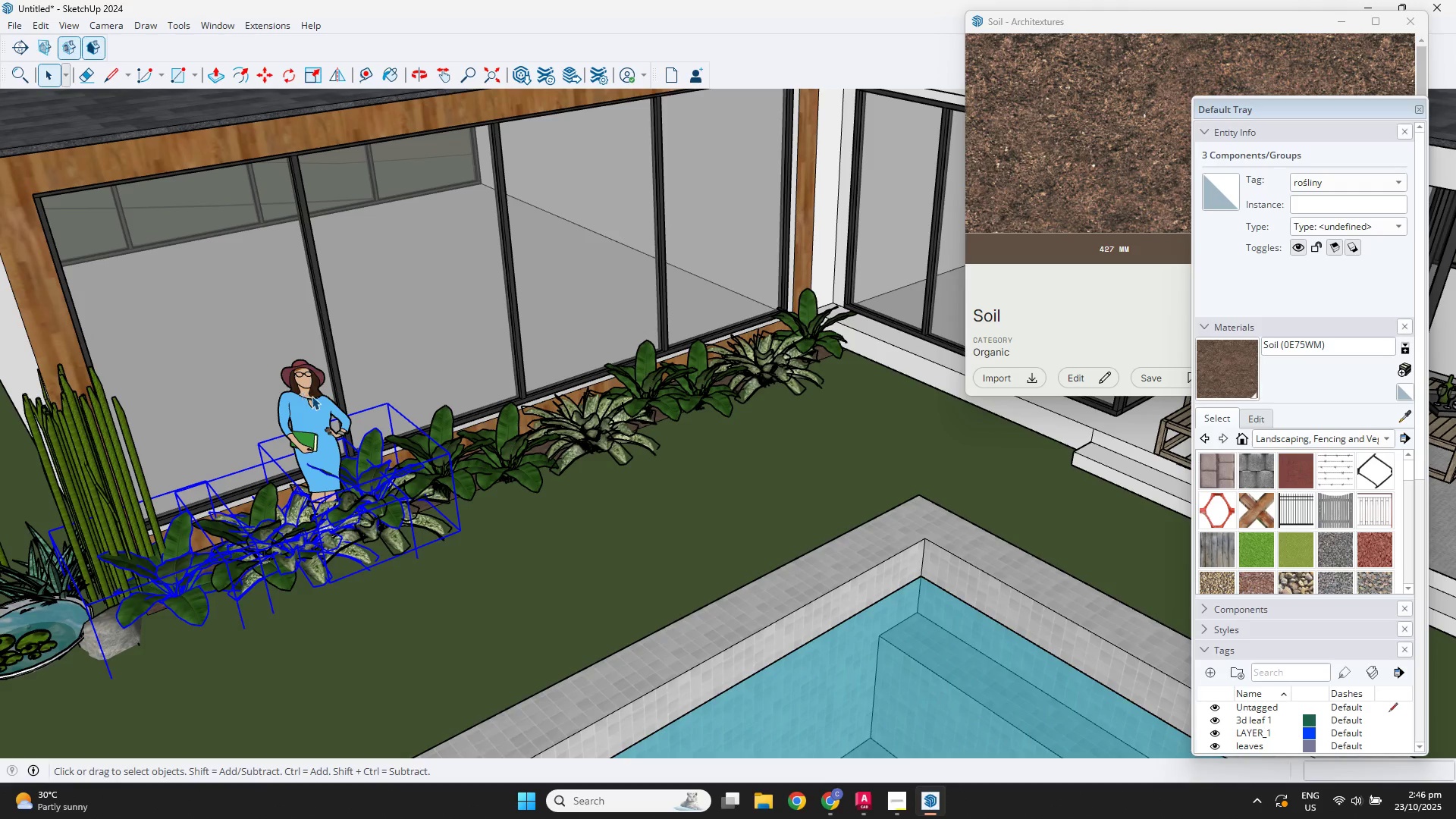 
left_click([312, 396])
 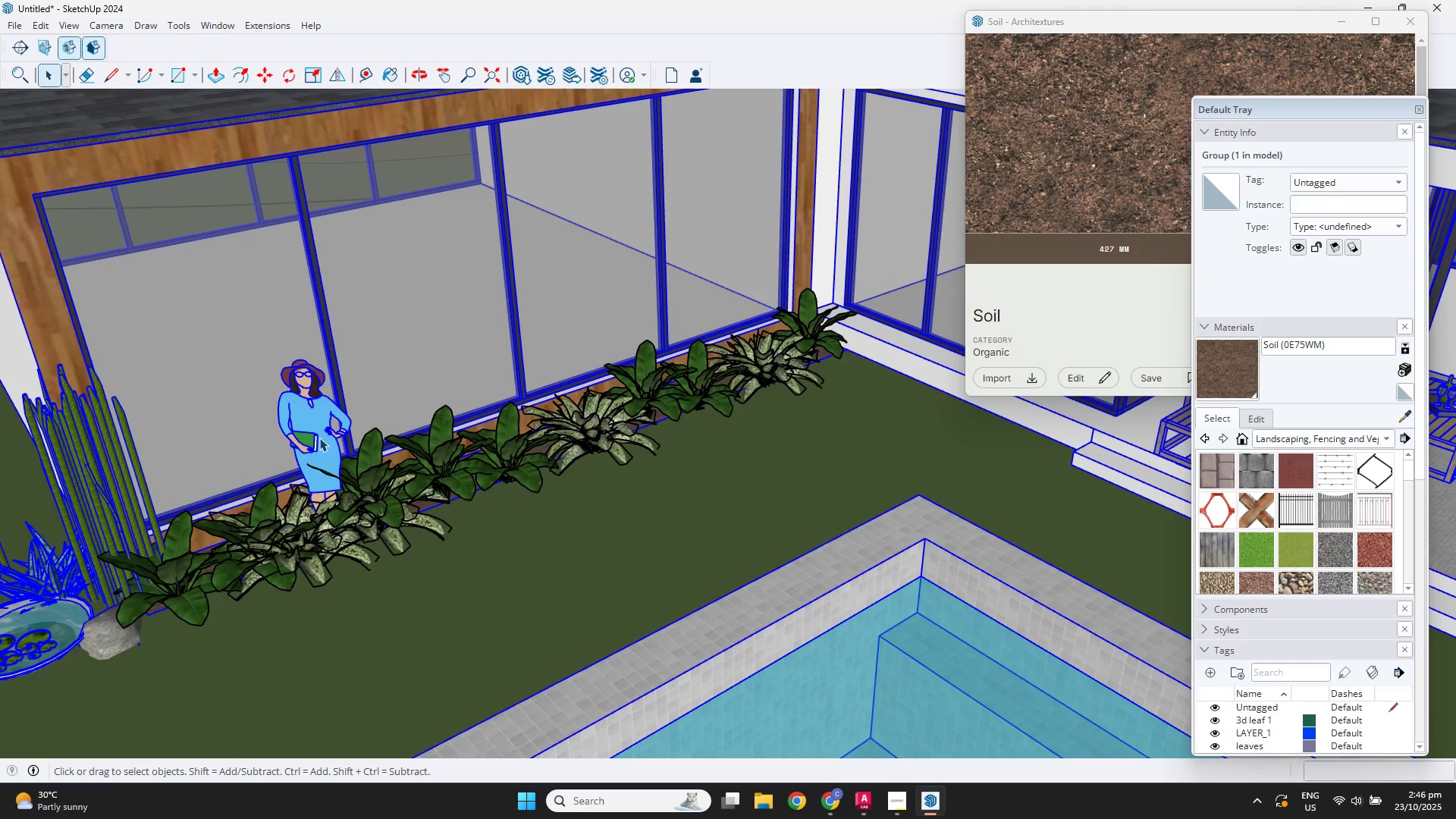 
double_click([319, 438])
 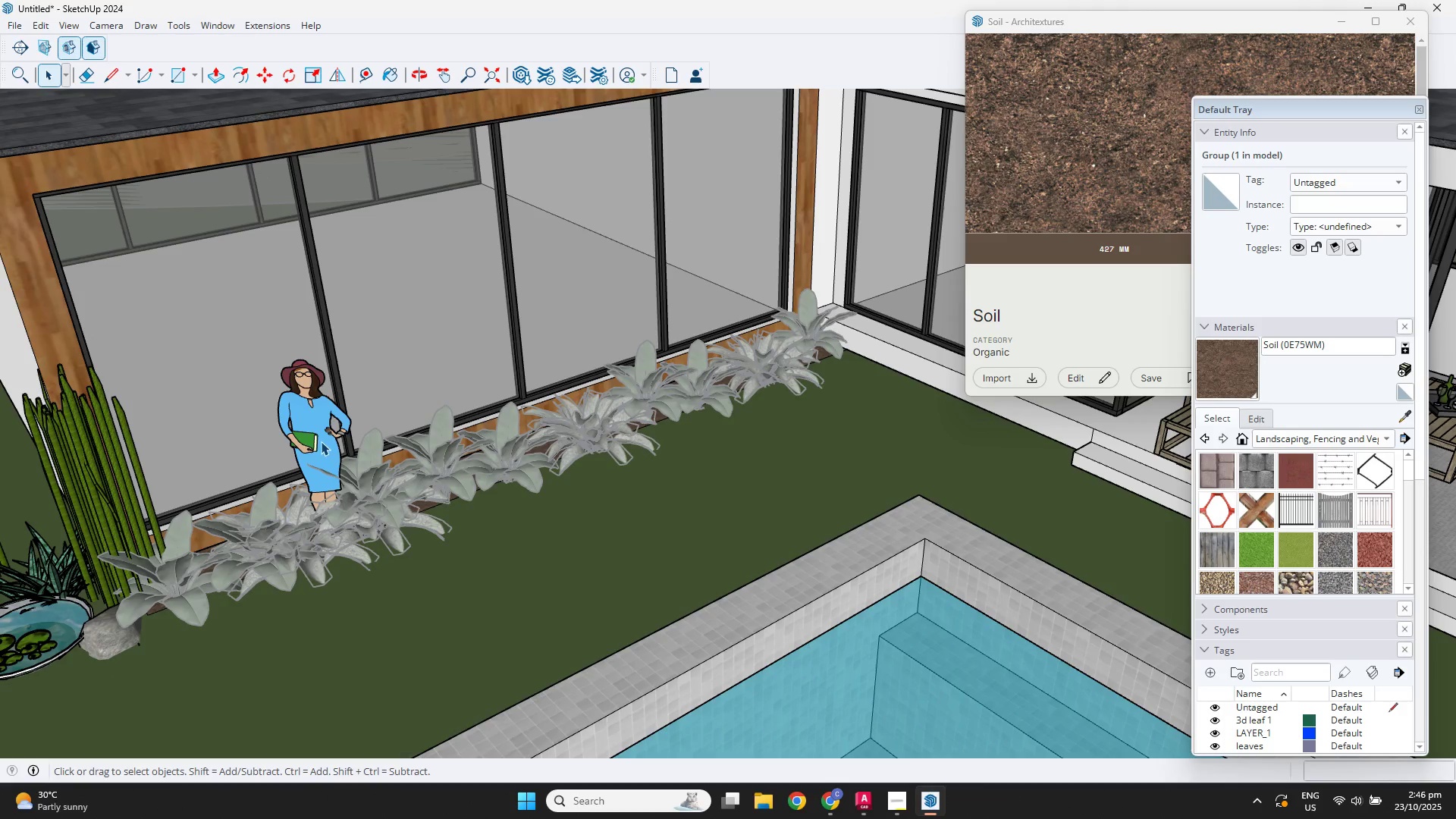 
triple_click([320, 440])
 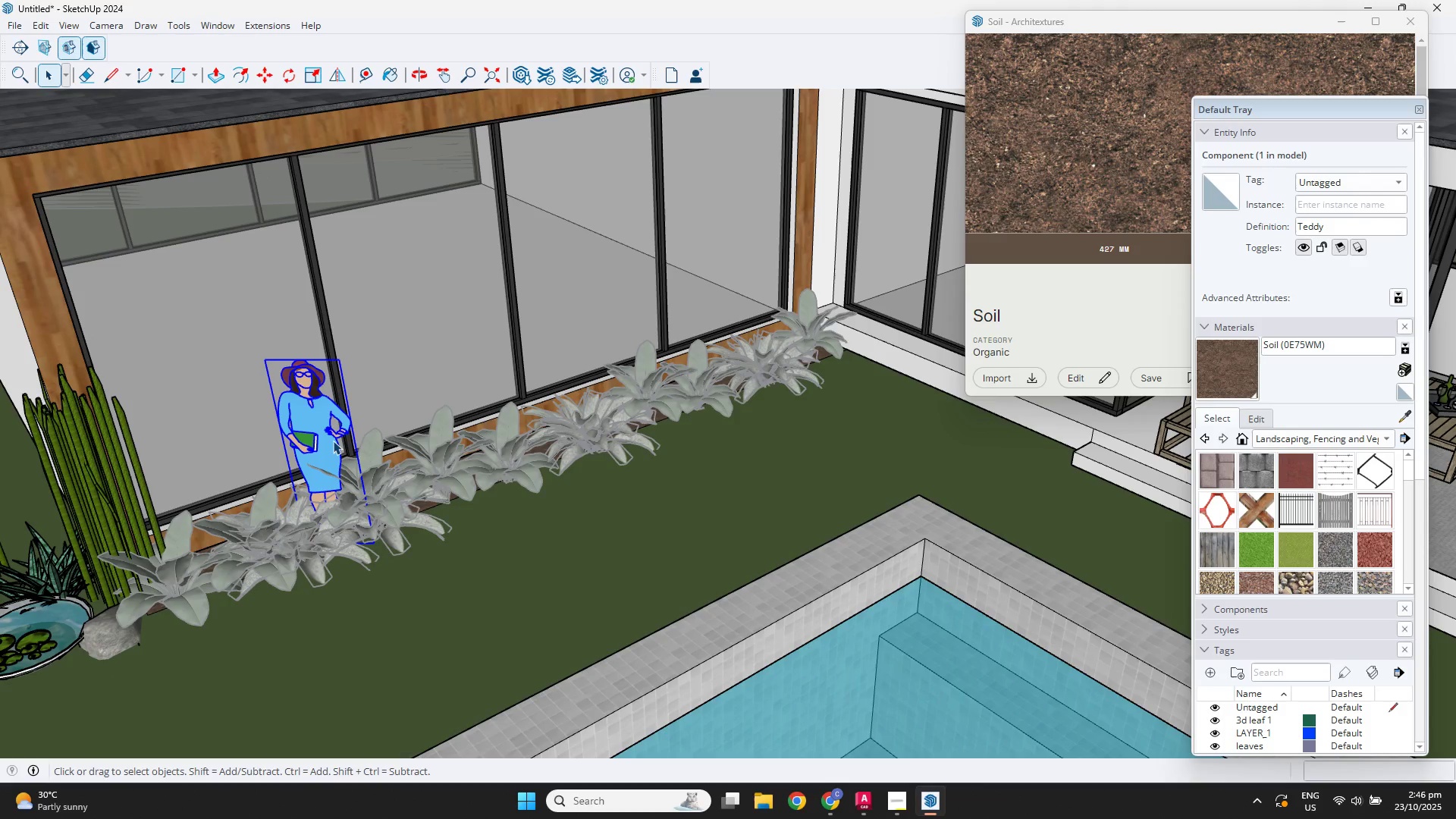 
key(Delete)
 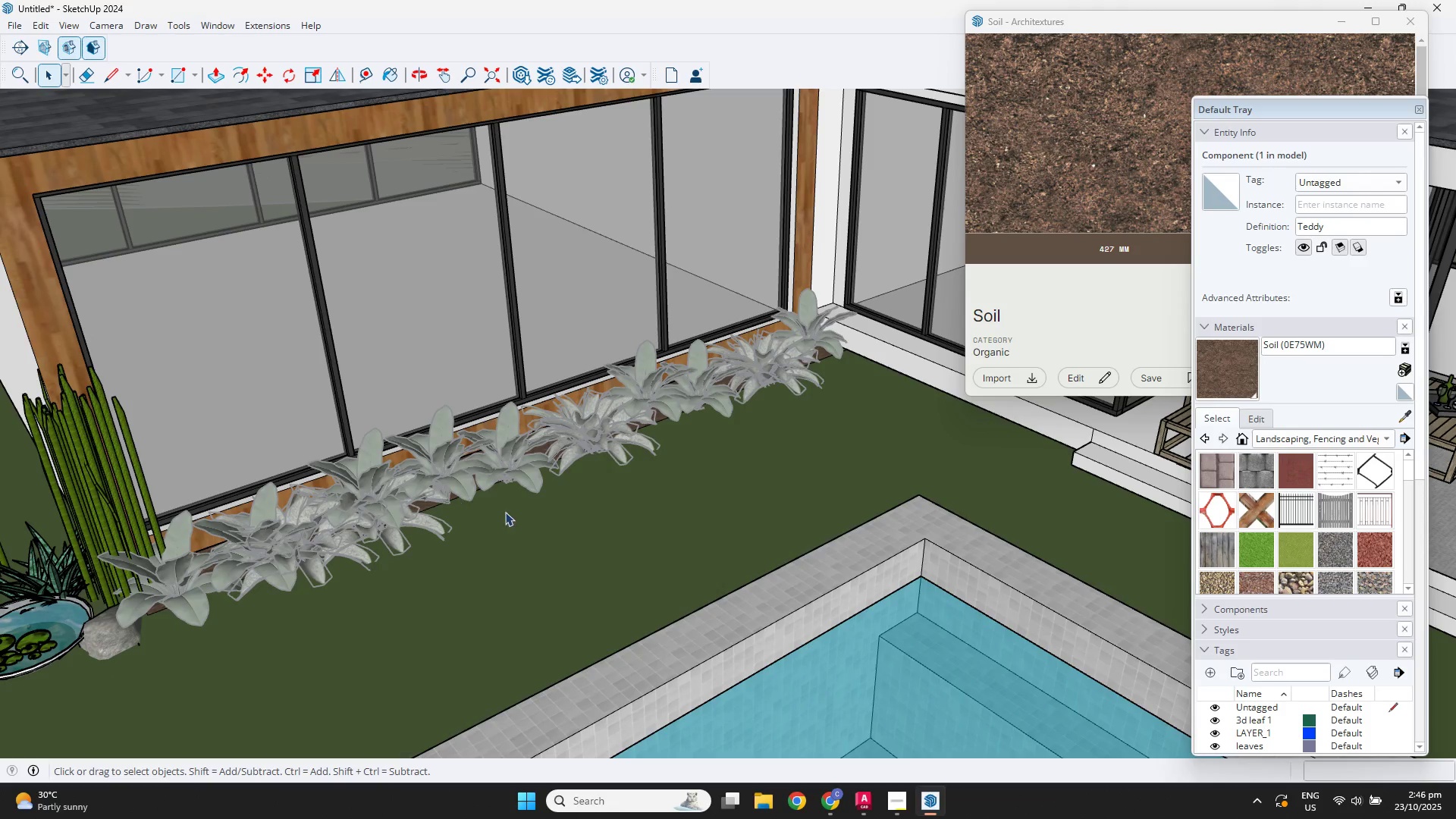 
left_click([505, 512])
 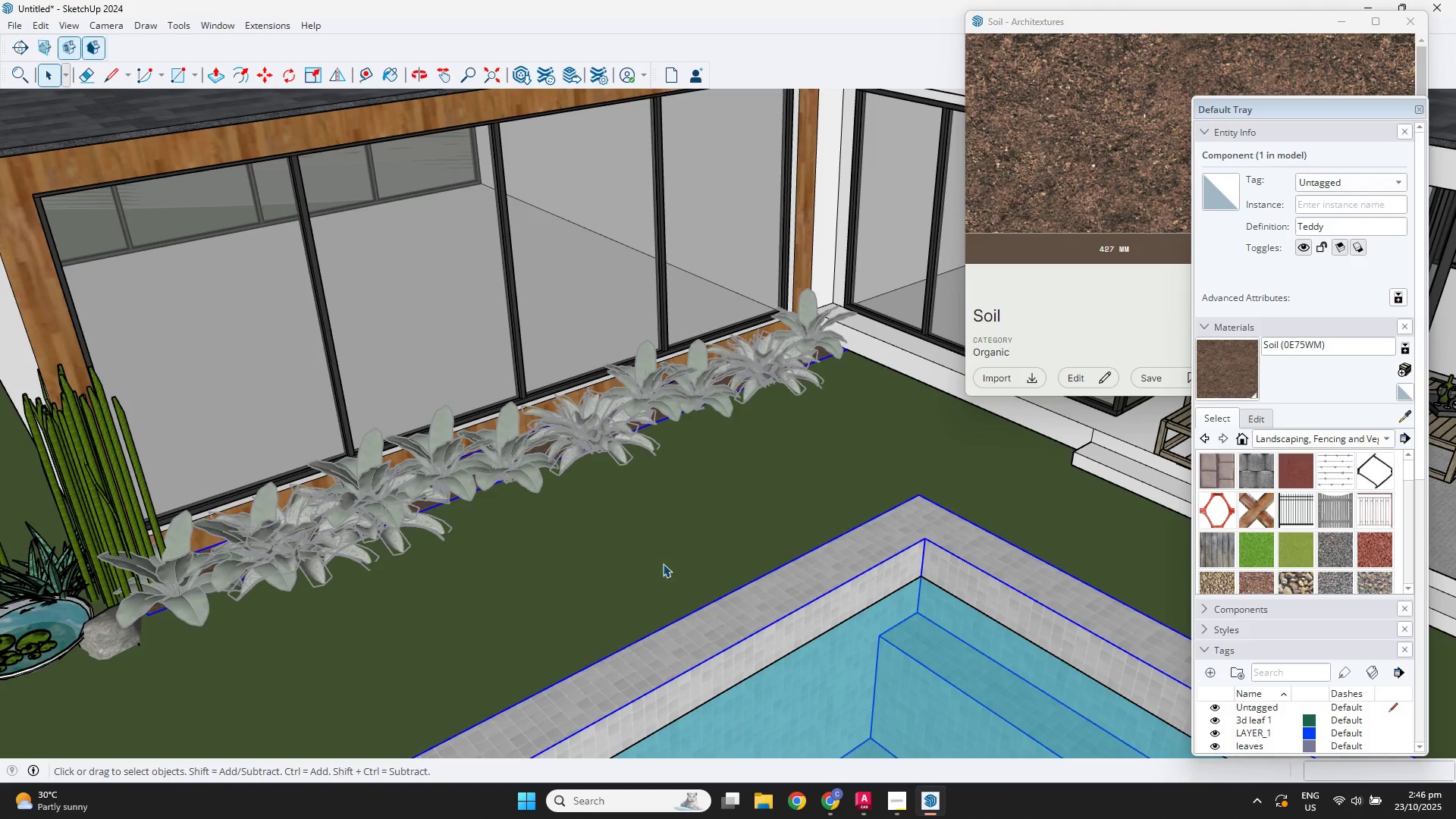 
key(Escape)
 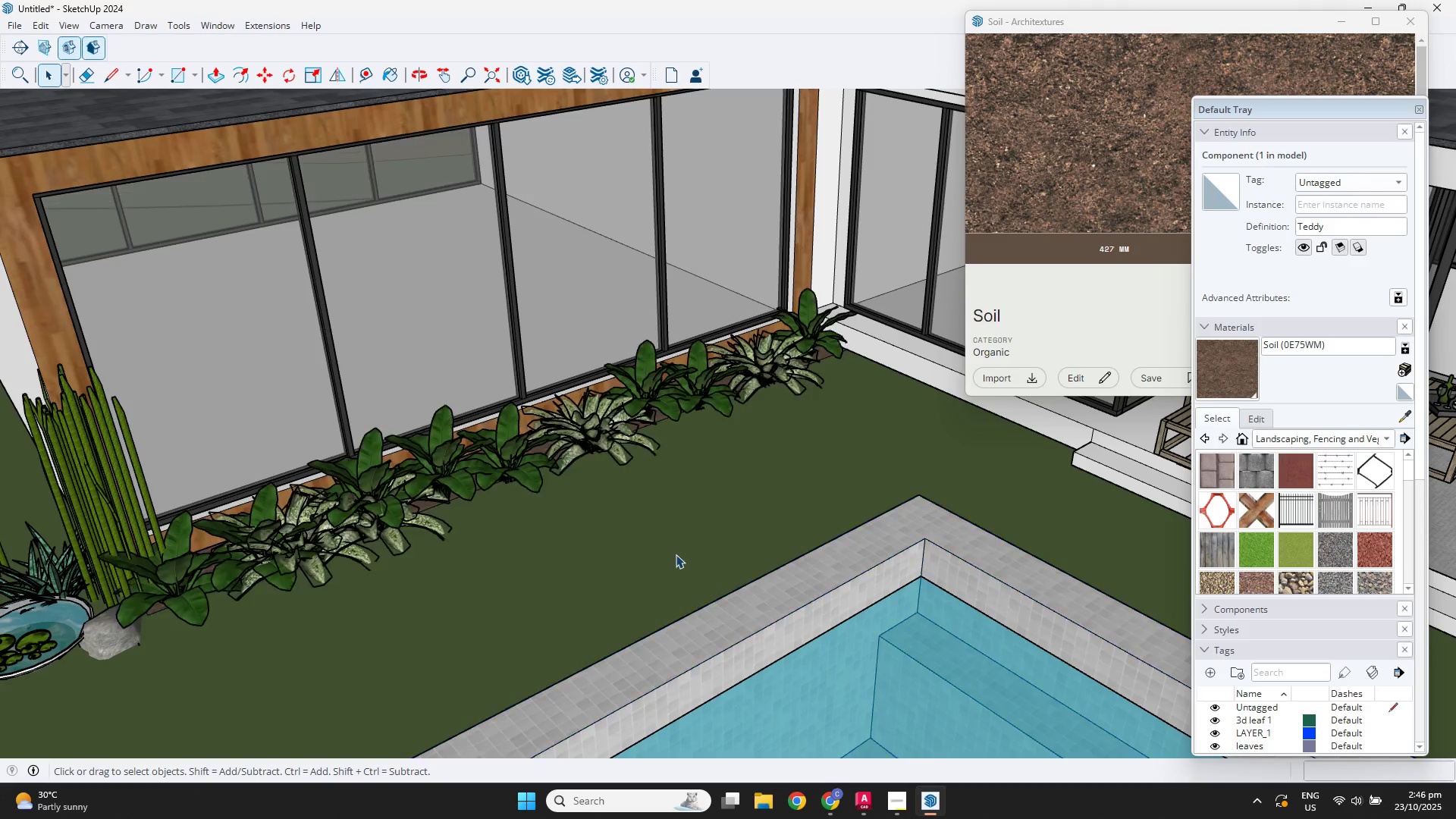 
key(Escape)
 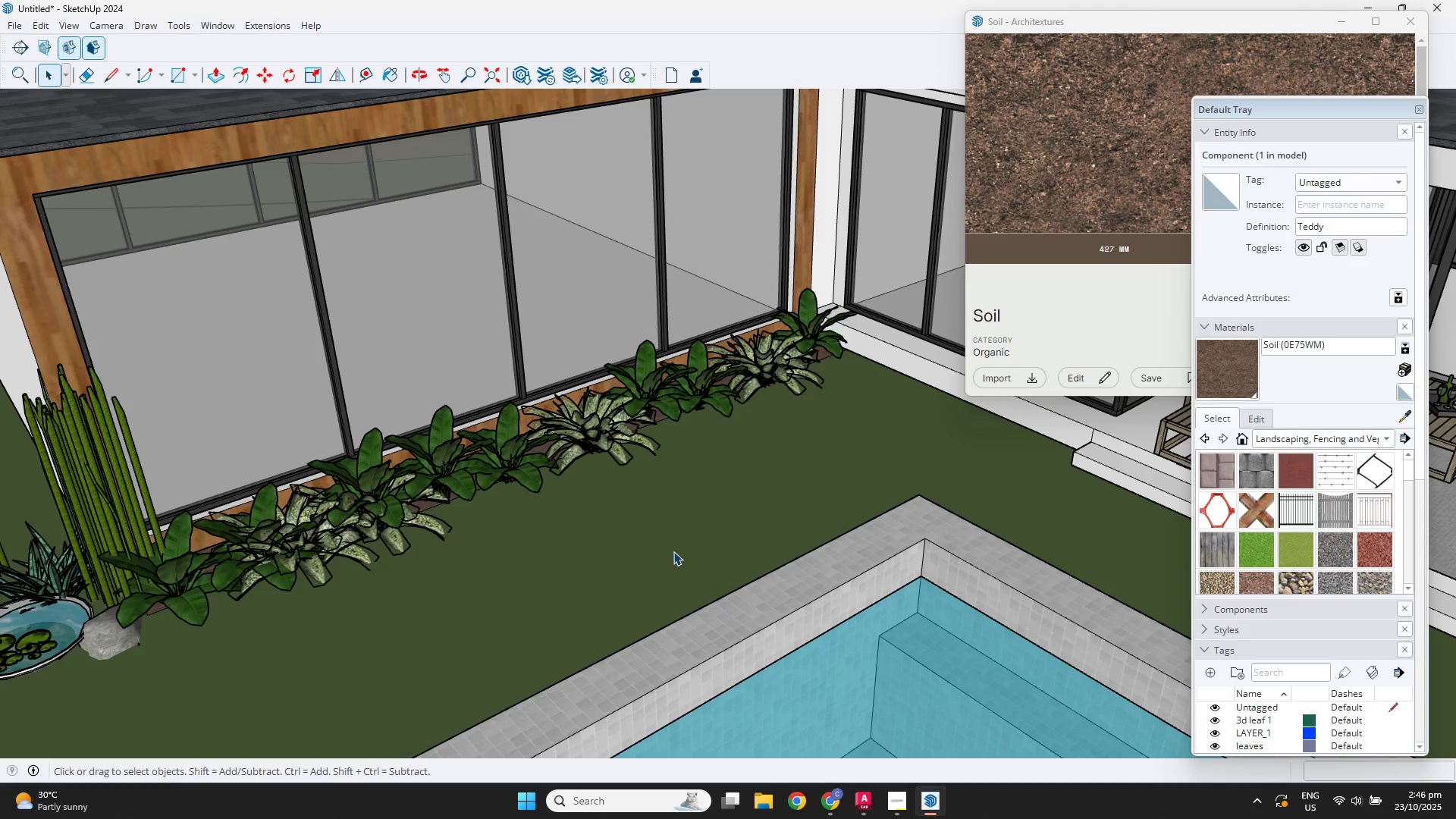 
key(Escape)
 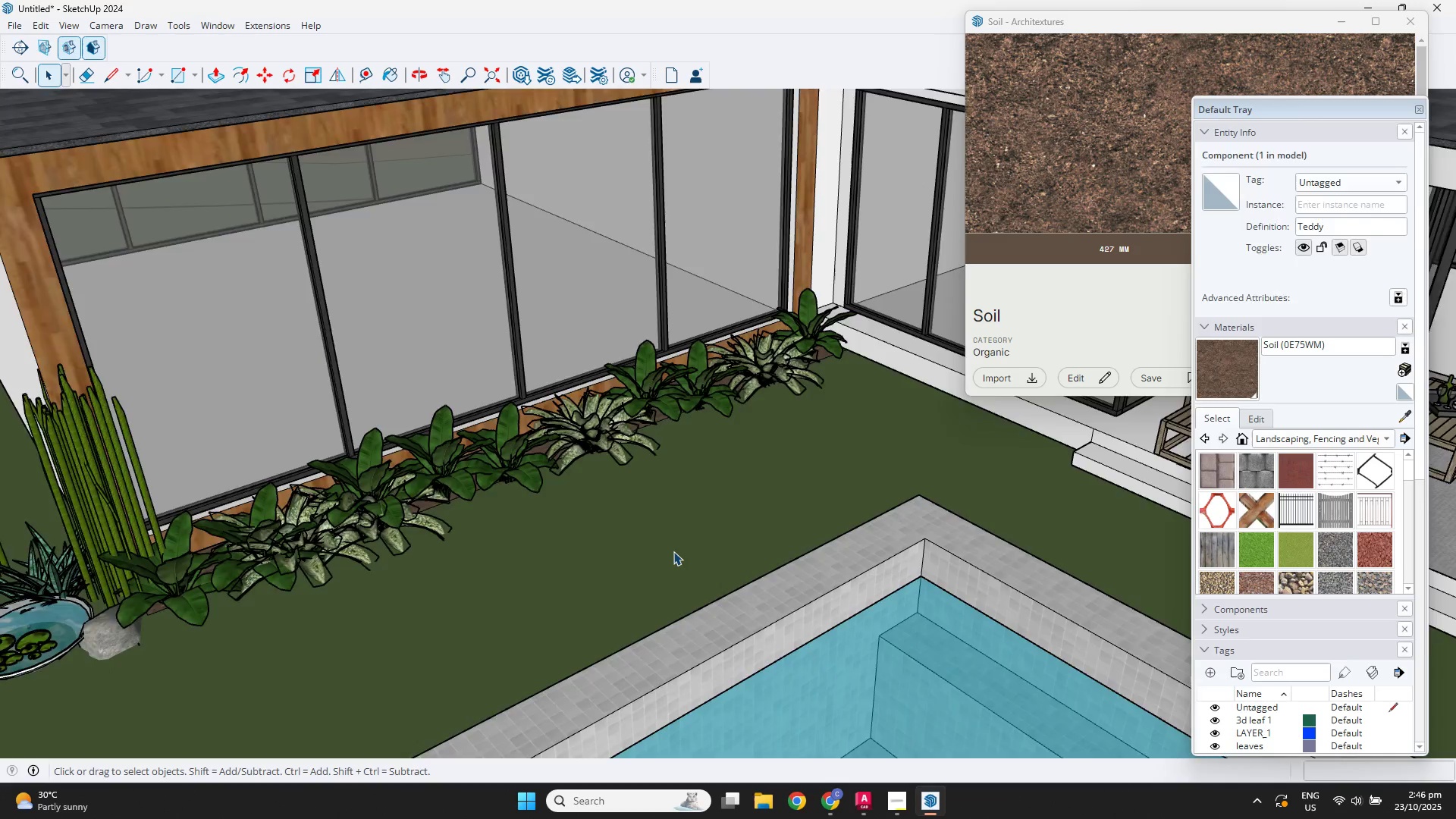 
scroll: coordinate [673, 551], scroll_direction: down, amount: 4.0
 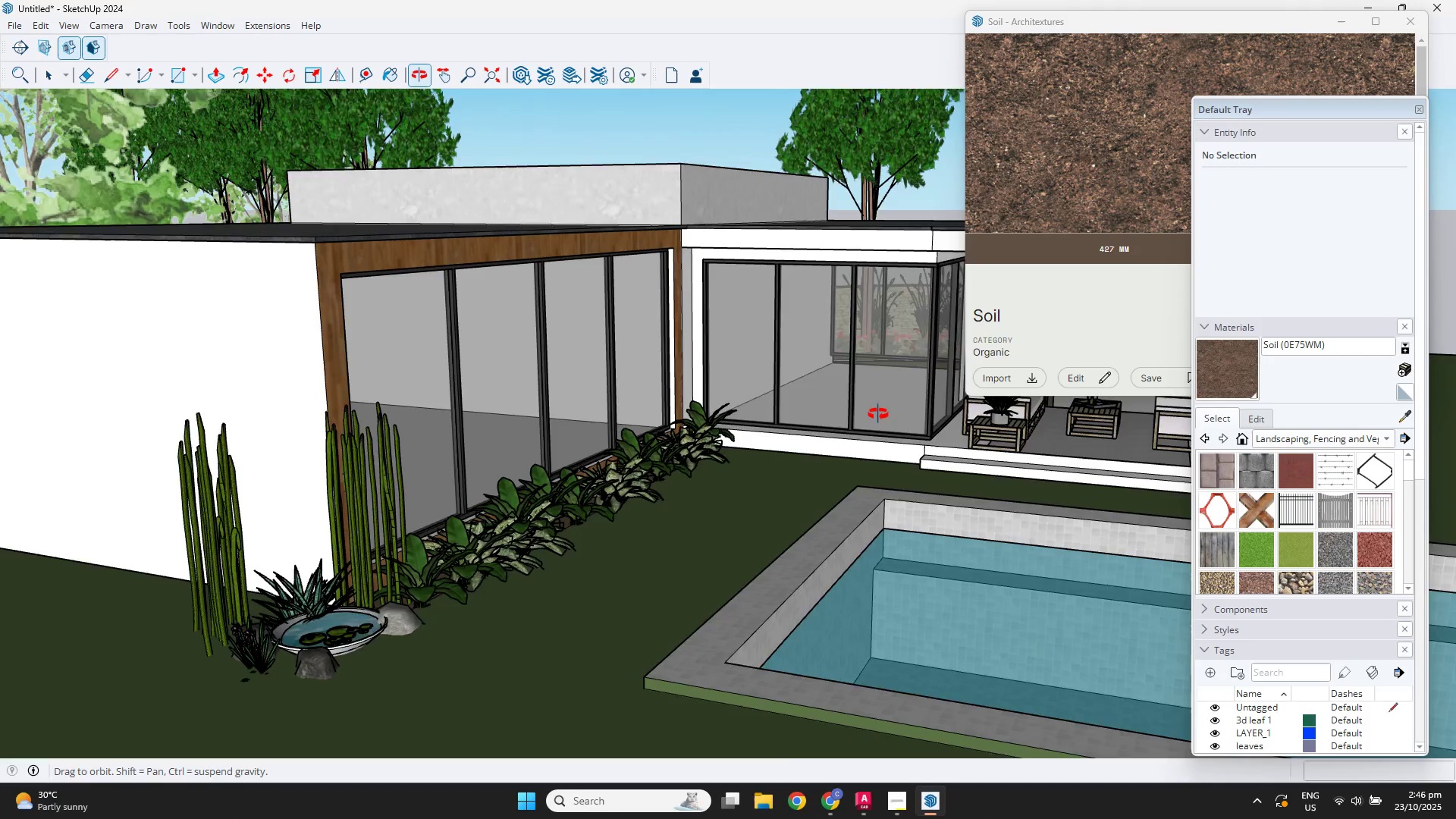 
hold_key(key=ShiftLeft, duration=0.35)
 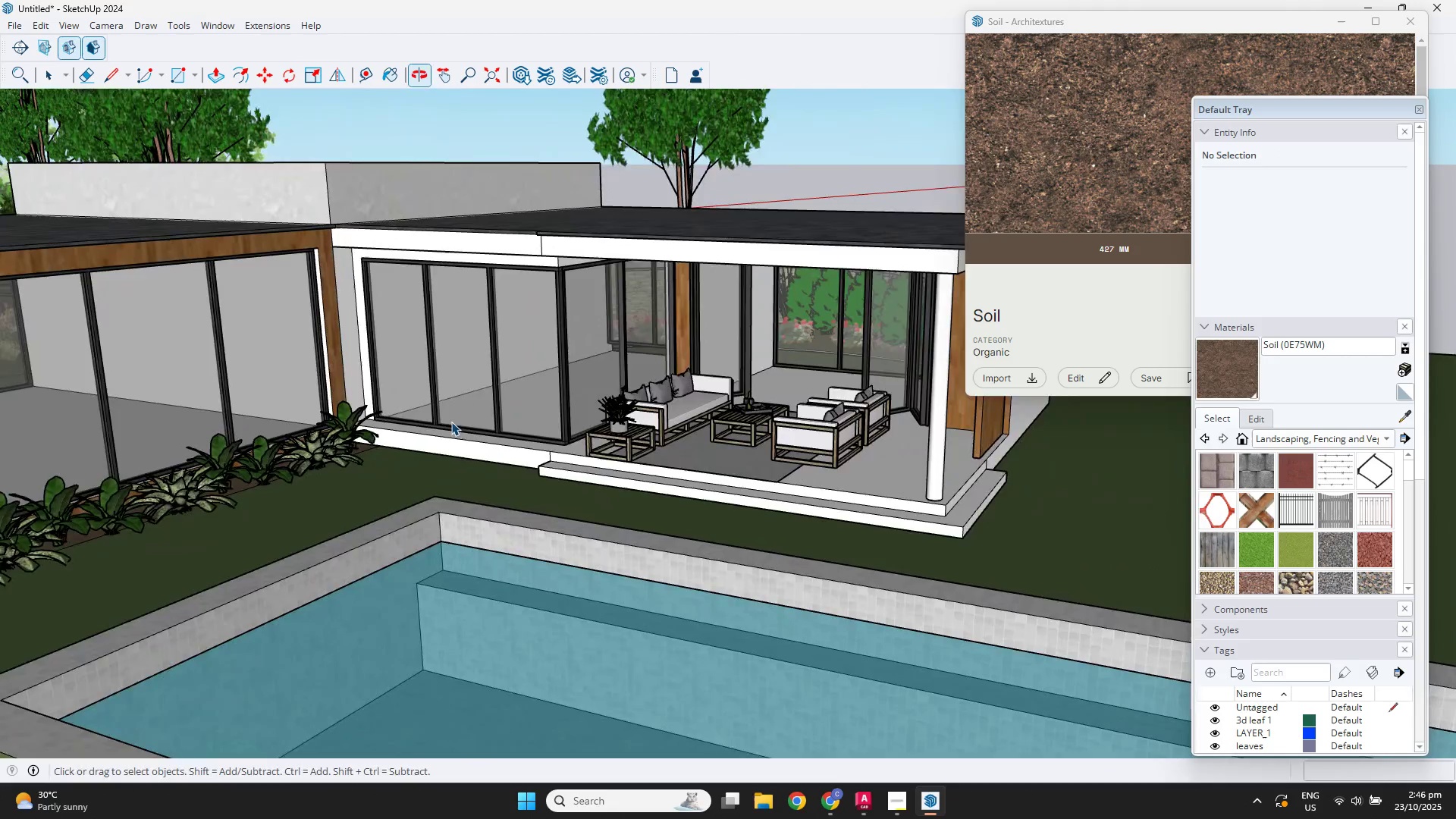 
scroll: coordinate [434, 410], scroll_direction: down, amount: 3.0
 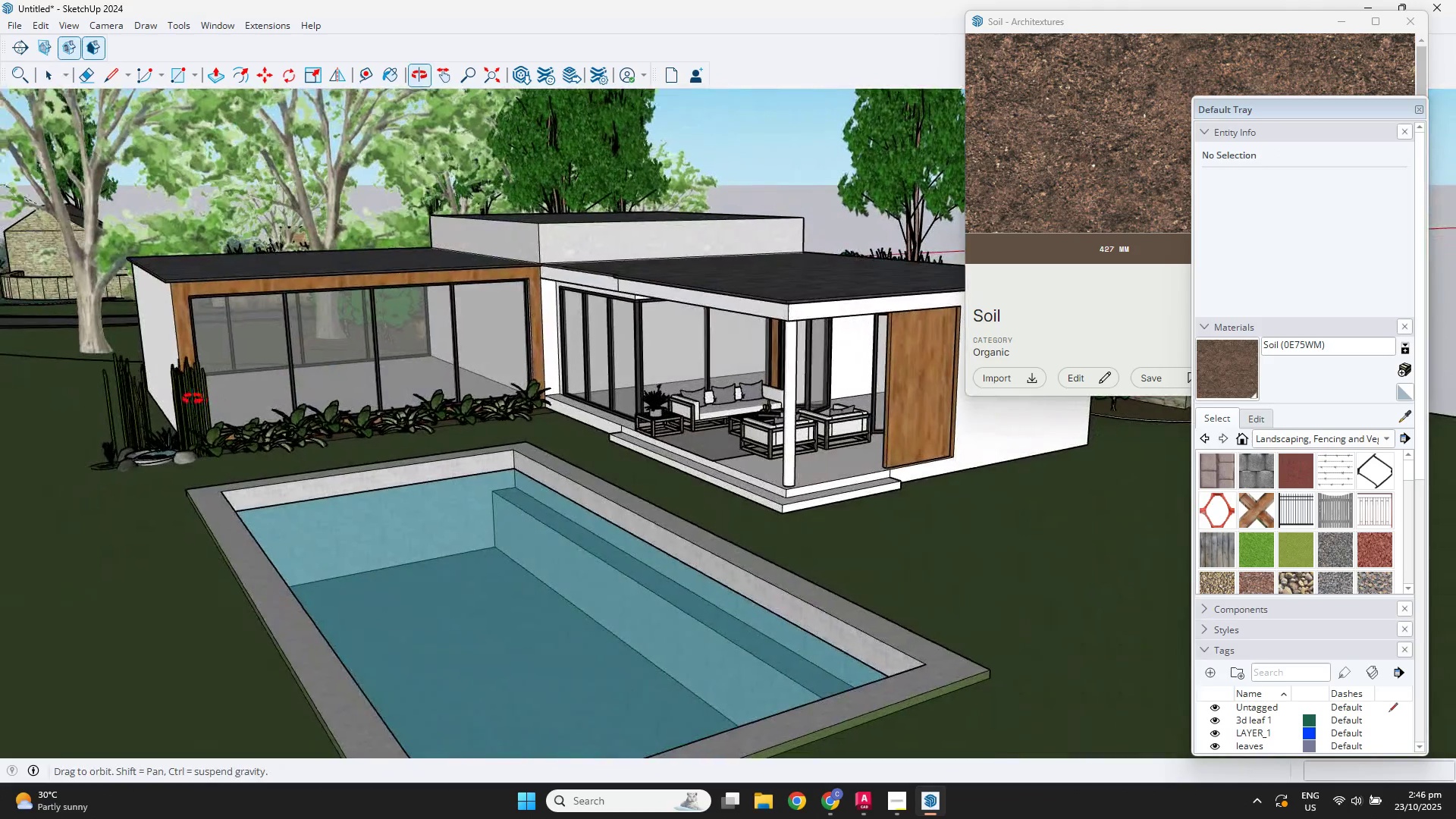 
scroll: coordinate [744, 496], scroll_direction: up, amount: 17.0
 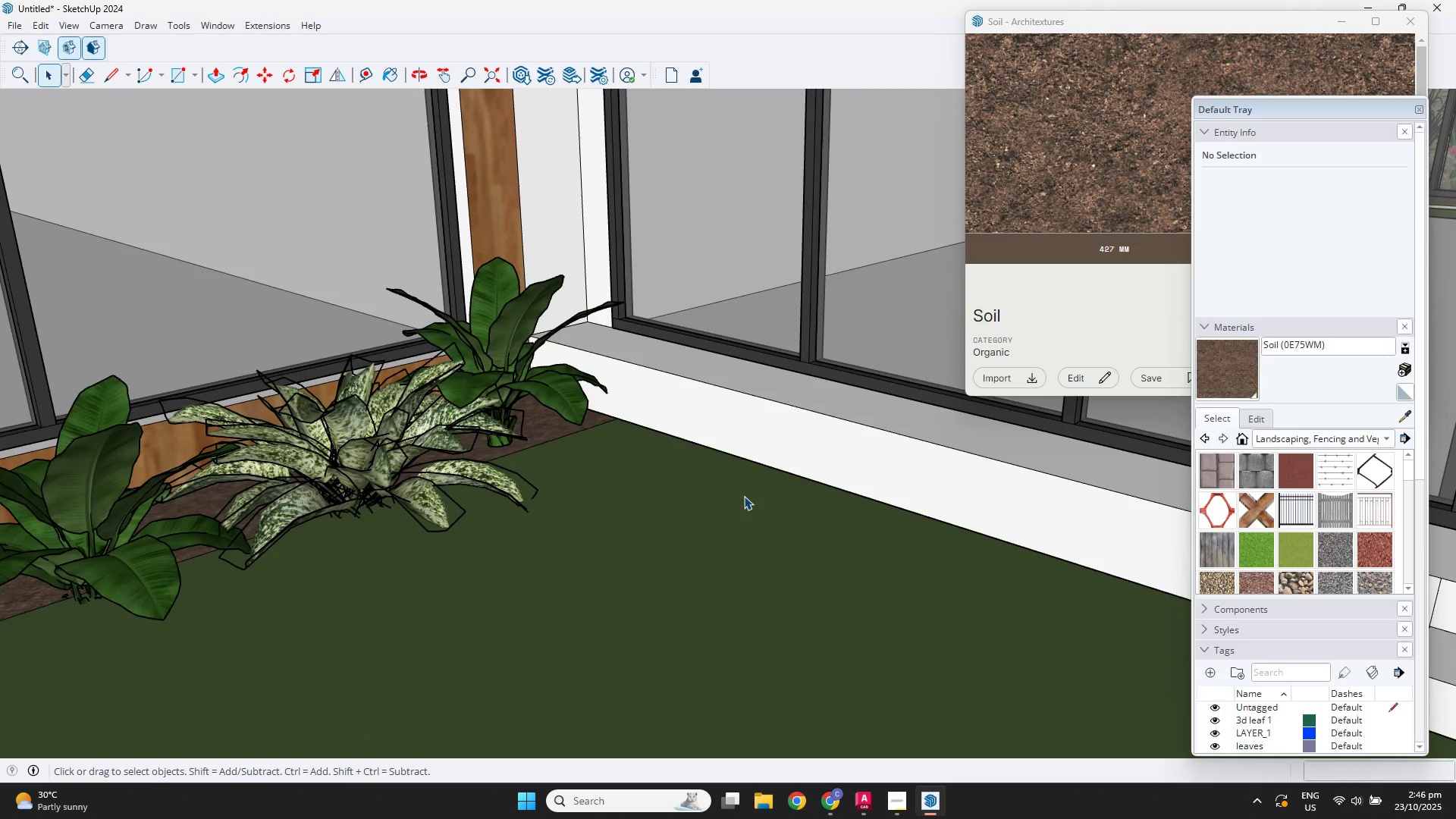 
double_click([744, 496])
 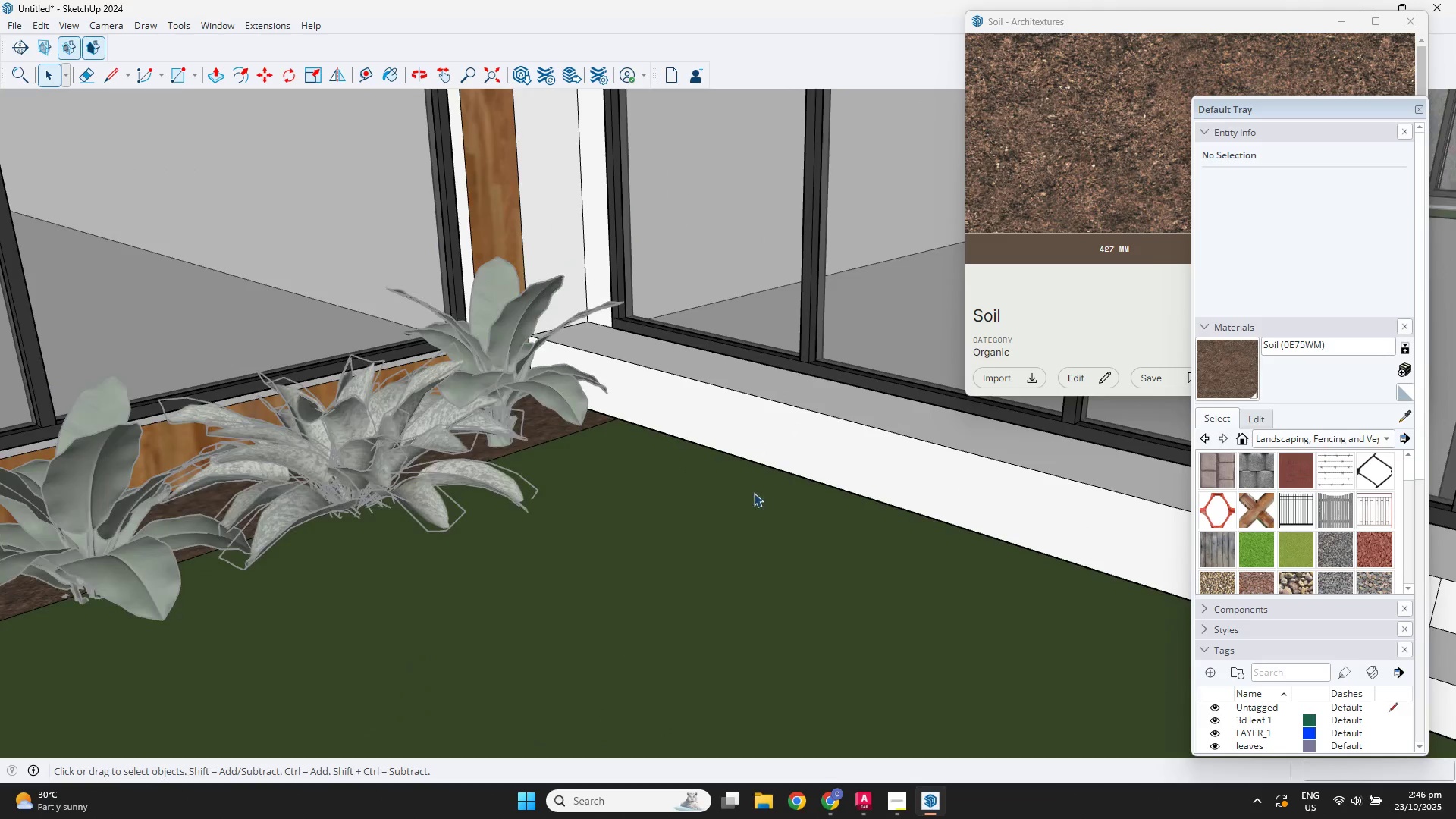 
scroll: coordinate [755, 492], scroll_direction: down, amount: 3.0
 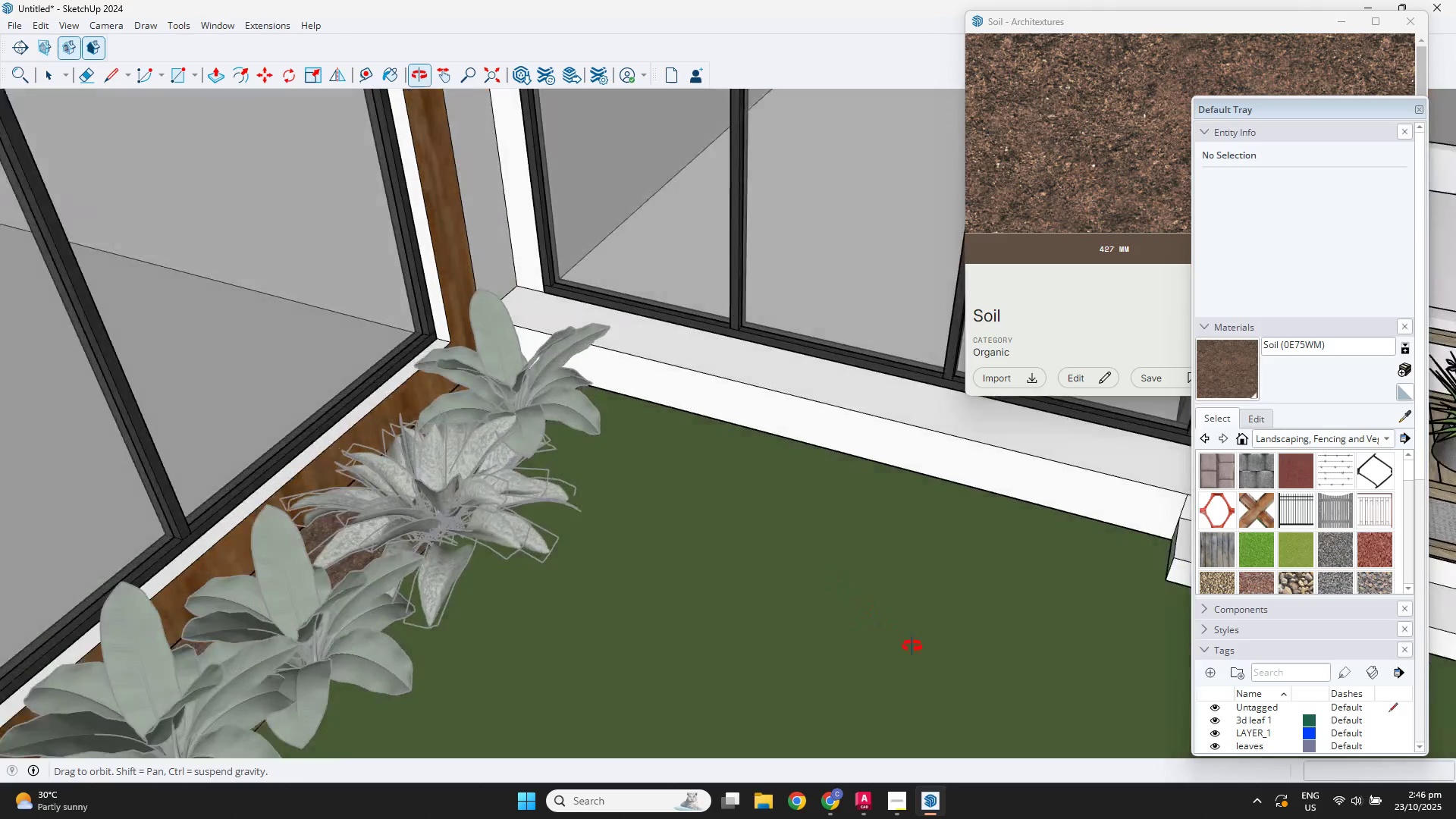 
hold_key(key=ShiftLeft, duration=0.38)
 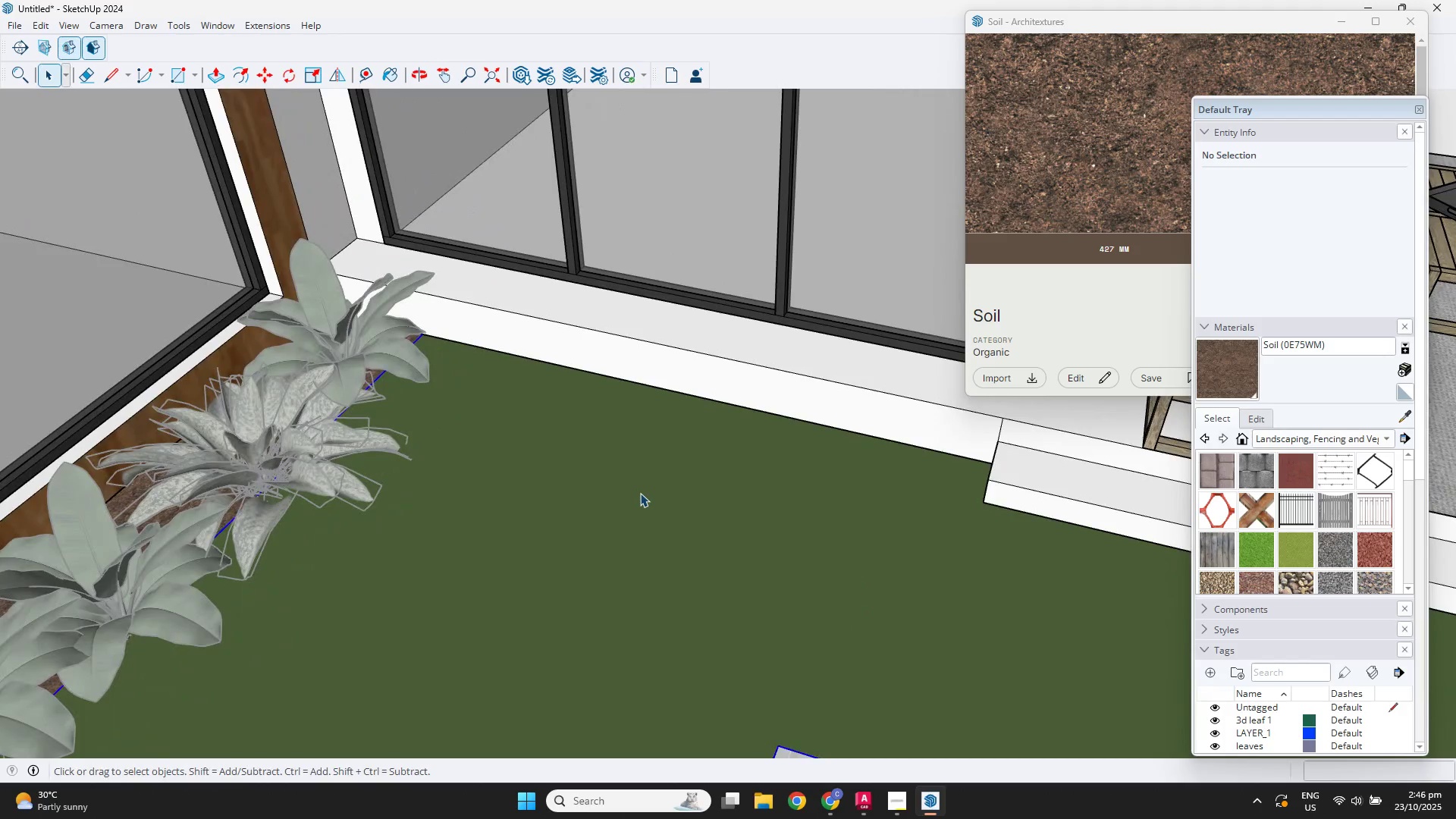 
double_click([640, 493])
 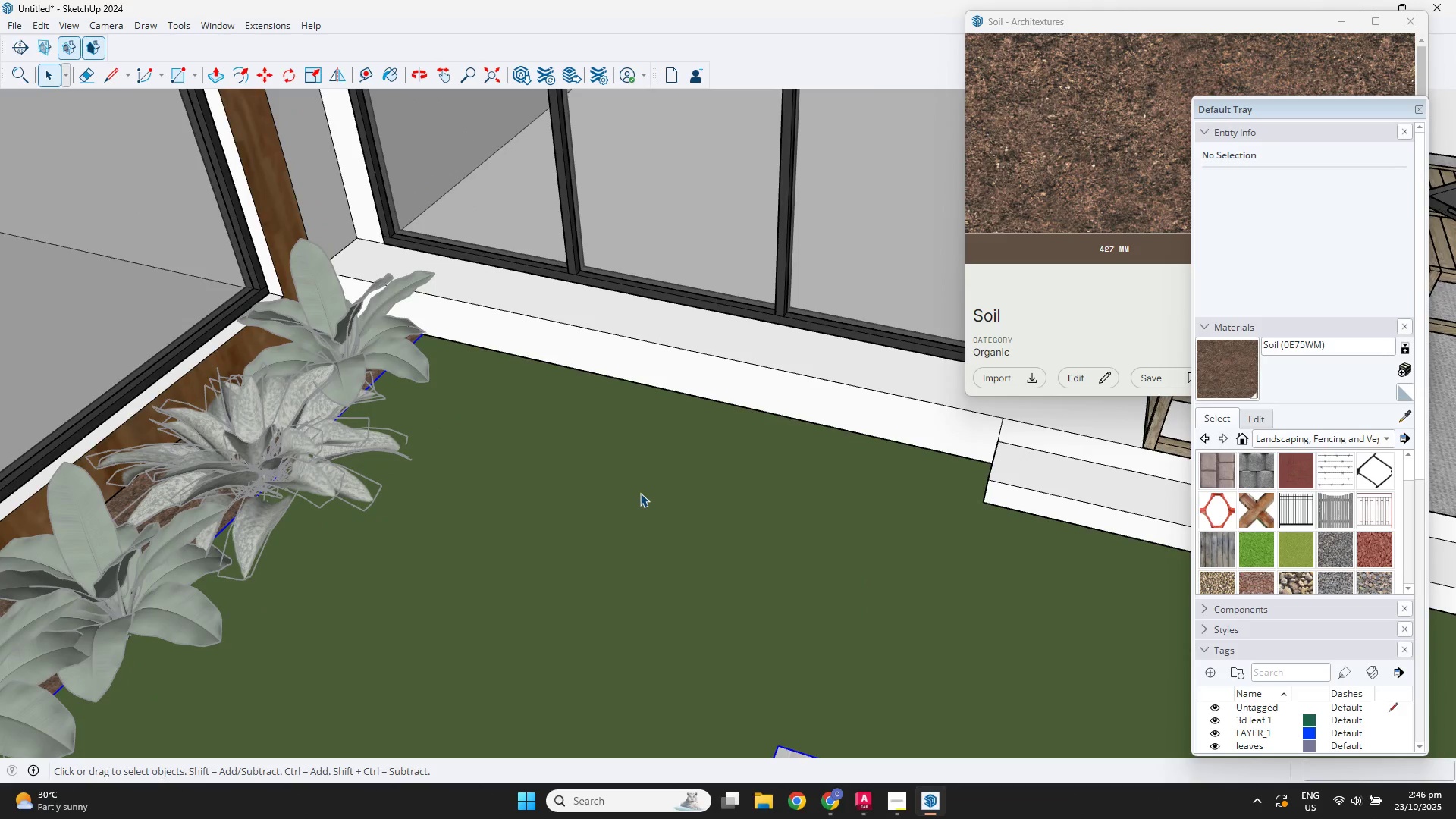 
triple_click([640, 493])
 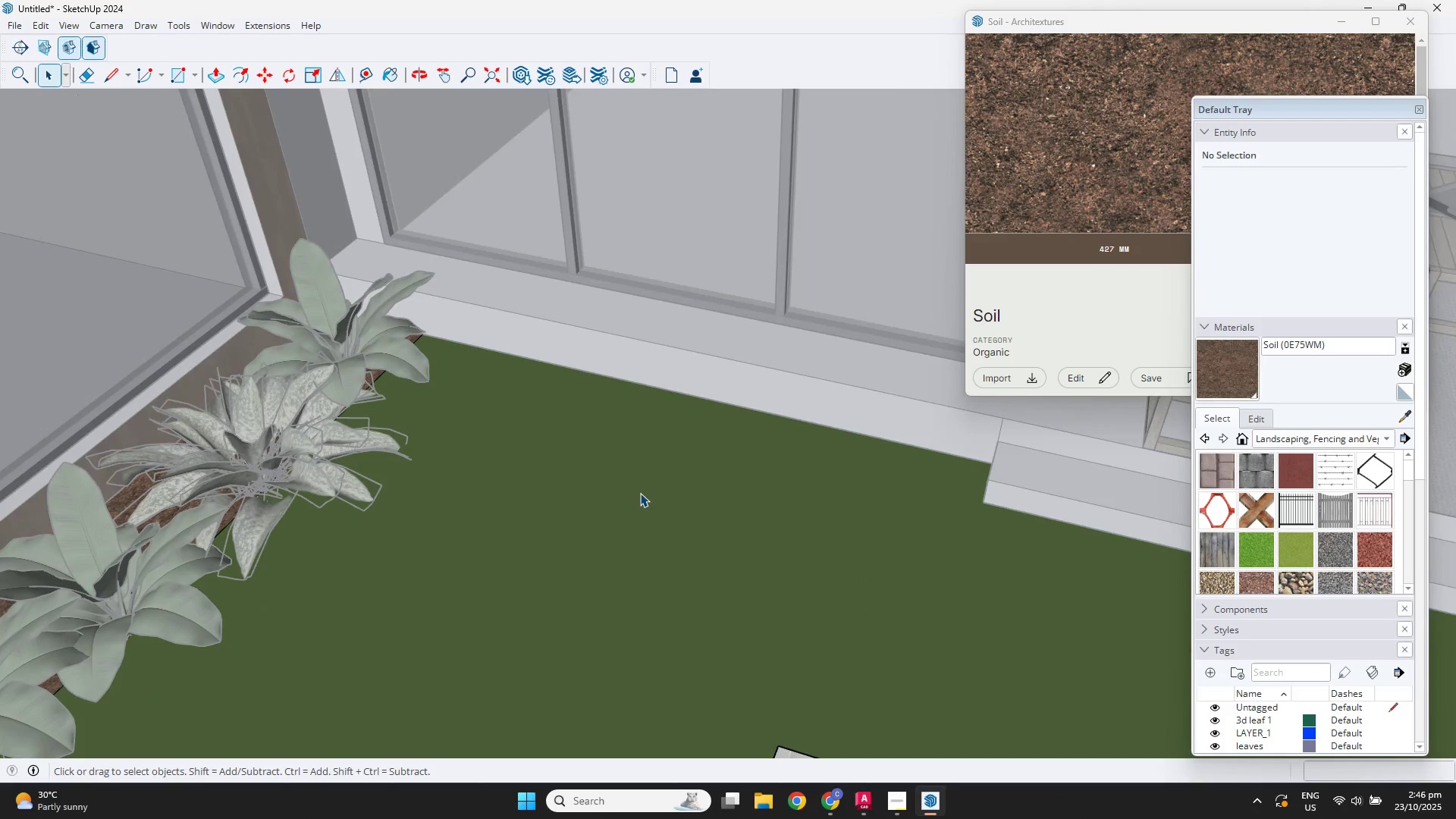 
triple_click([640, 493])
 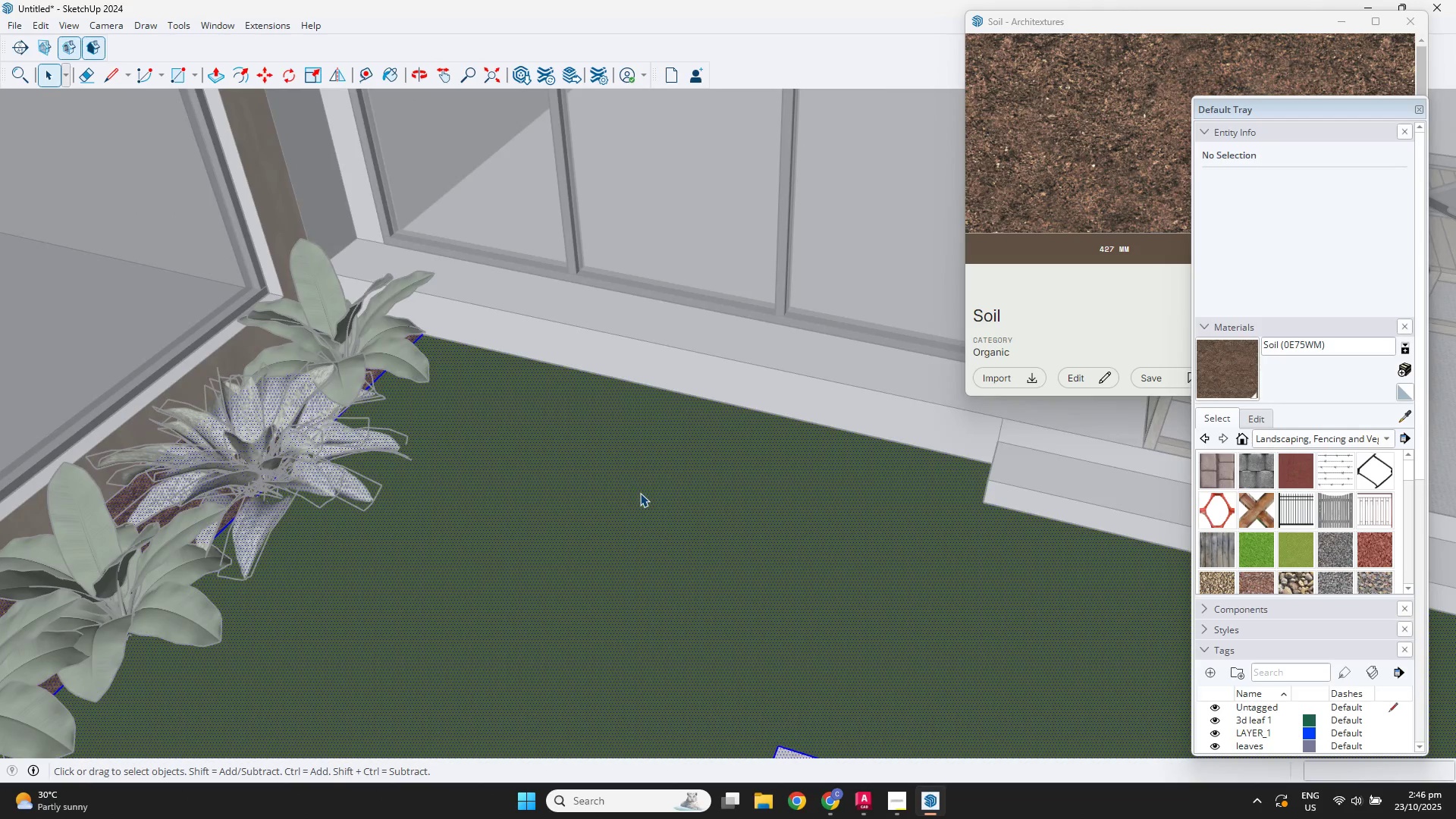 
triple_click([640, 493])
 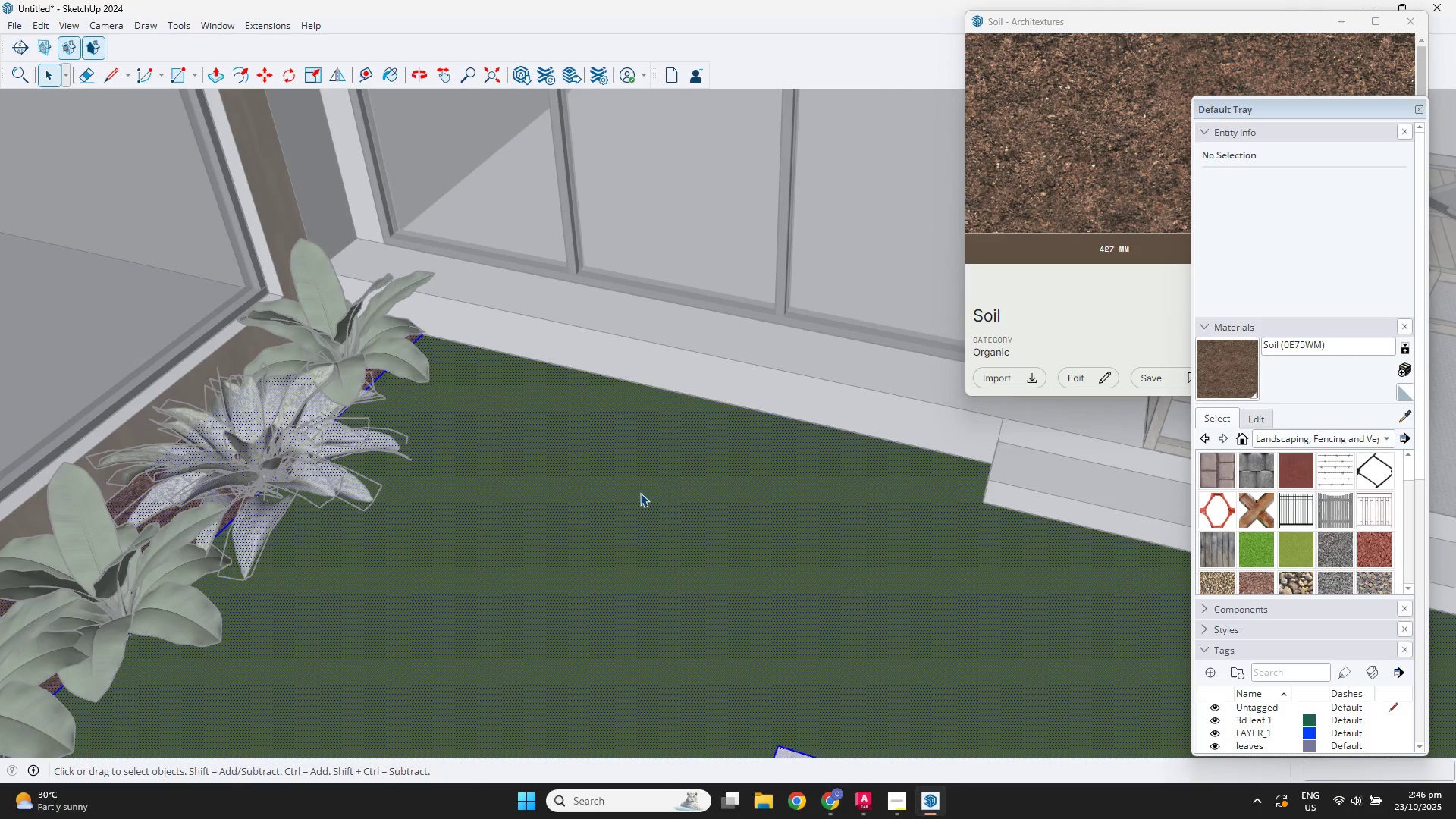 
triple_click([640, 493])
 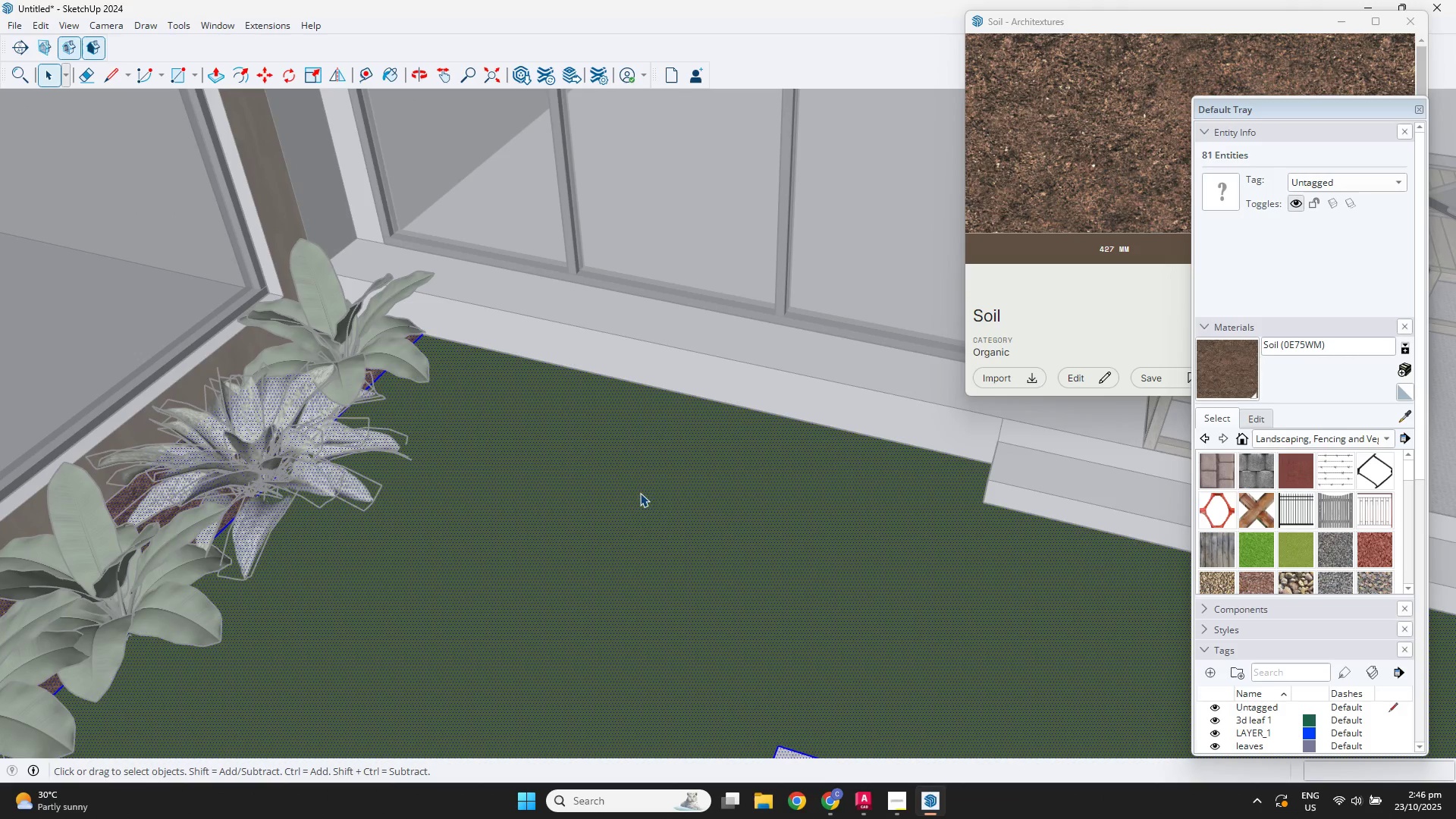 
triple_click([640, 493])
 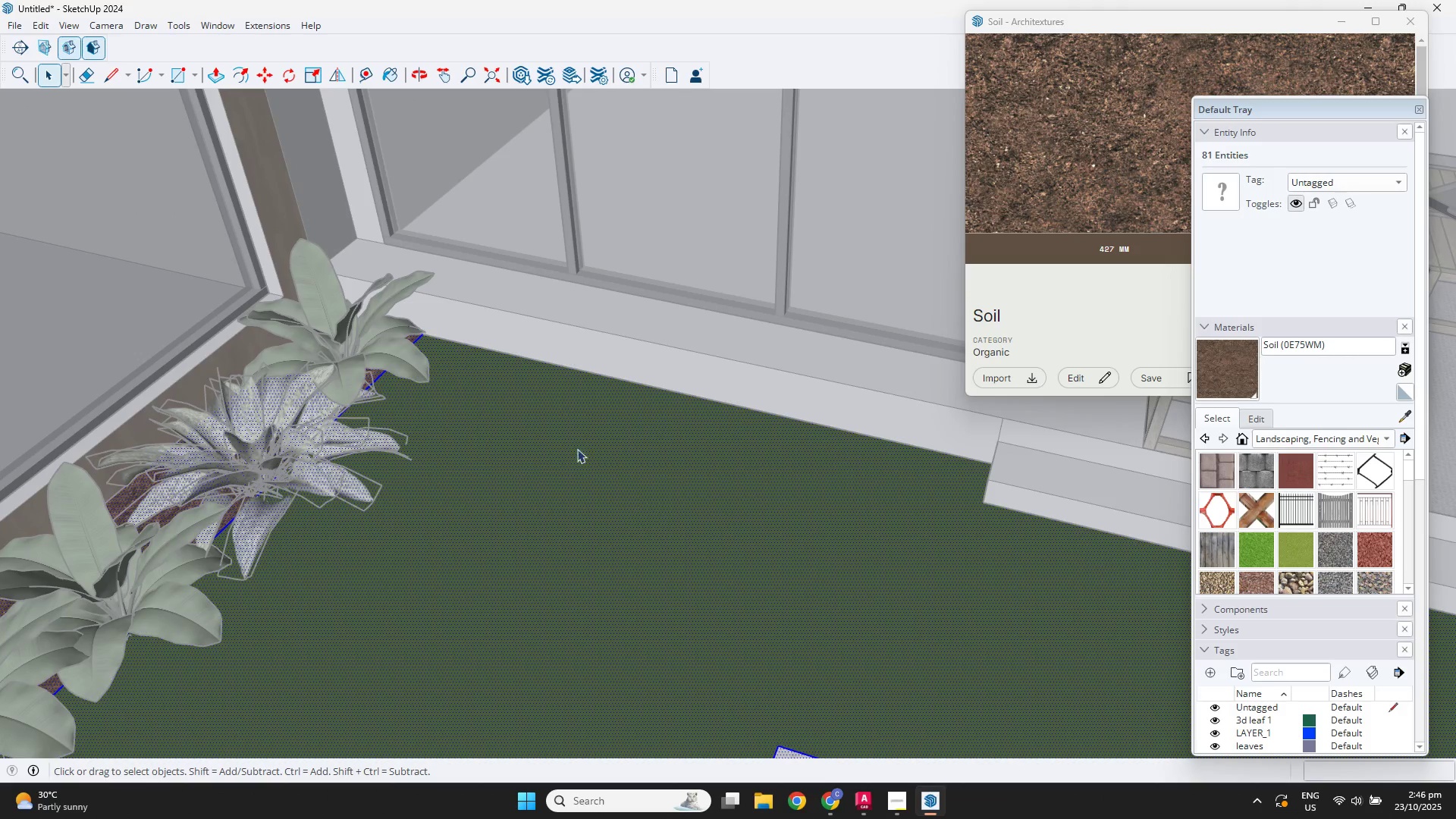 
key(R)
 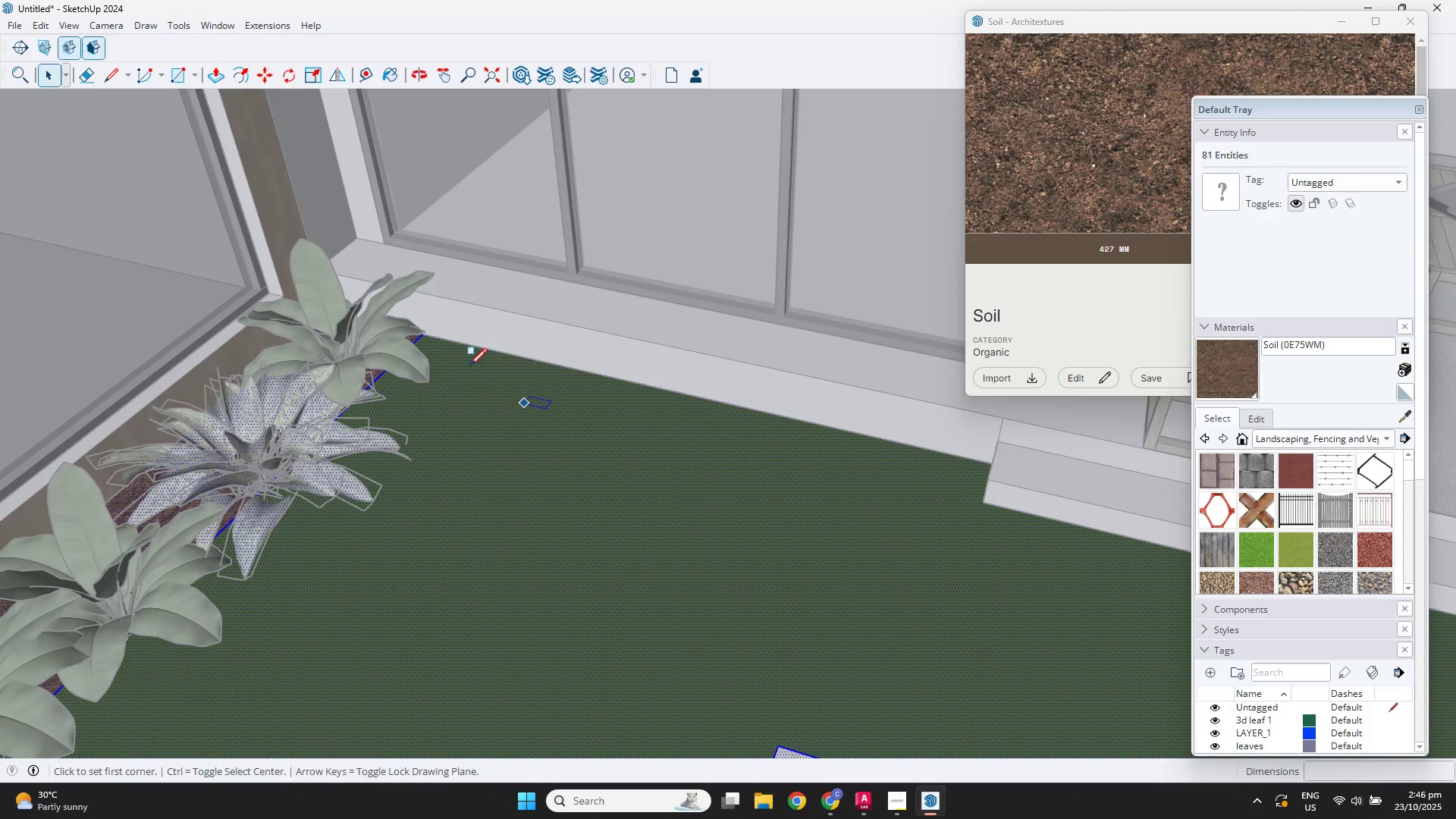 
scroll: coordinate [412, 323], scroll_direction: up, amount: 13.0
 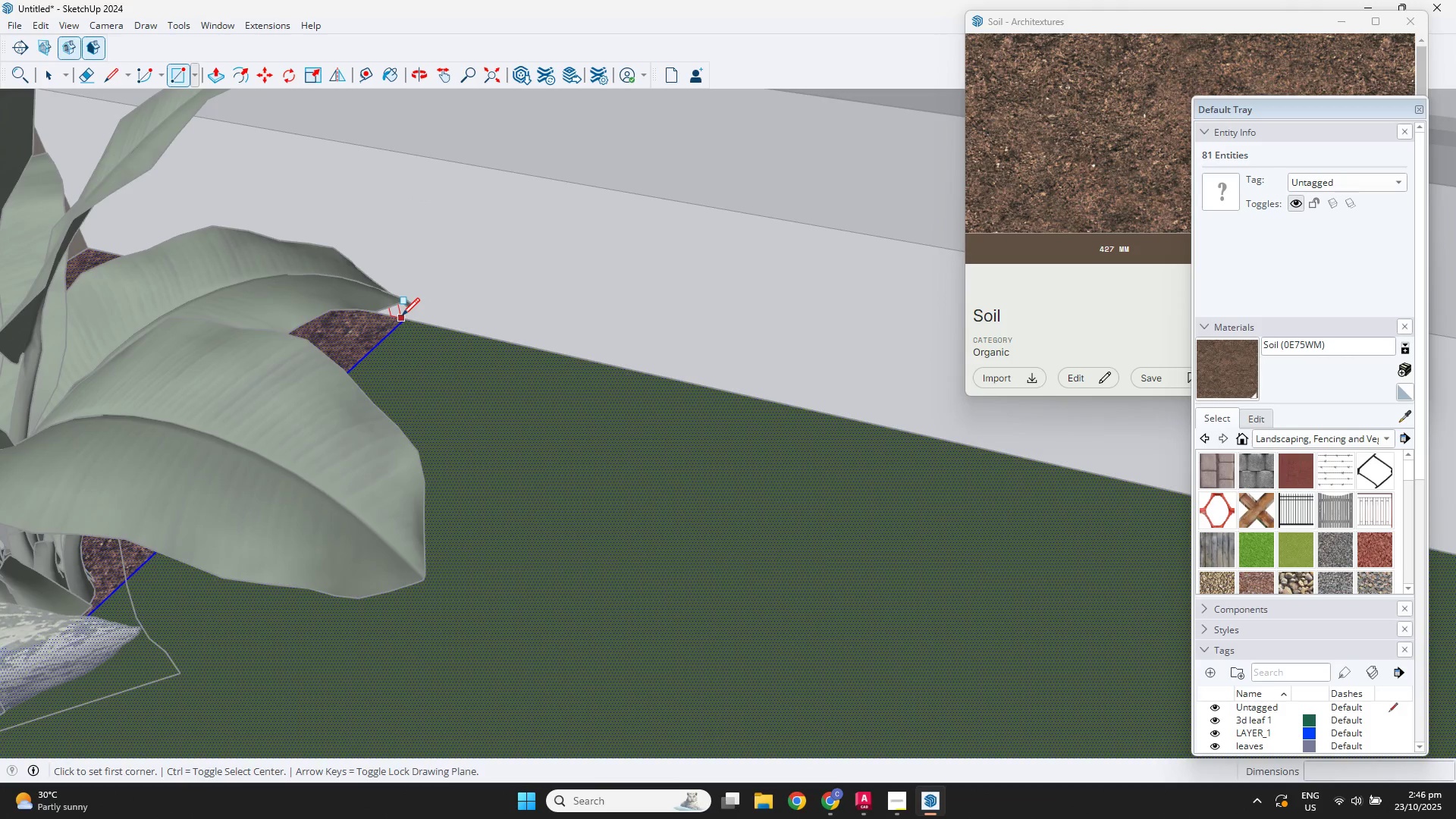 
left_click([402, 315])
 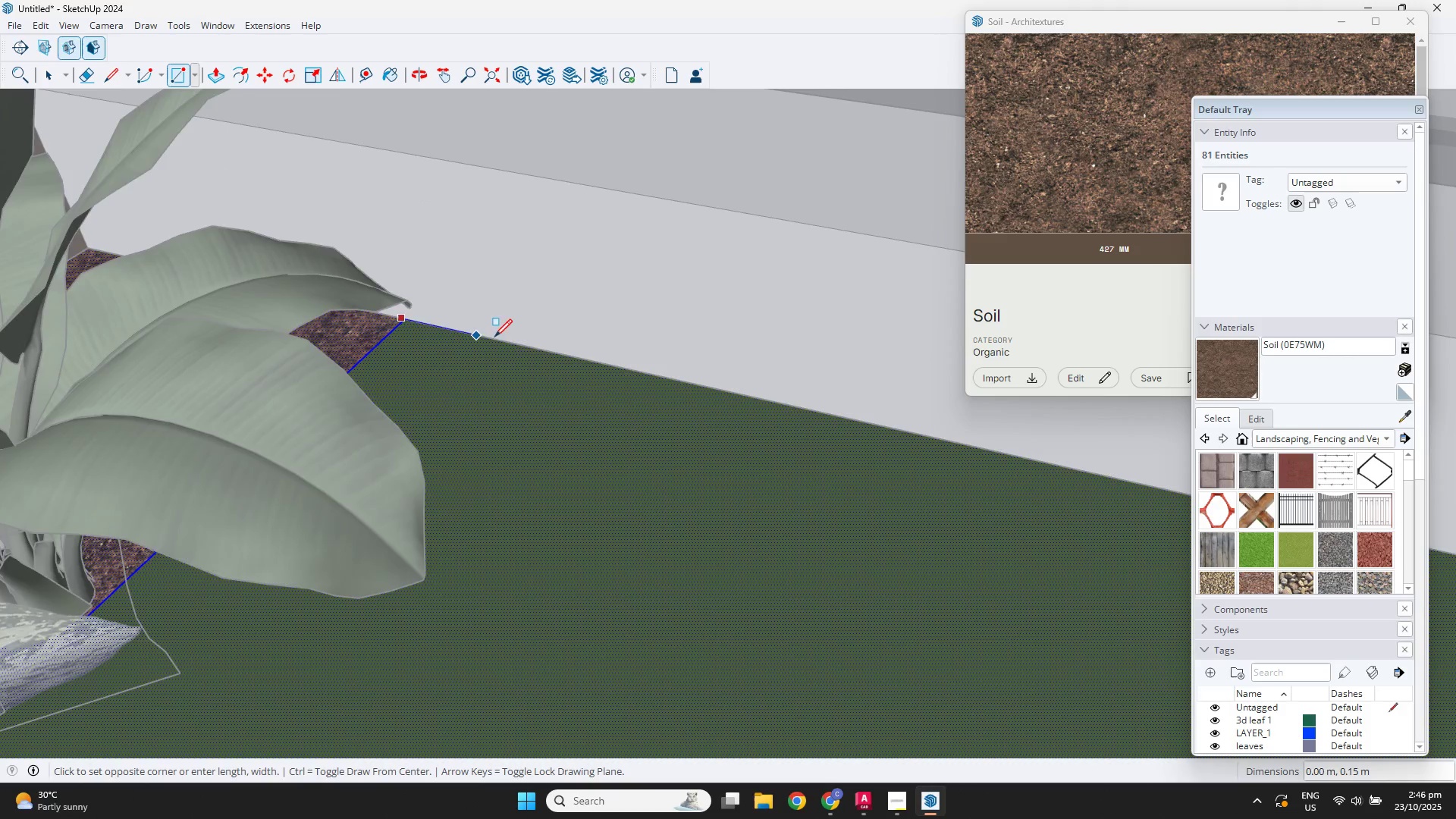 
scroll: coordinate [1099, 606], scroll_direction: down, amount: 7.0
 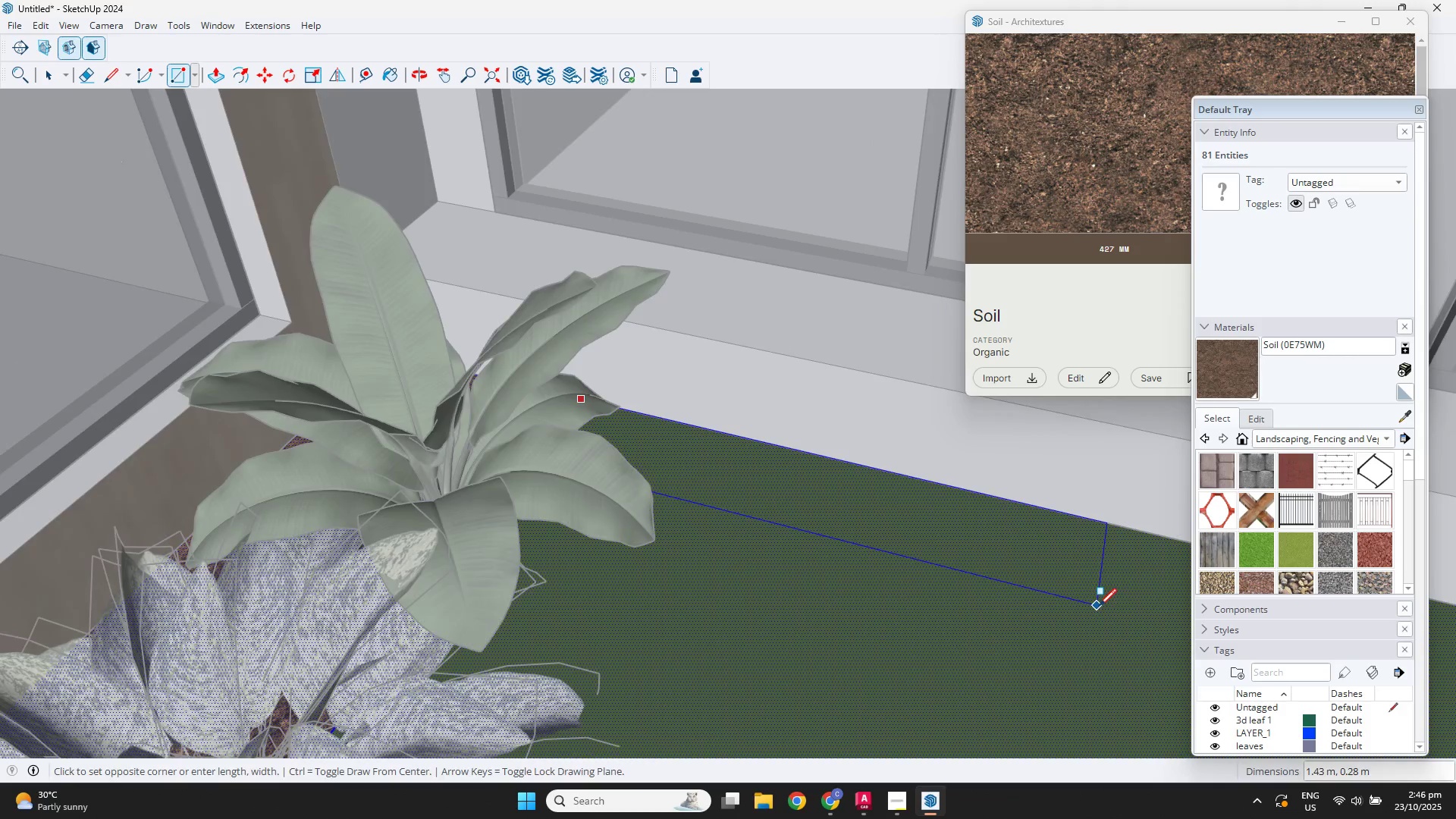 
hold_key(key=ShiftLeft, duration=0.4)
 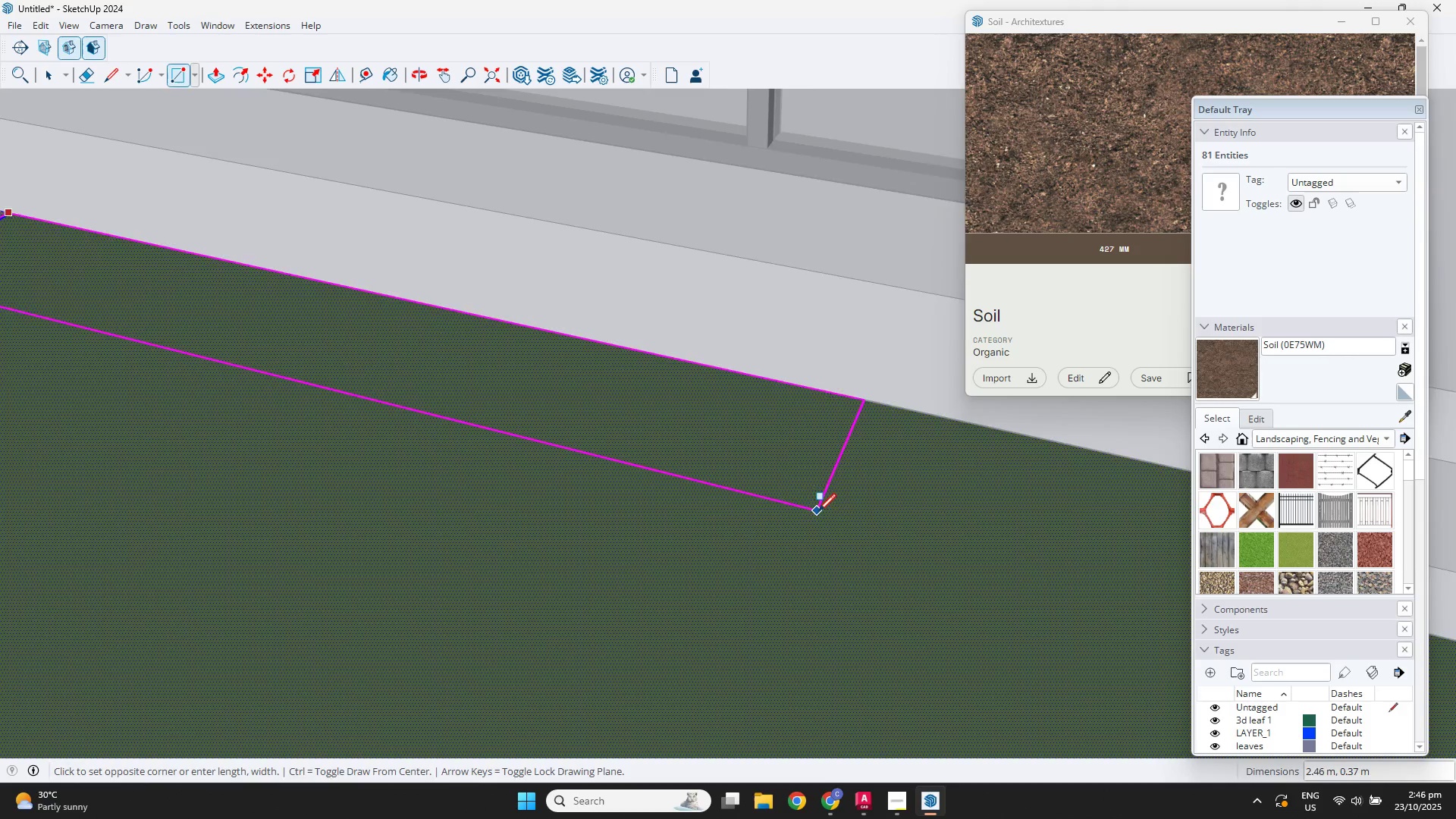 
scroll: coordinate [991, 581], scroll_direction: down, amount: 7.0
 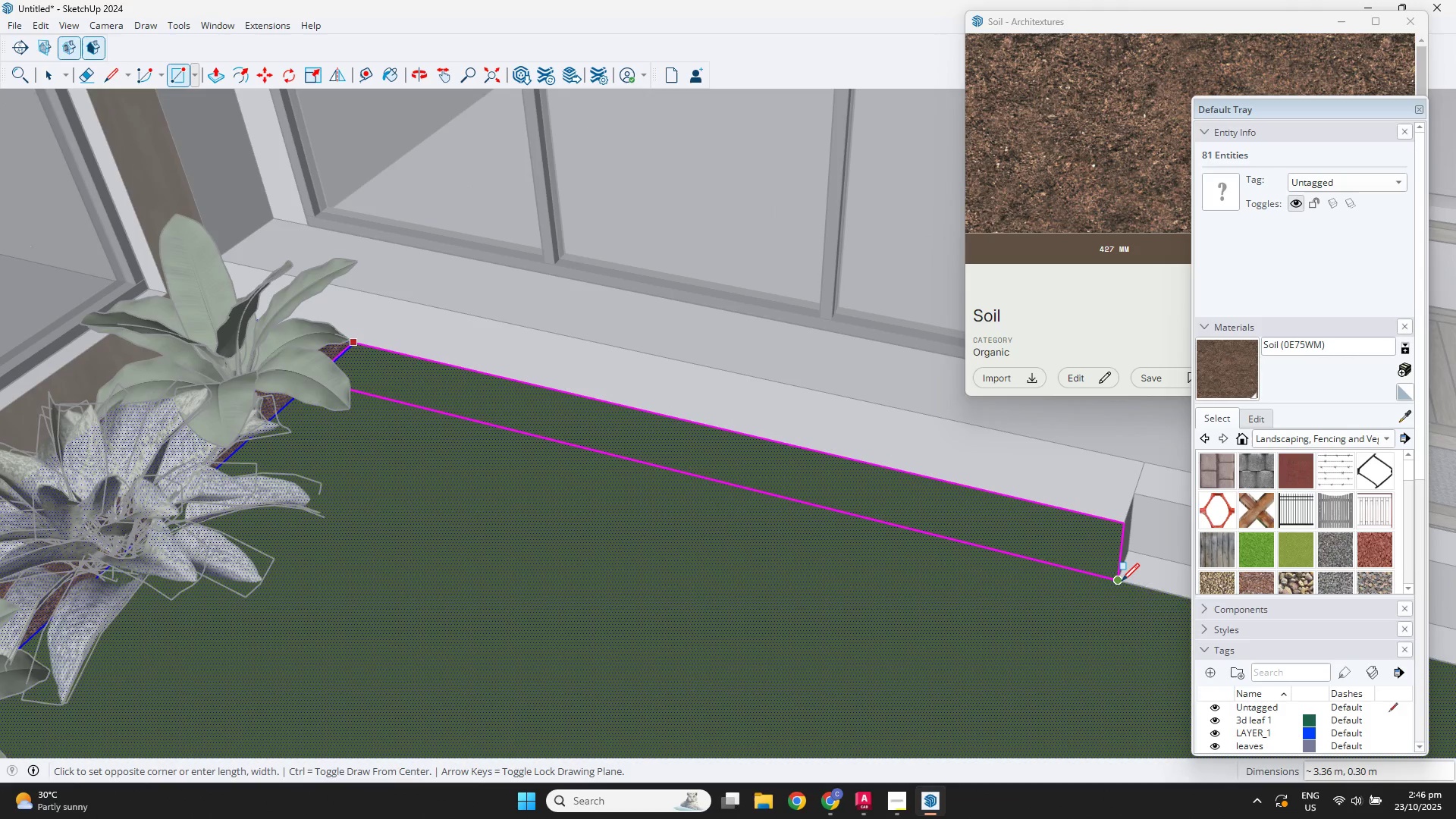 
left_click([1122, 581])
 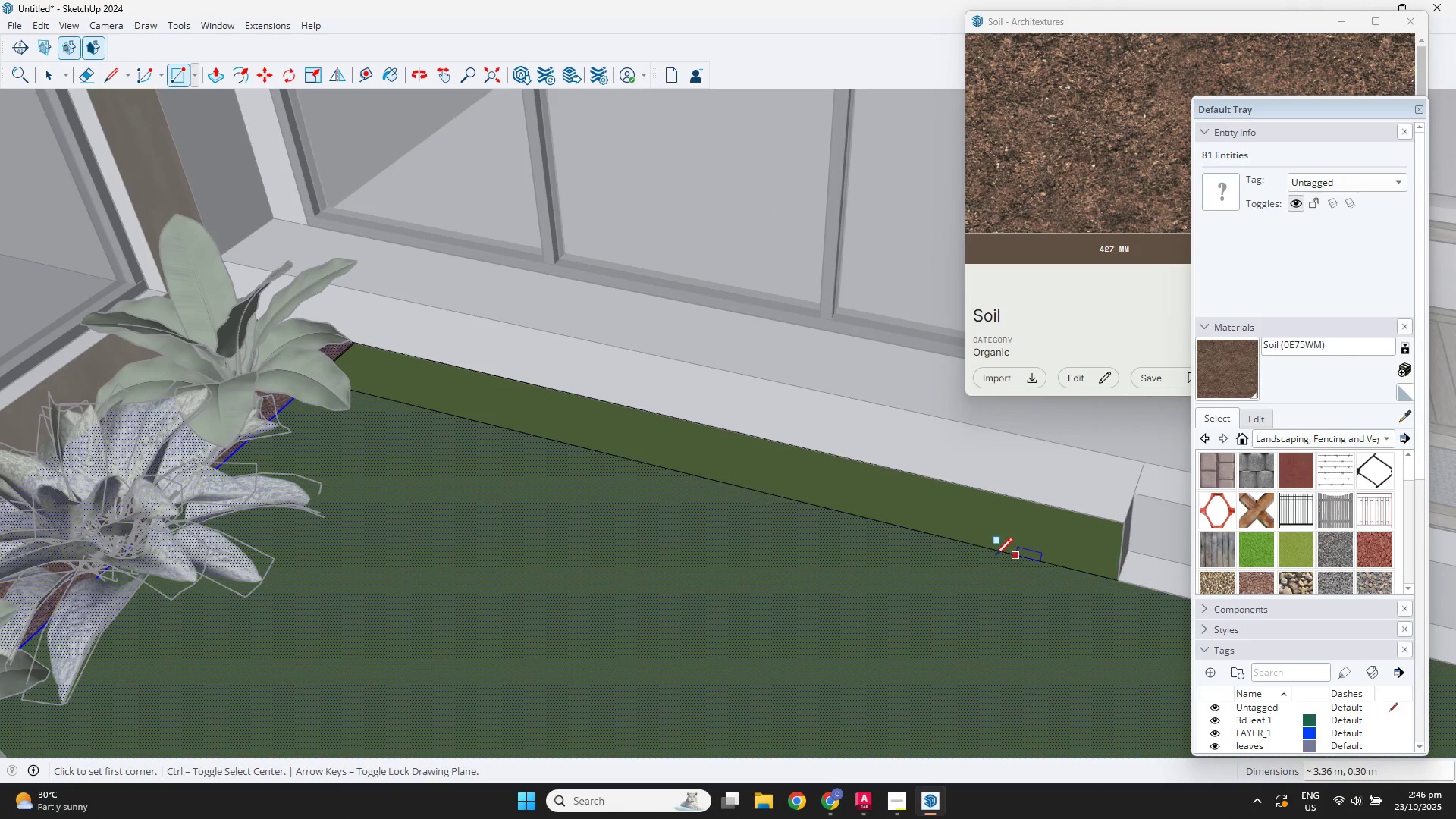 
key(Space)
 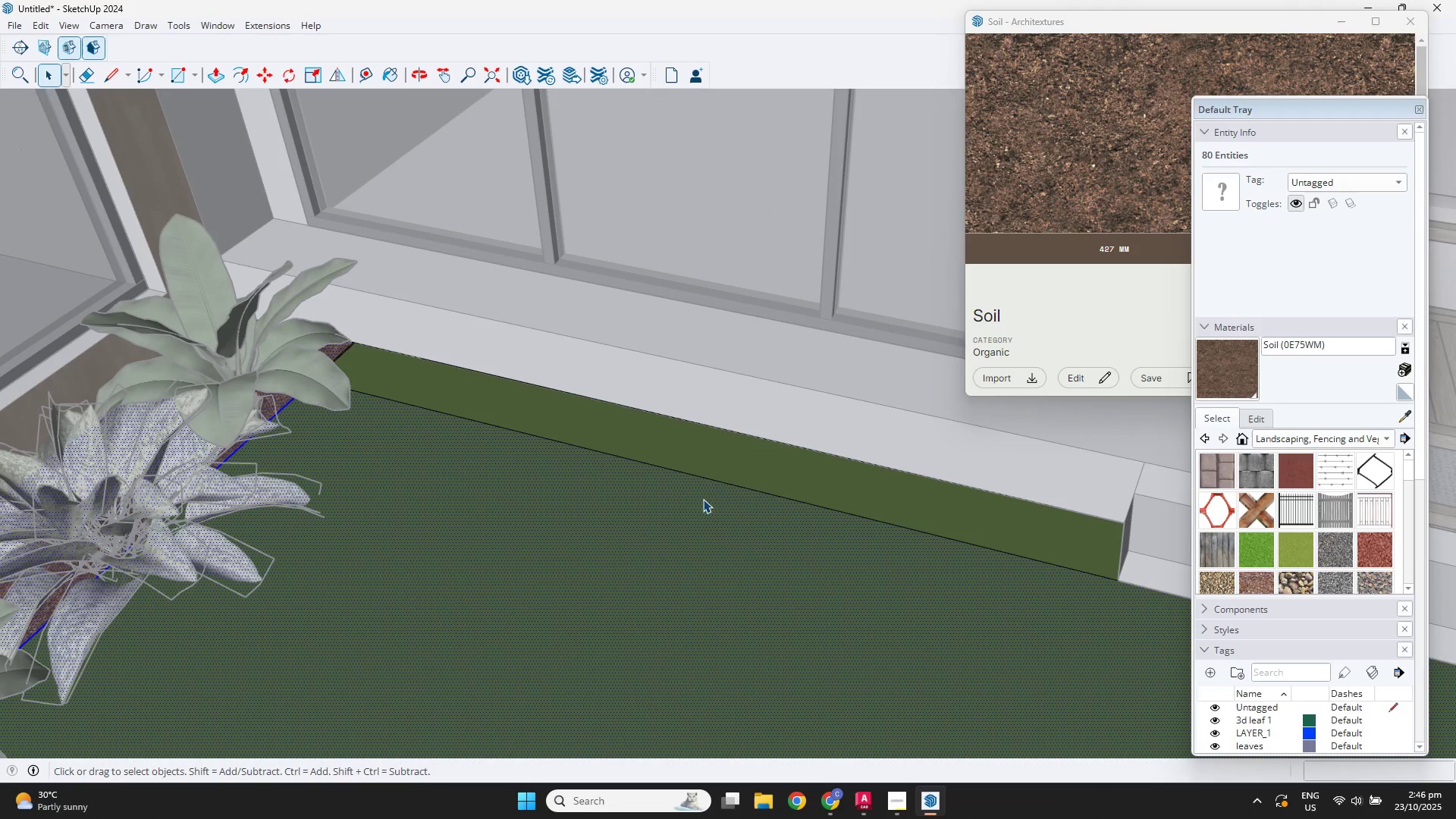 
key(B)
 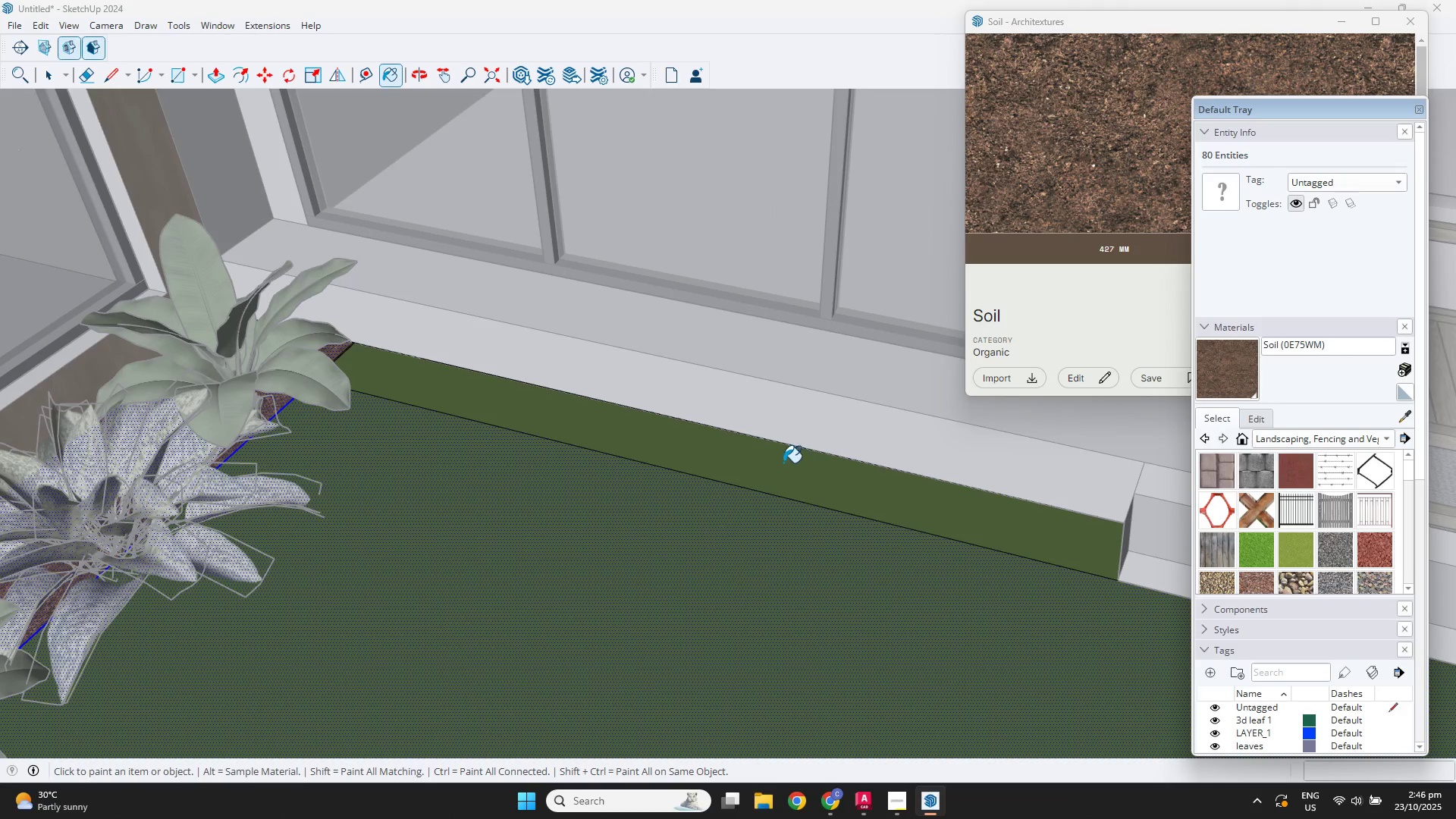 
left_click([780, 463])
 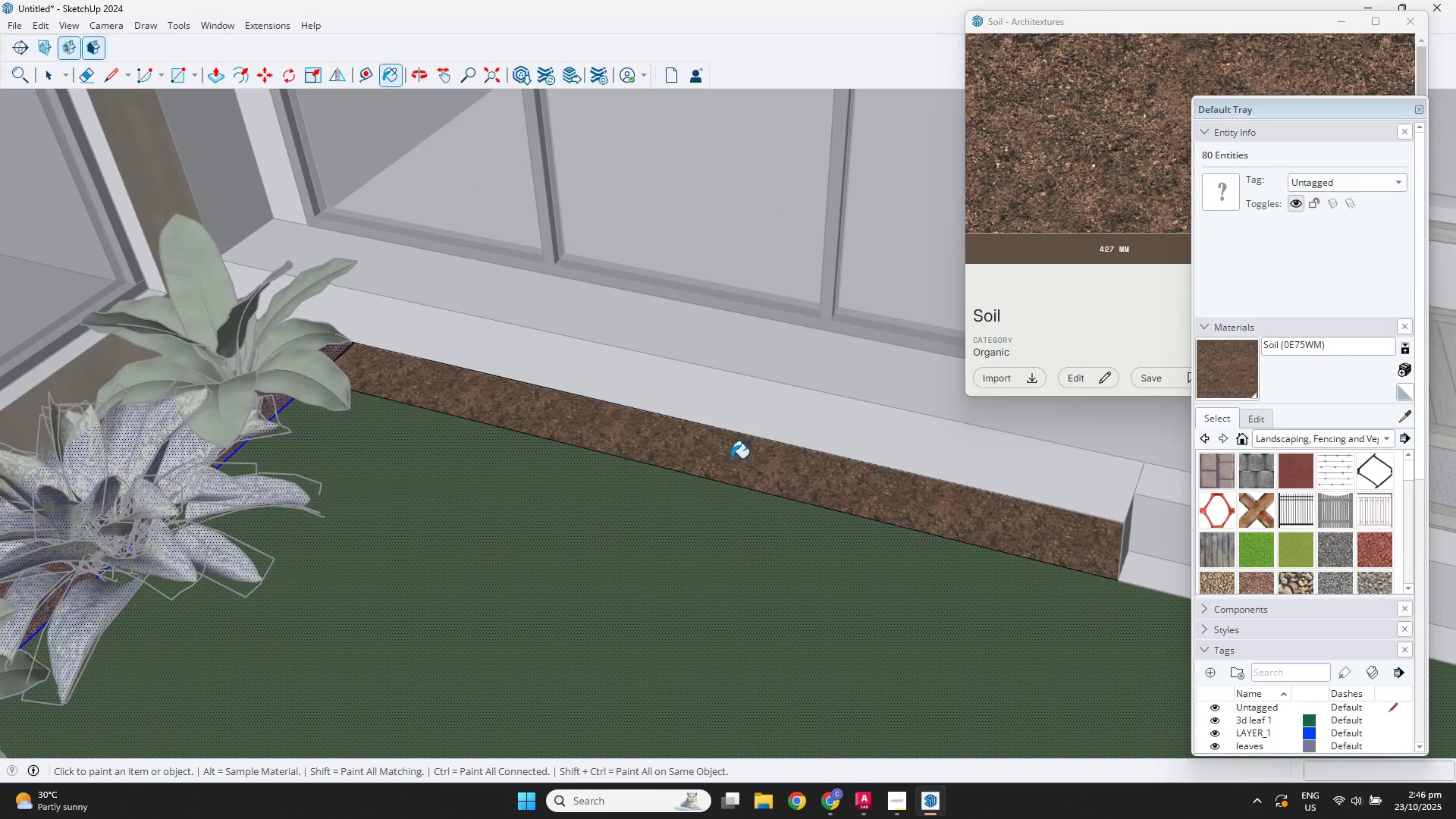 
scroll: coordinate [708, 469], scroll_direction: down, amount: 4.0
 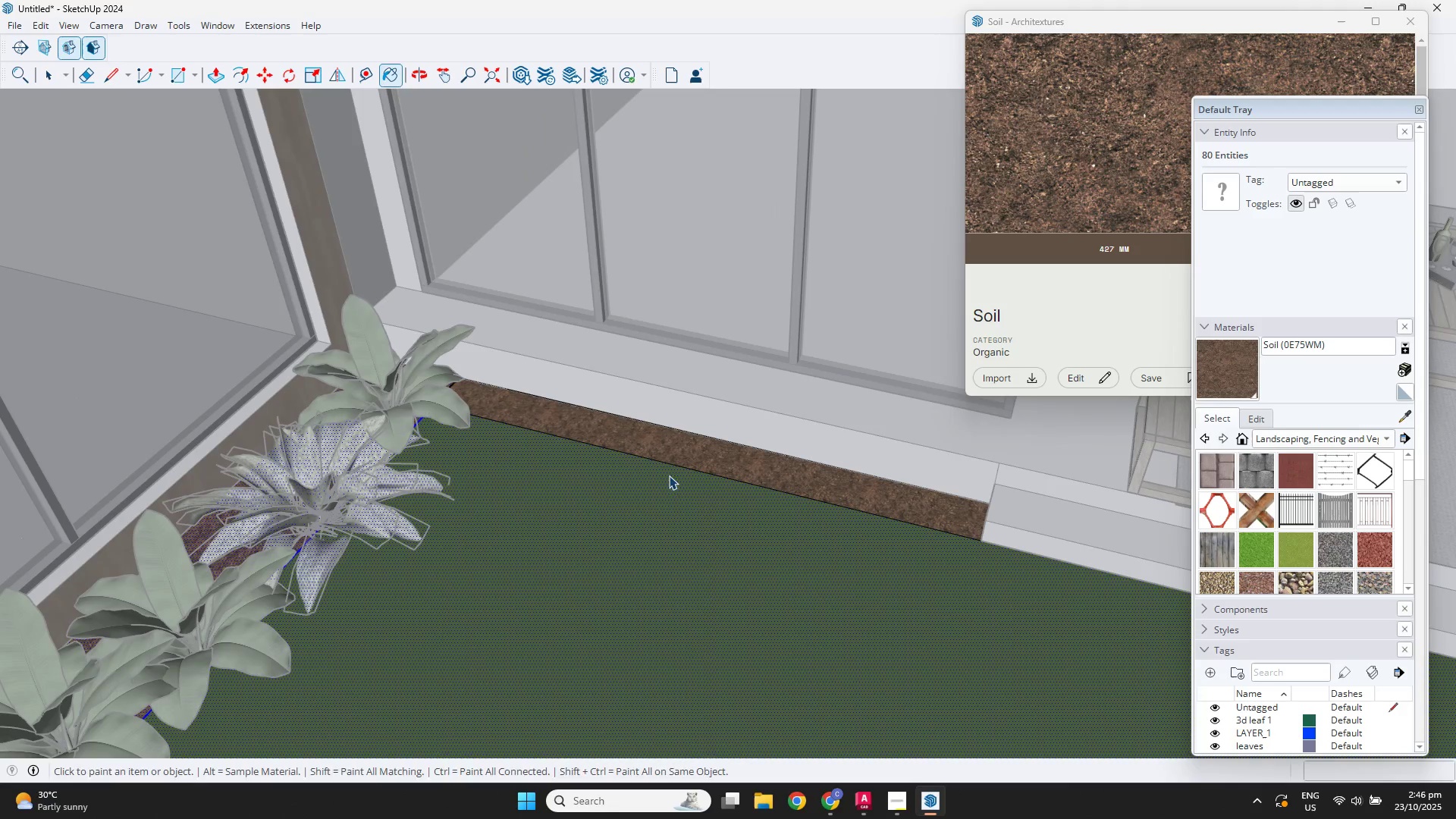 
key(Space)
 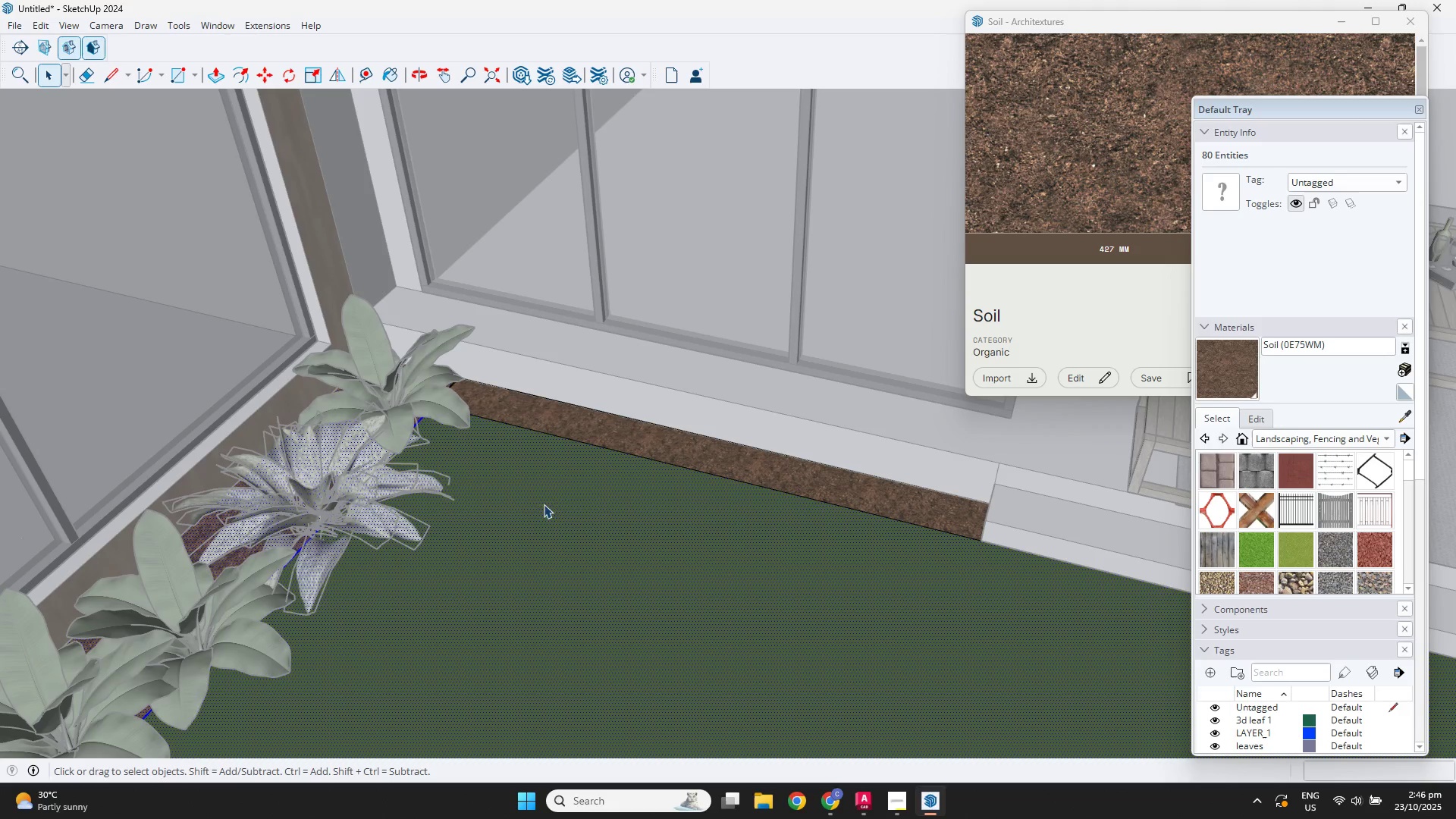 
key(Escape)
 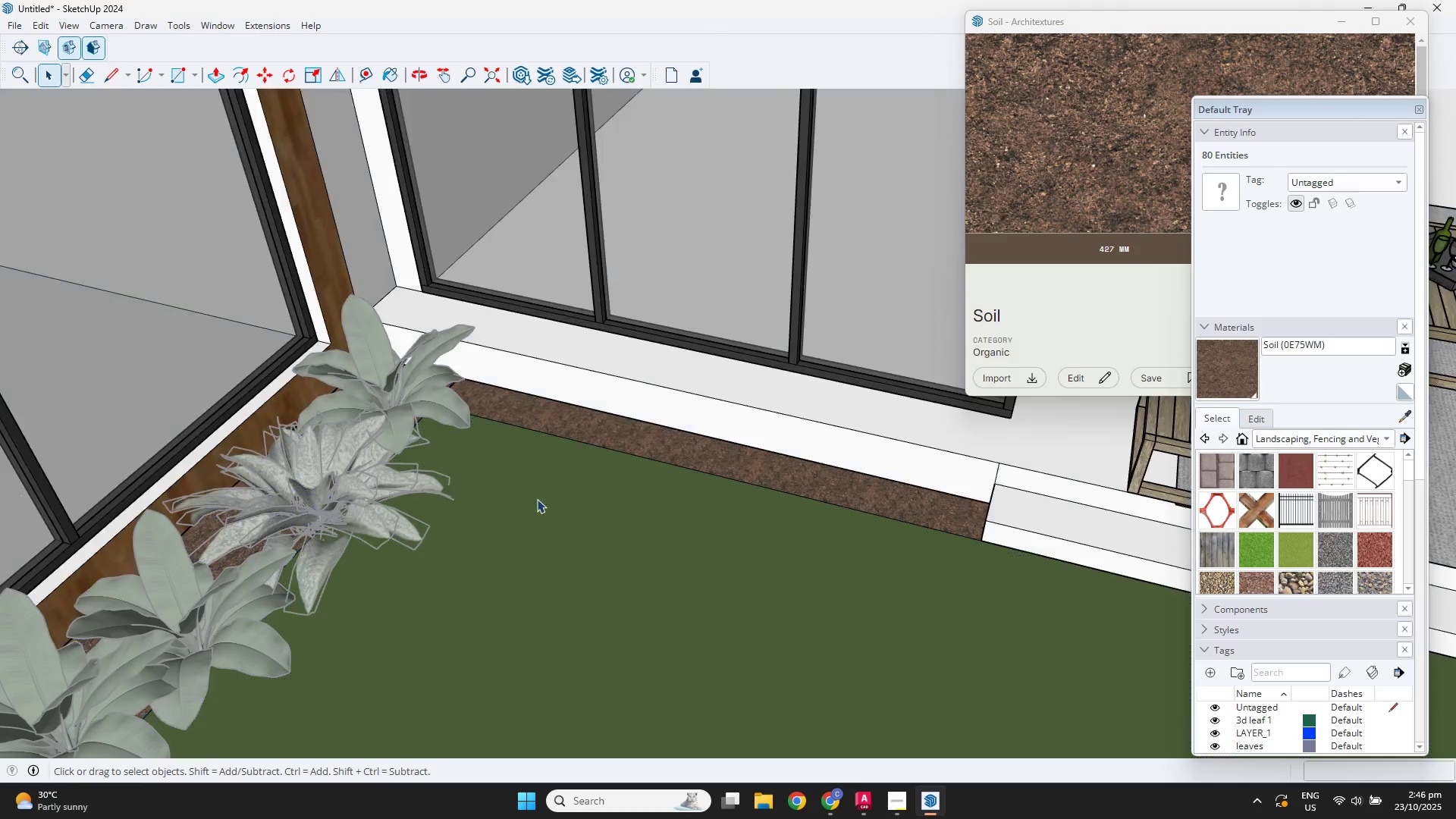 
key(Escape)
 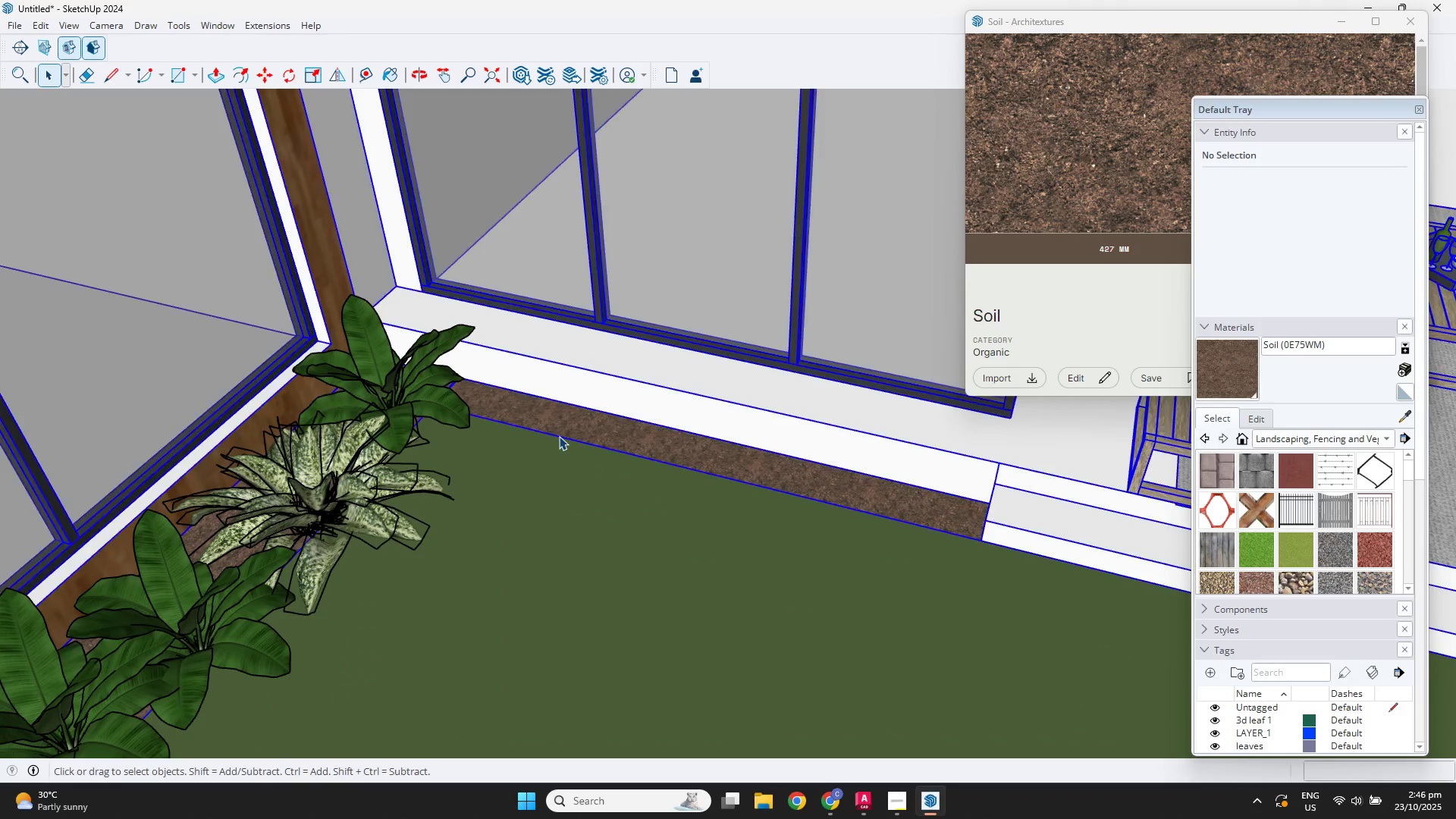 
double_click([560, 435])
 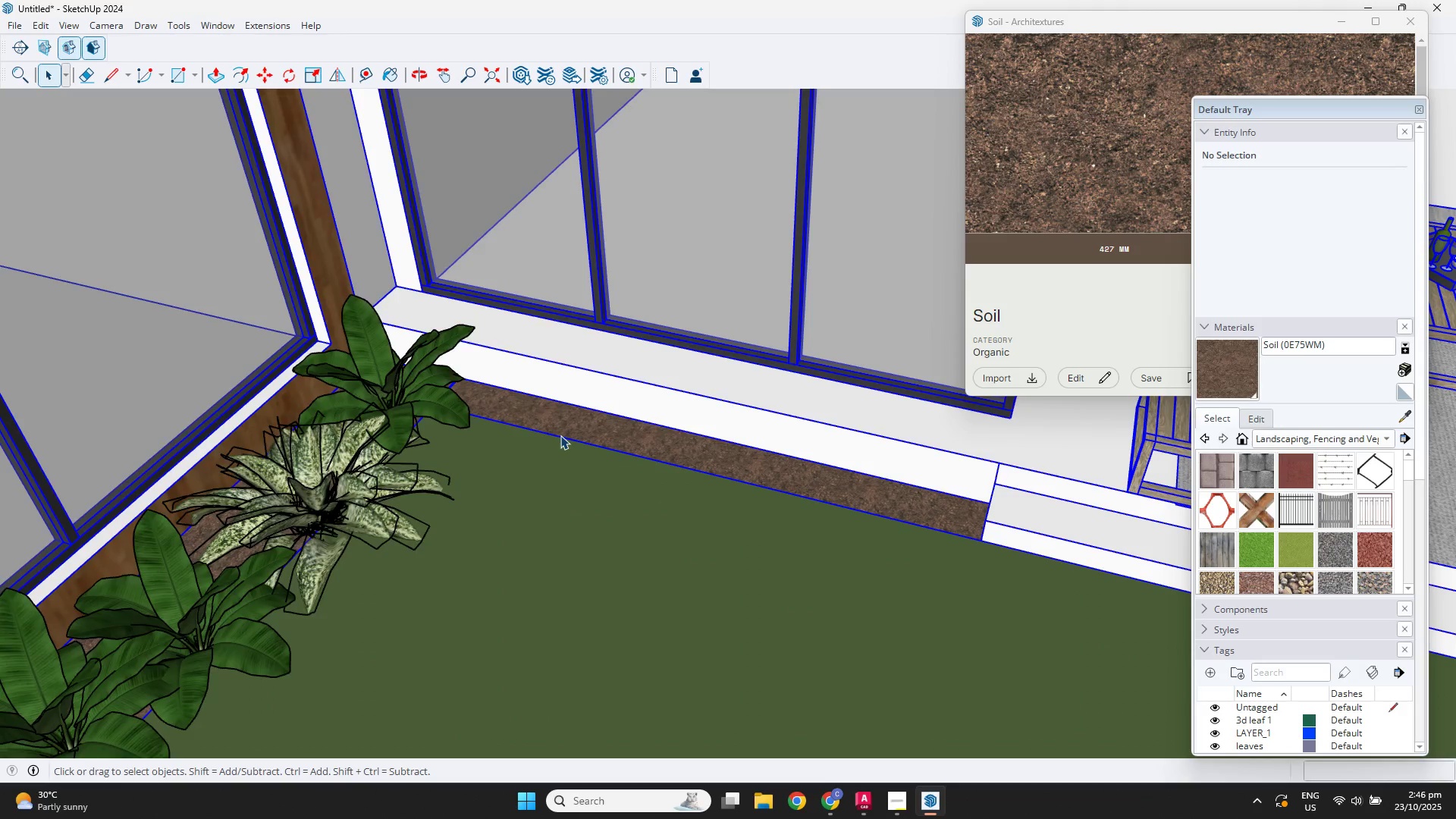 
triple_click([560, 435])
 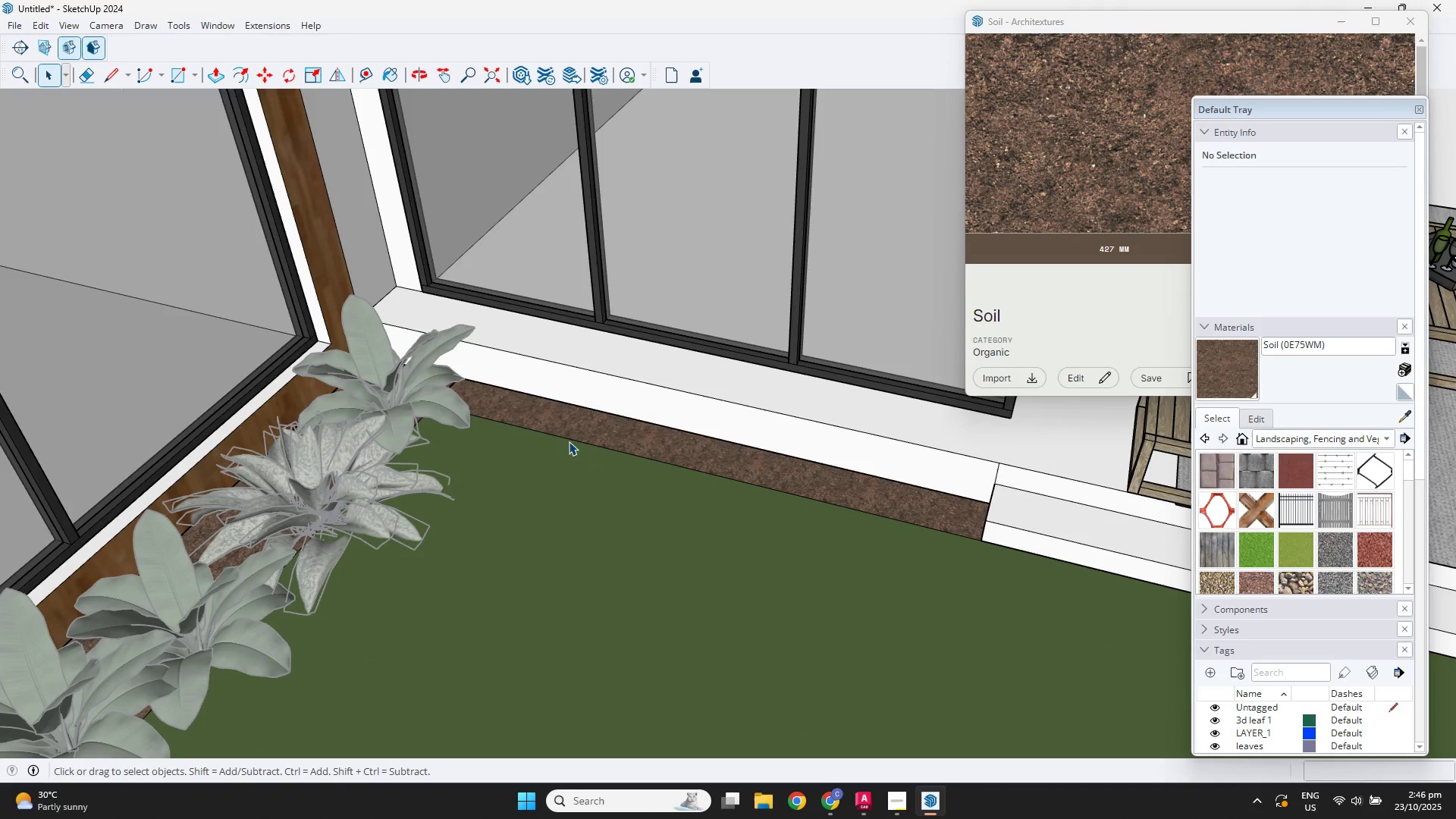 
left_click([567, 439])
 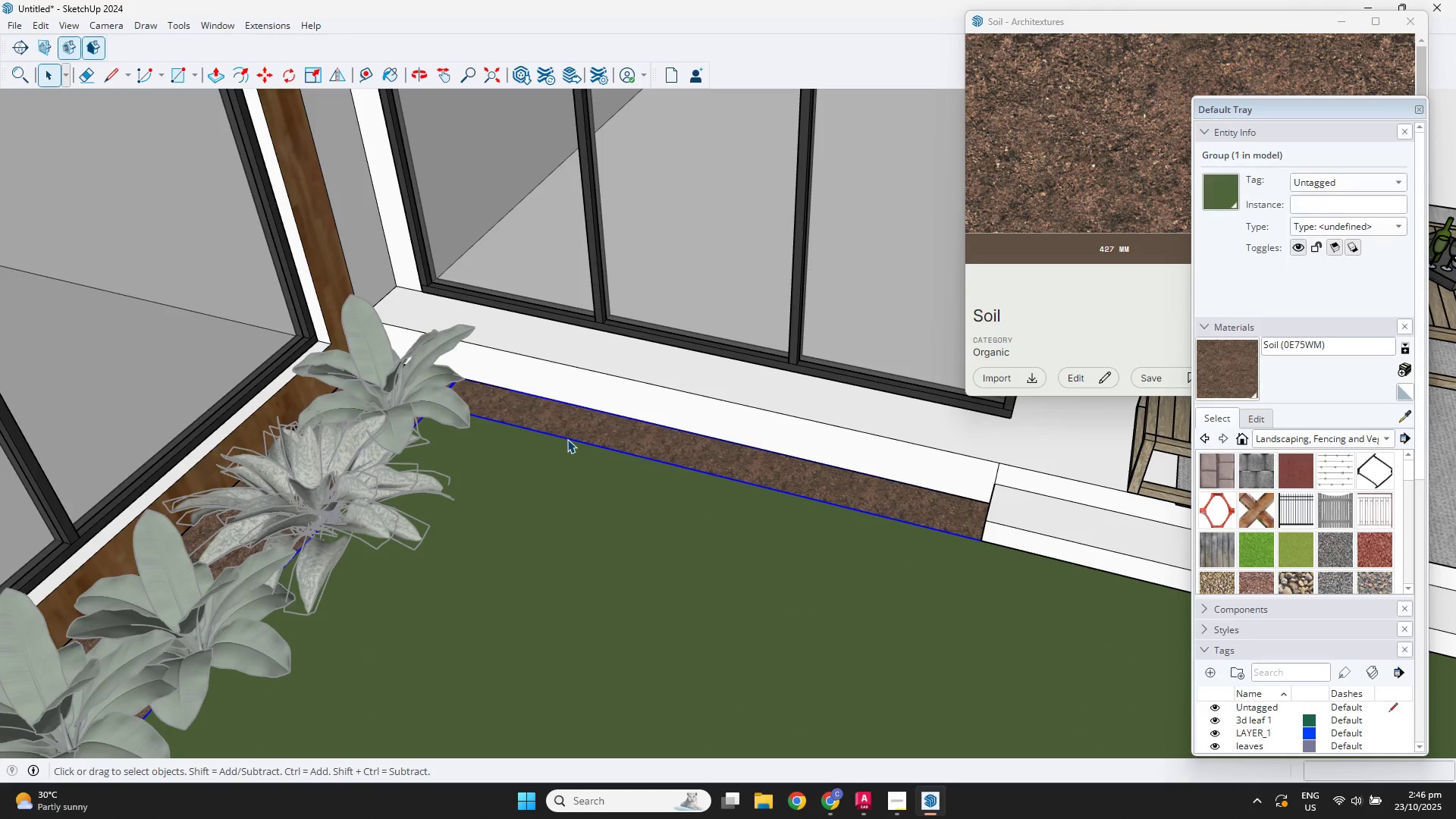 
key(M)
 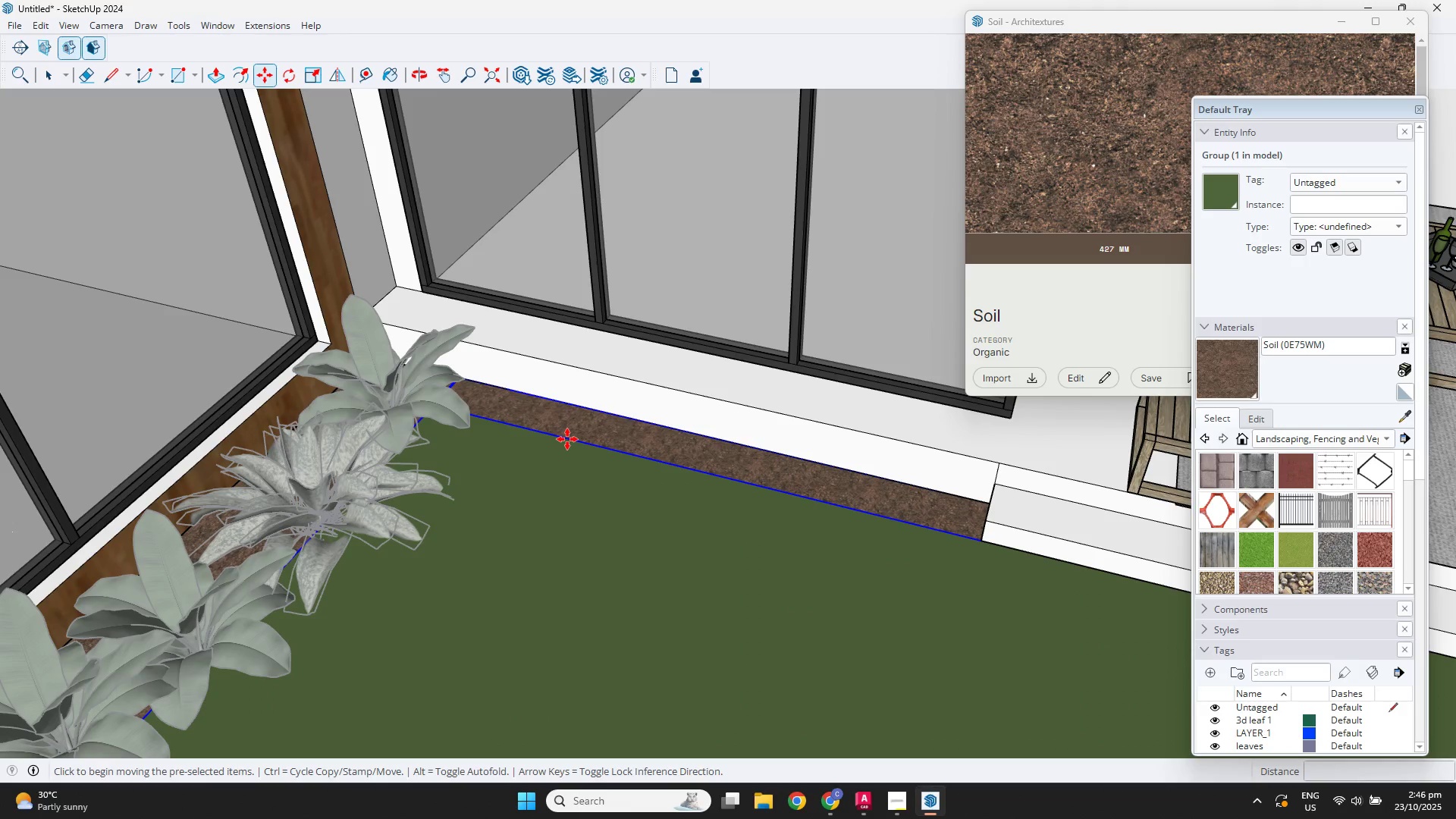 
left_click([567, 439])
 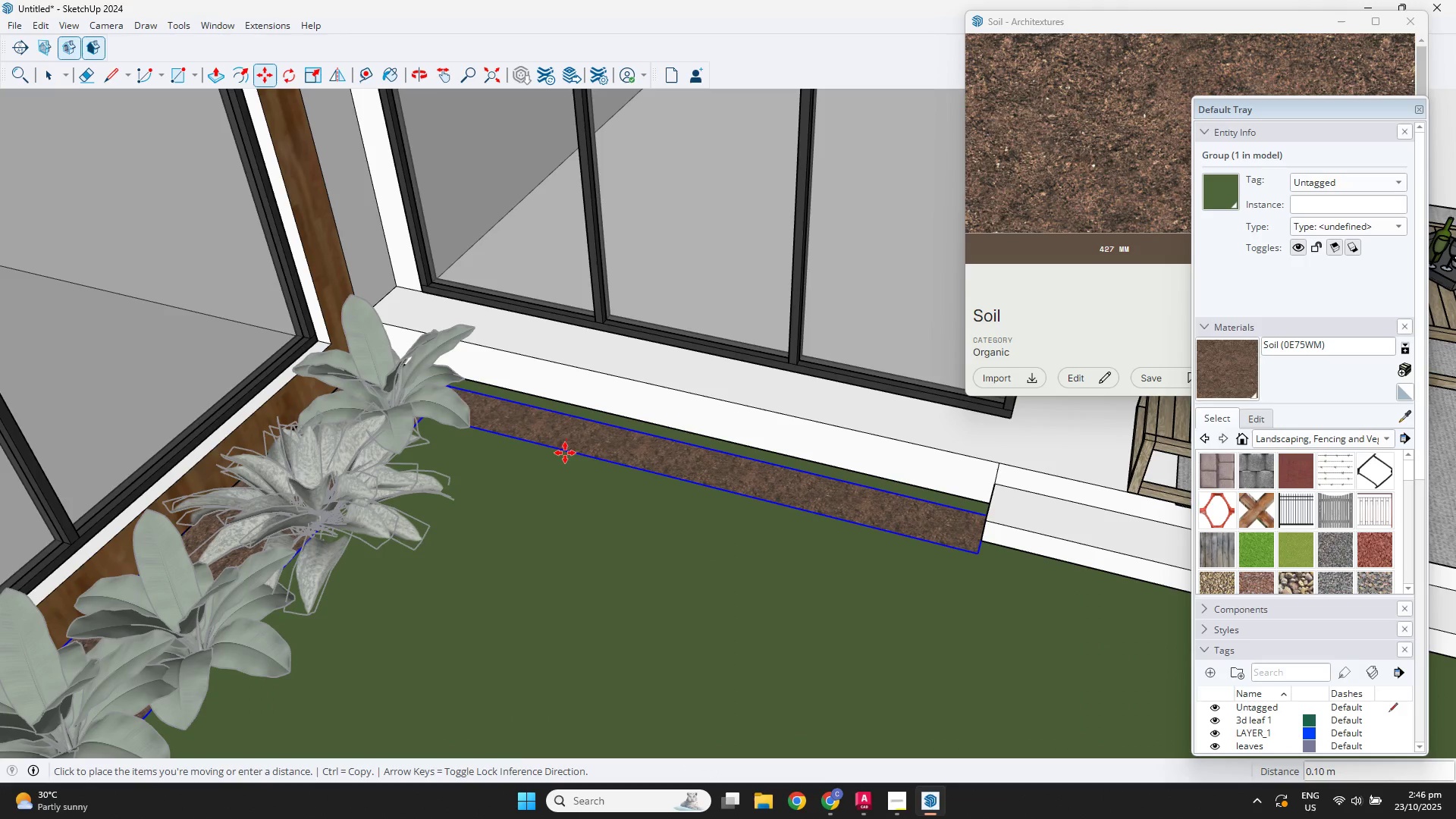 
key(Backquote)
 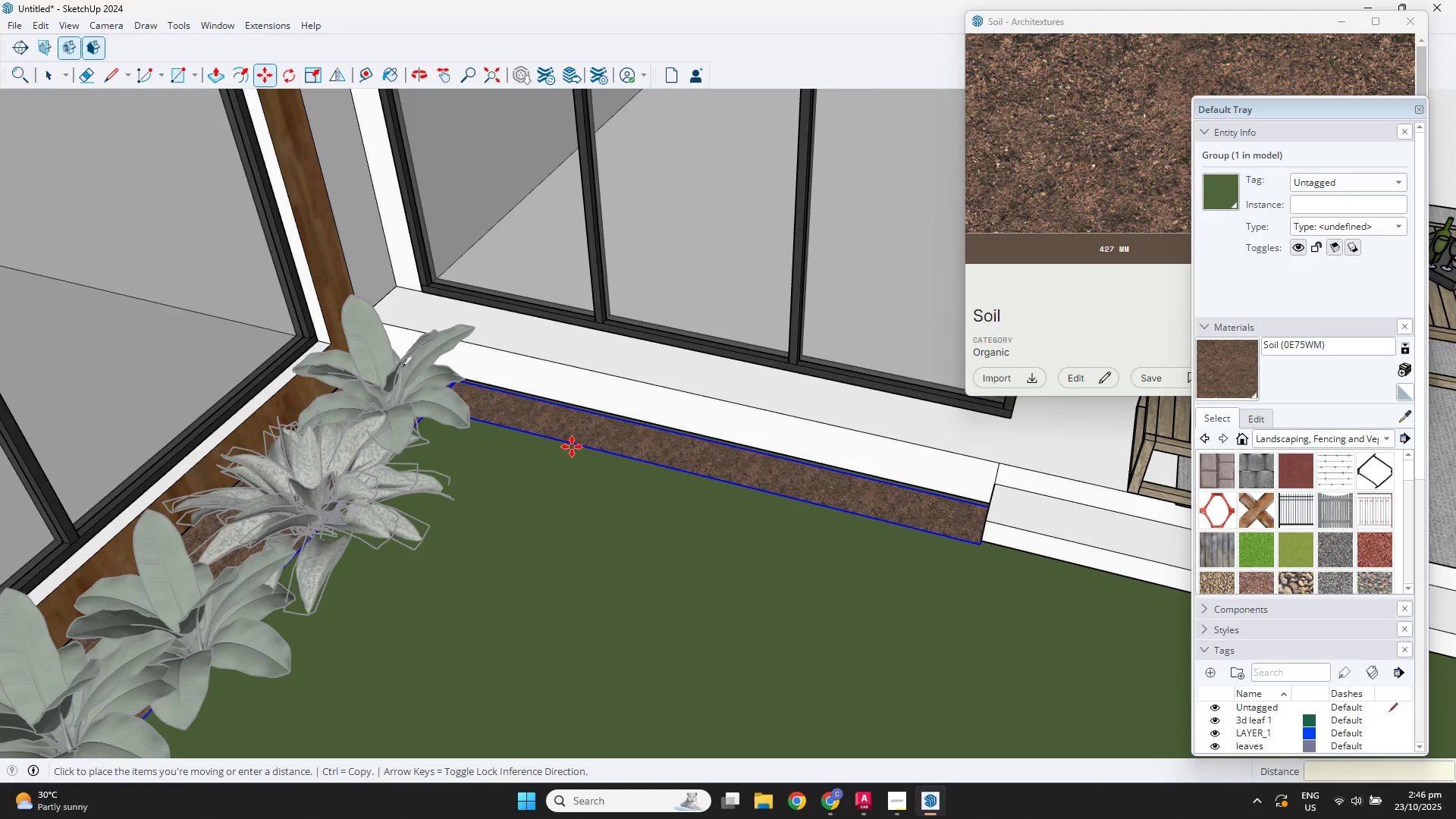 
key(Escape)
 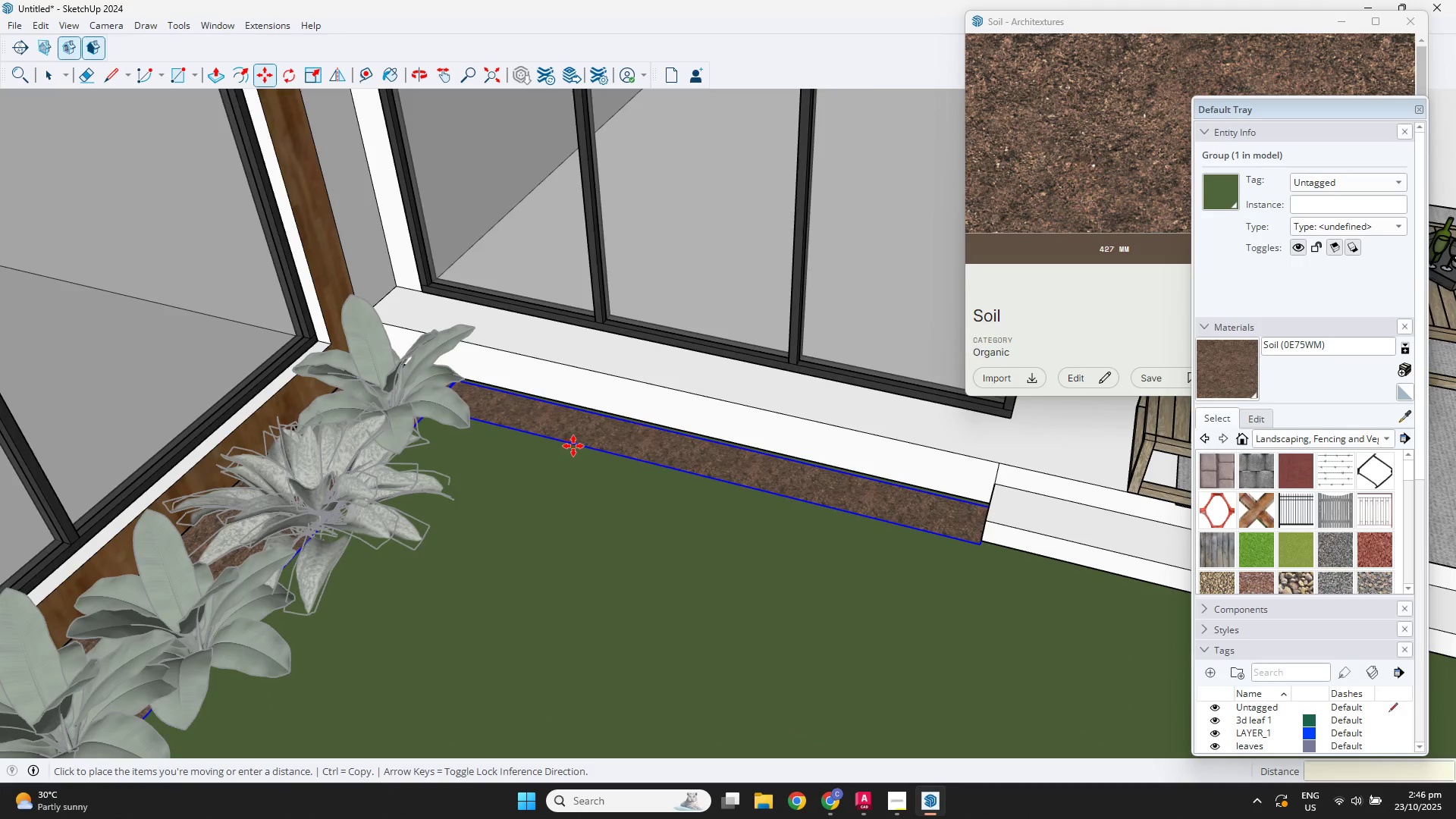 
scroll: coordinate [573, 442], scroll_direction: up, amount: 3.0
 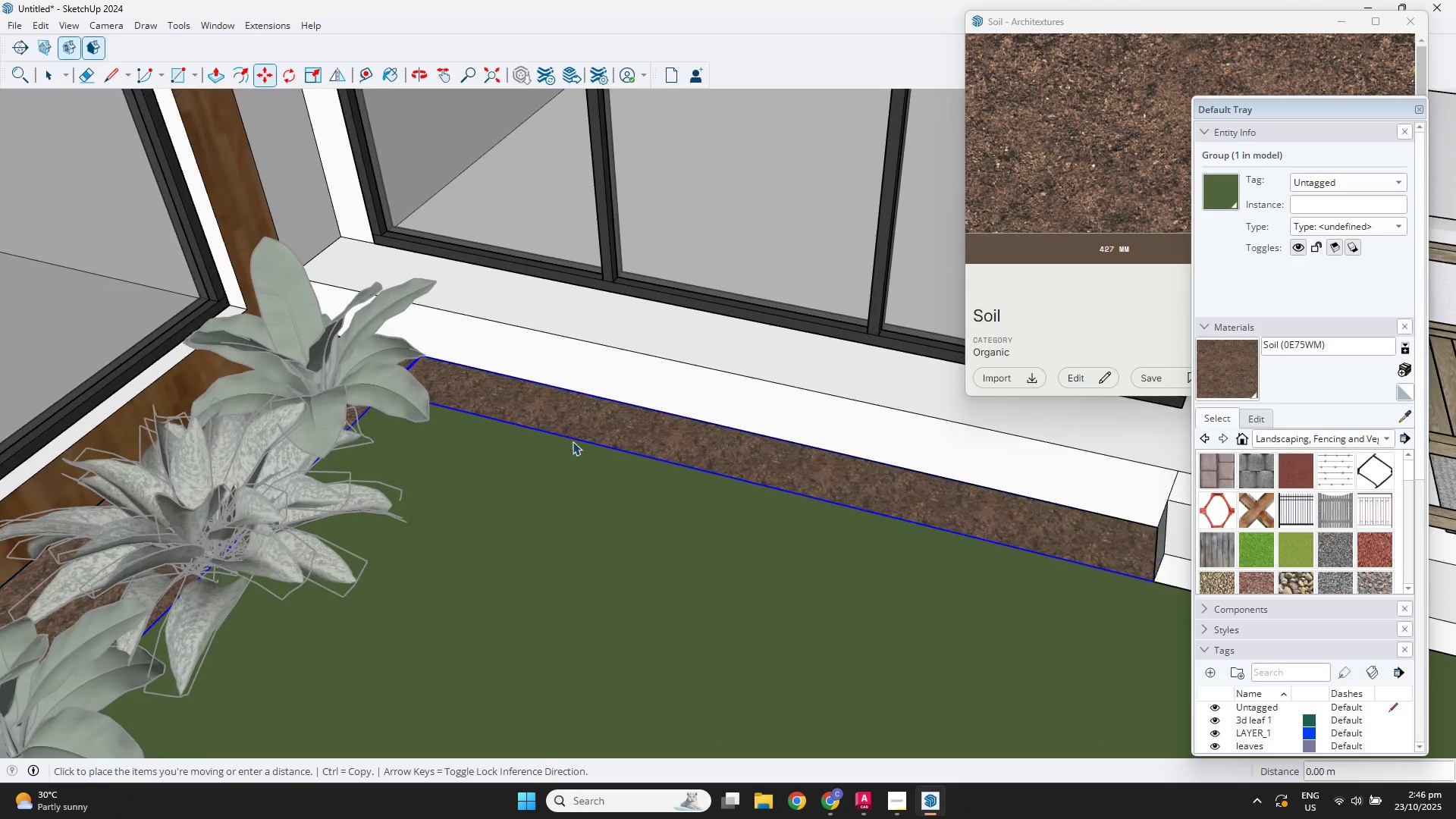 
key(Space)
 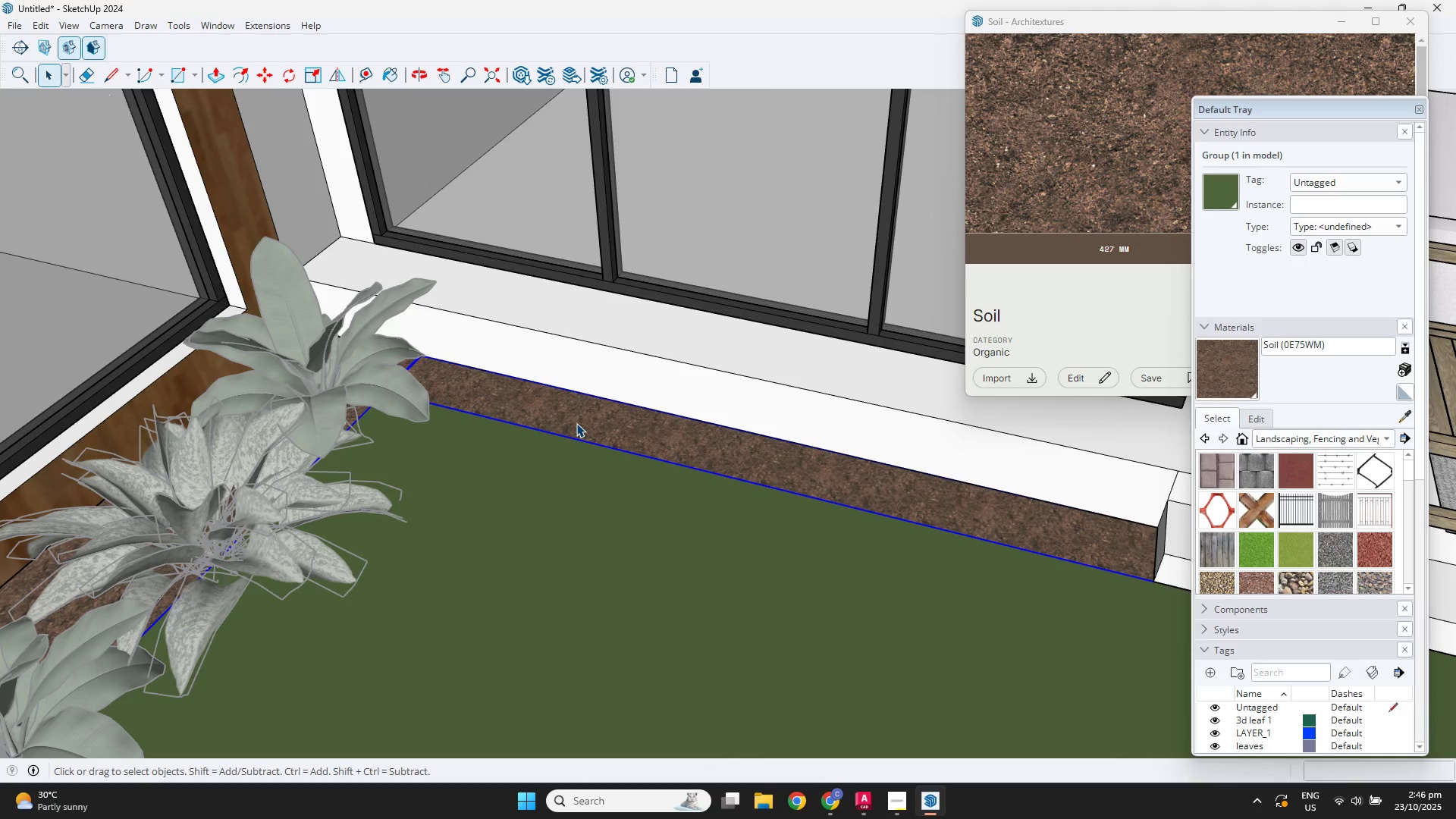 
double_click([576, 423])
 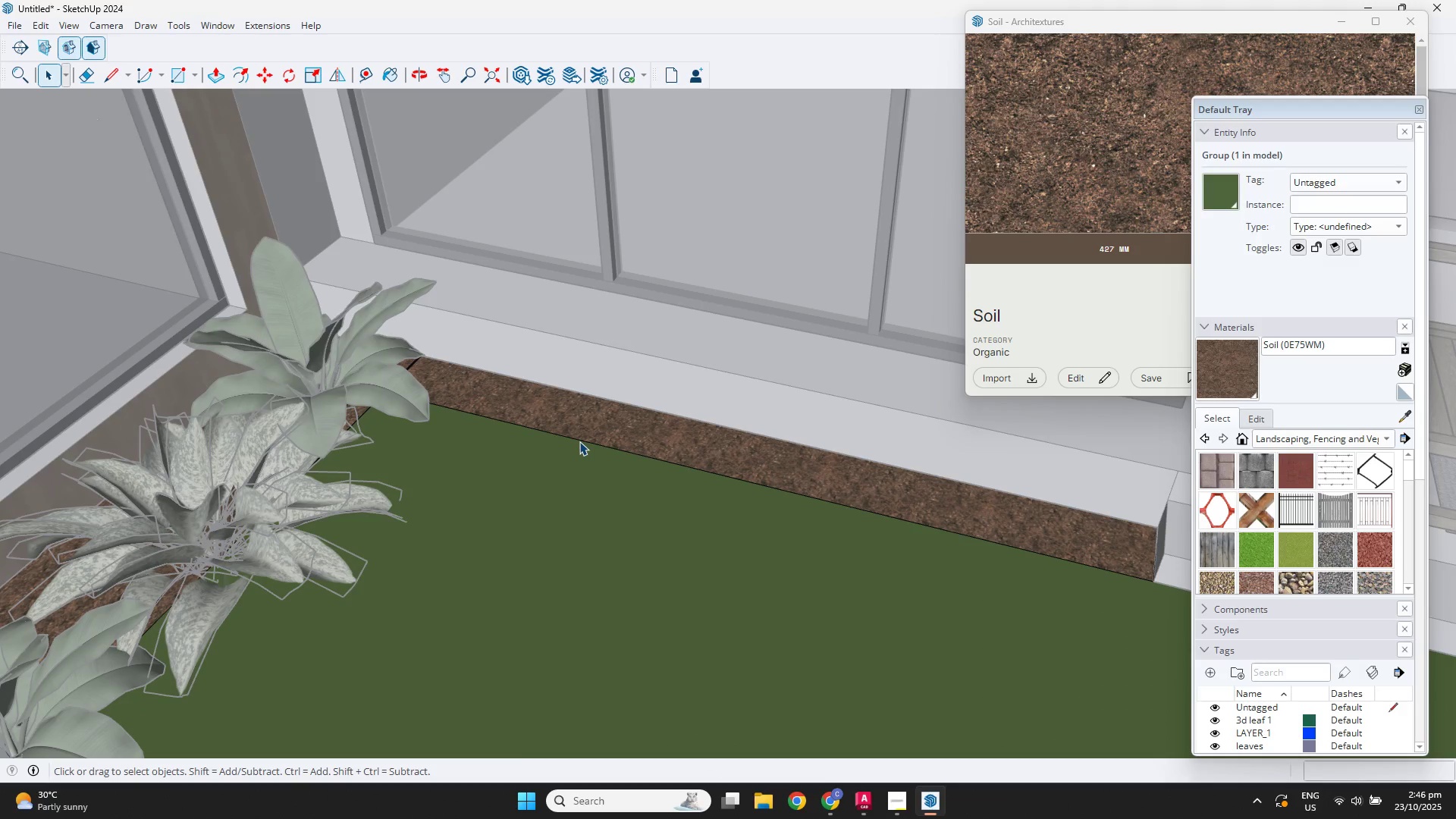 
triple_click([579, 441])
 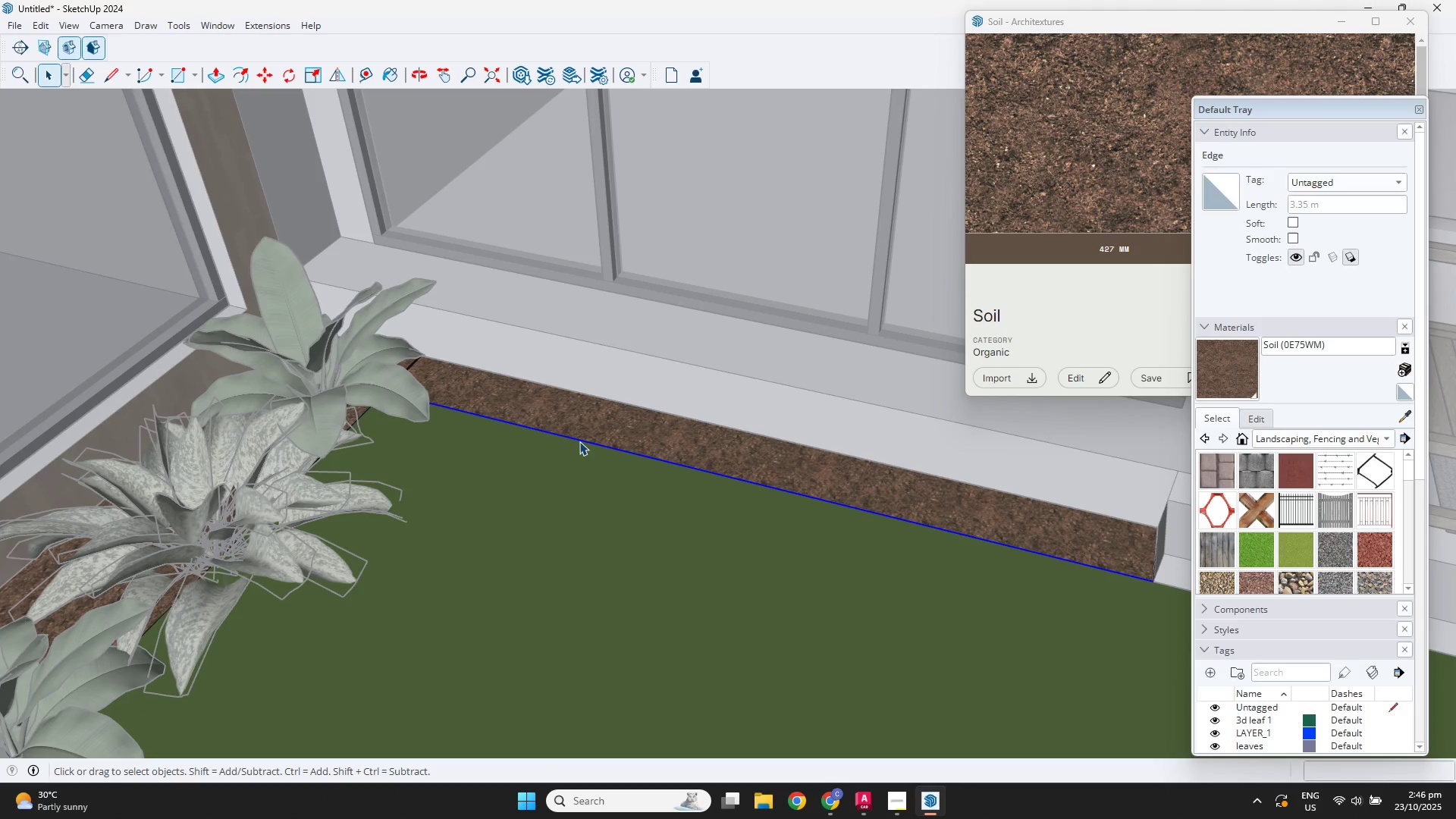 
key(M)
 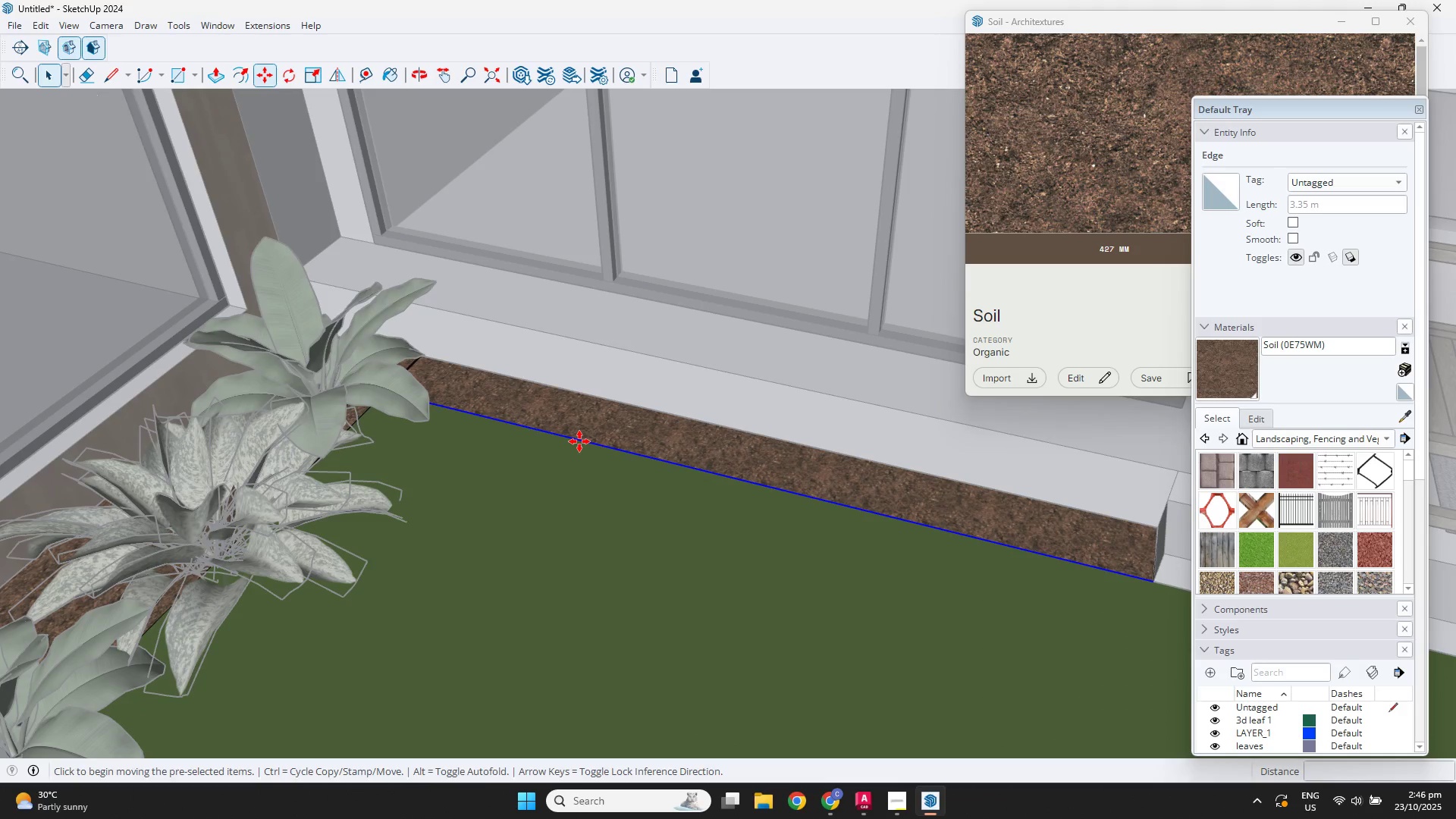 
left_click([579, 441])
 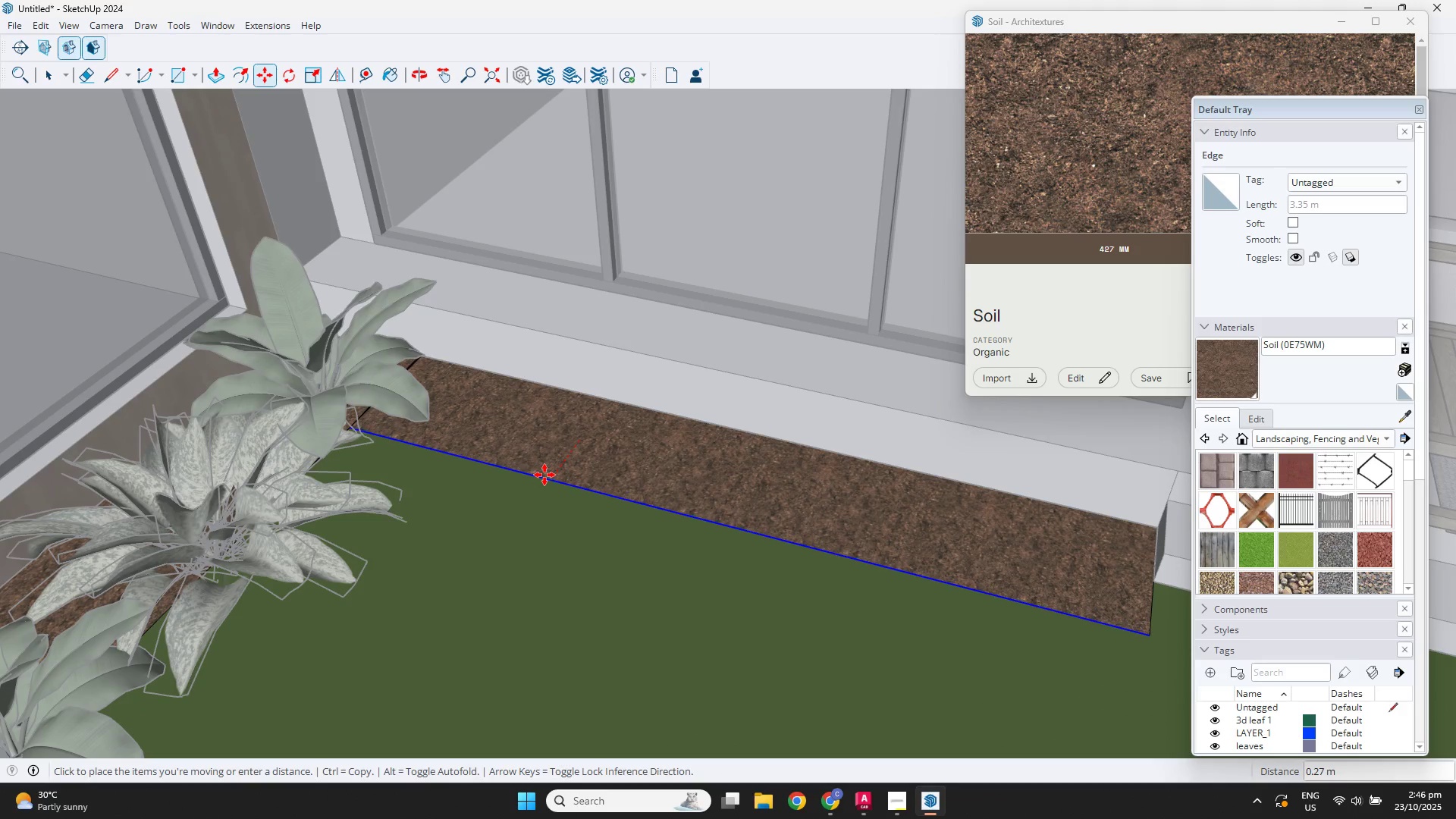 
left_click([544, 475])
 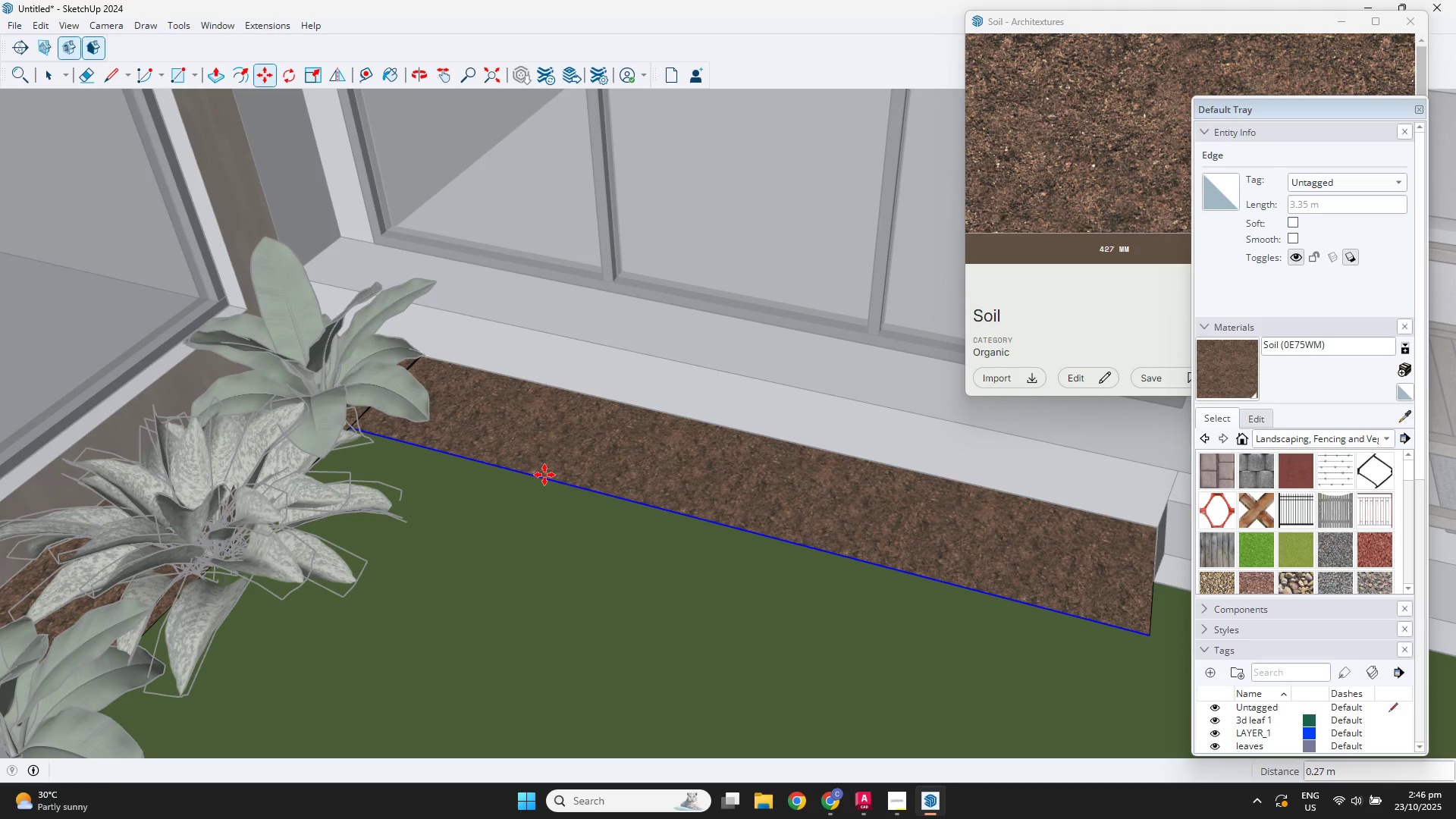 
key(Space)
 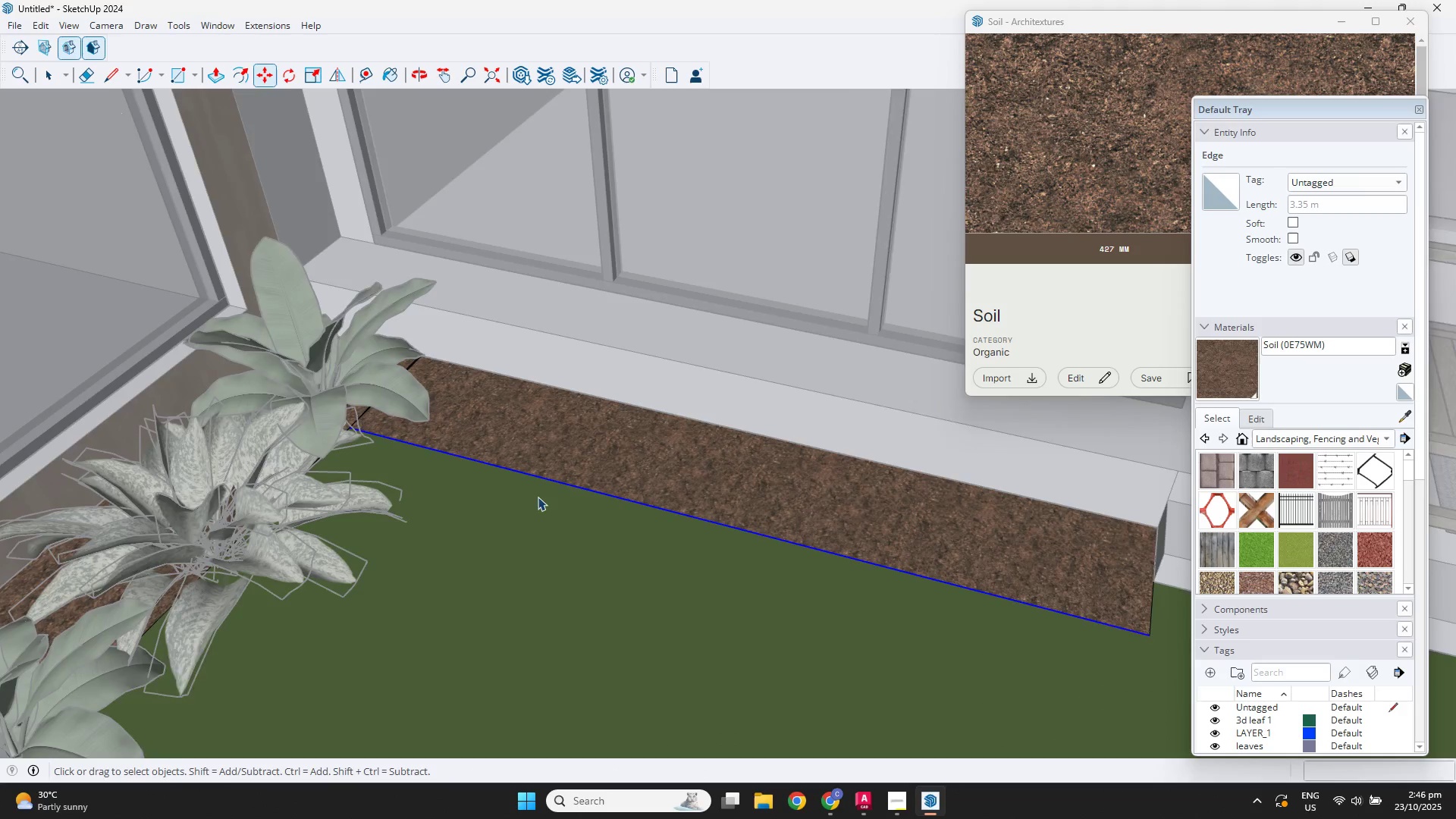 
scroll: coordinate [535, 507], scroll_direction: down, amount: 1.0
 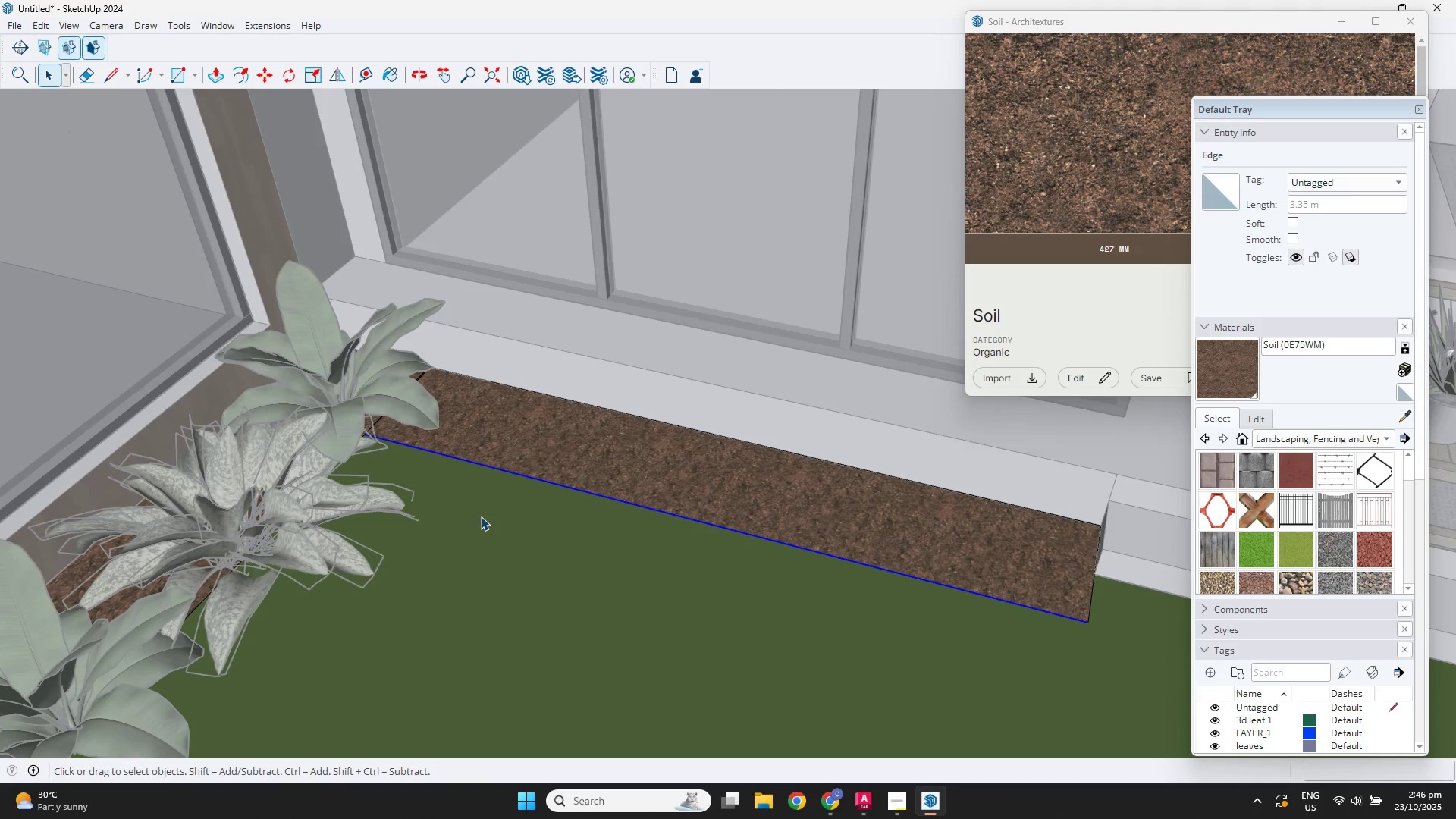 
key(Escape)
 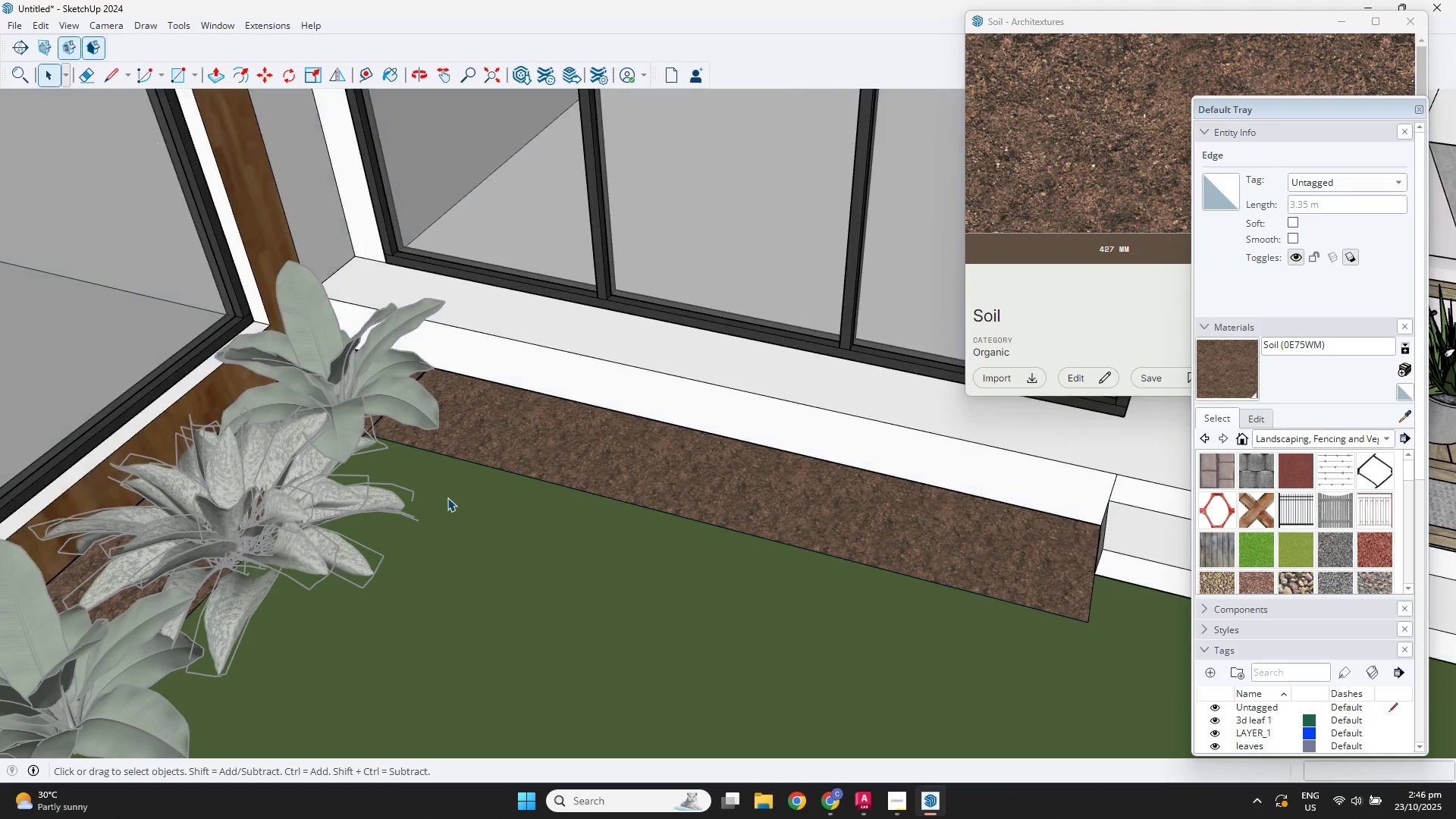 
key(Escape)
 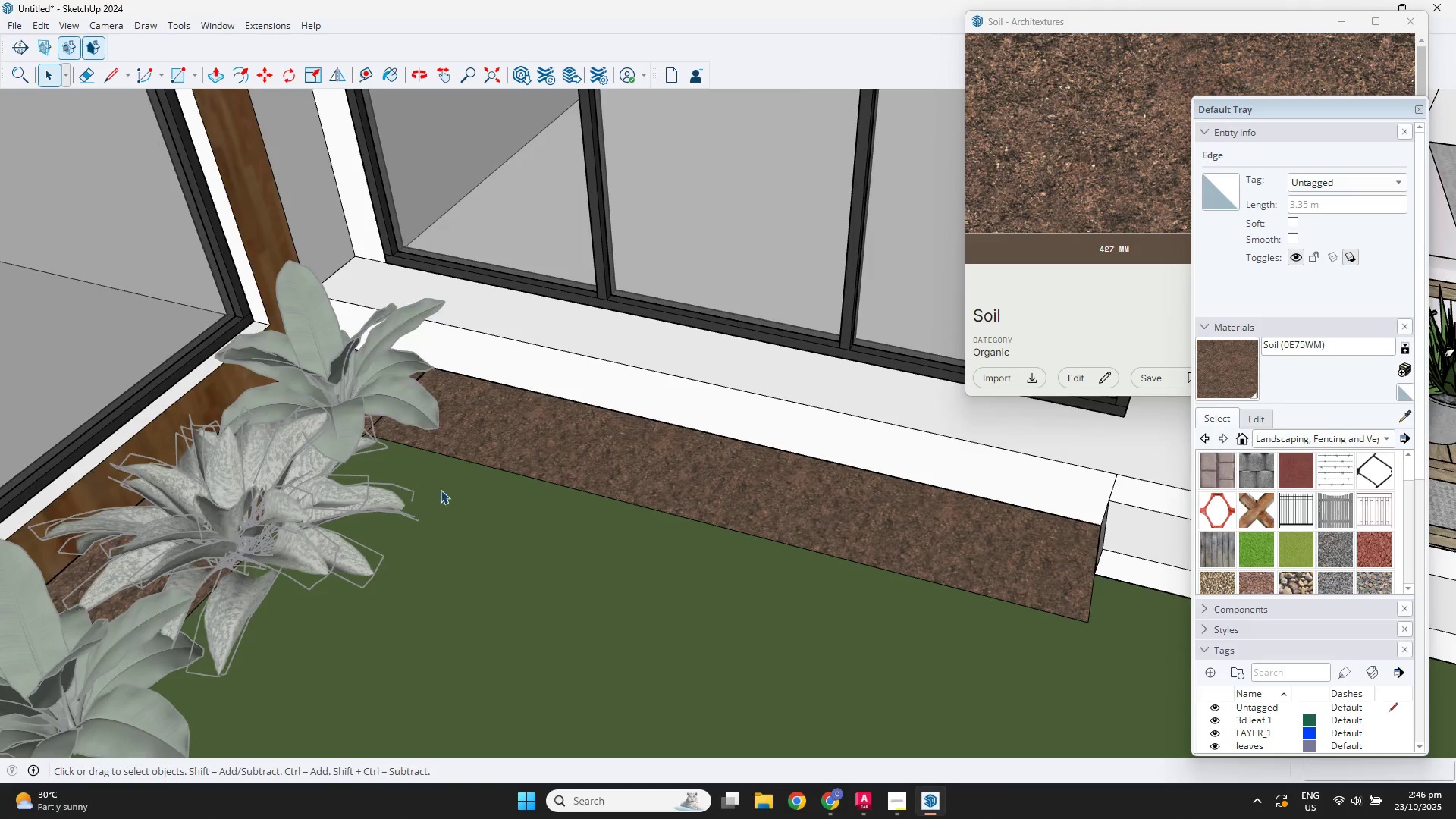 
scroll: coordinate [441, 489], scroll_direction: down, amount: 12.0
 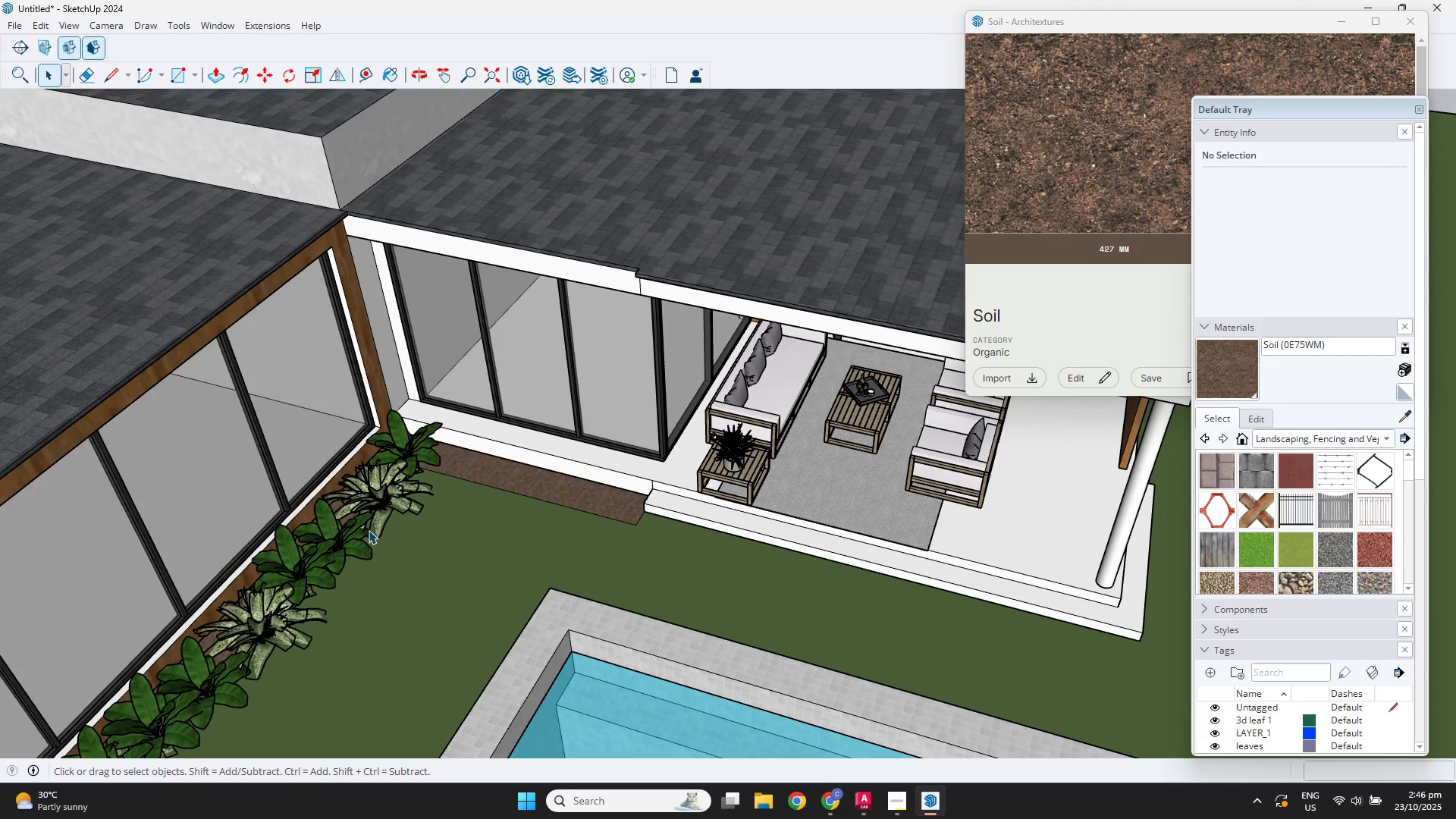 
key(Escape)
 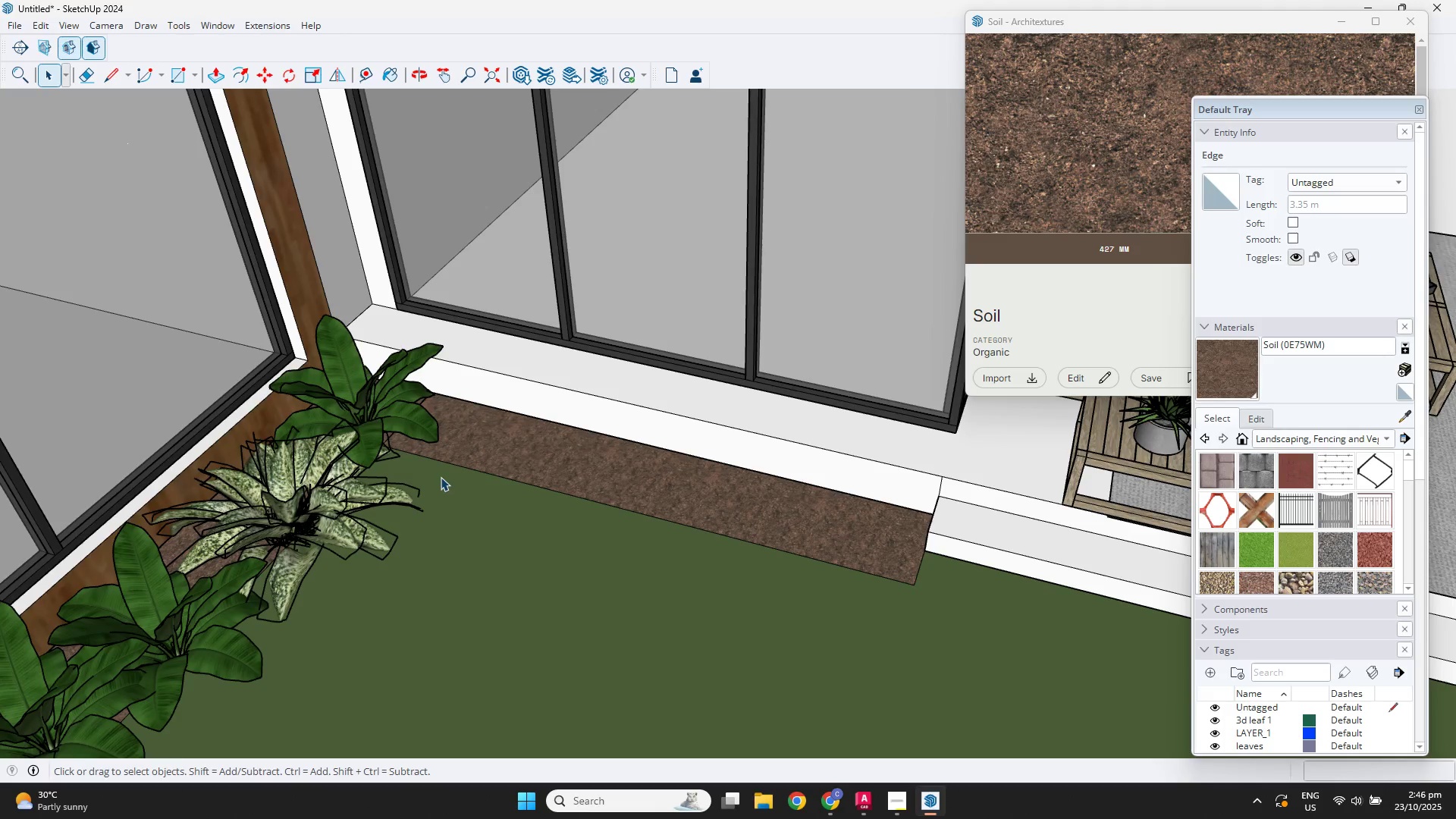 
key(Escape)
 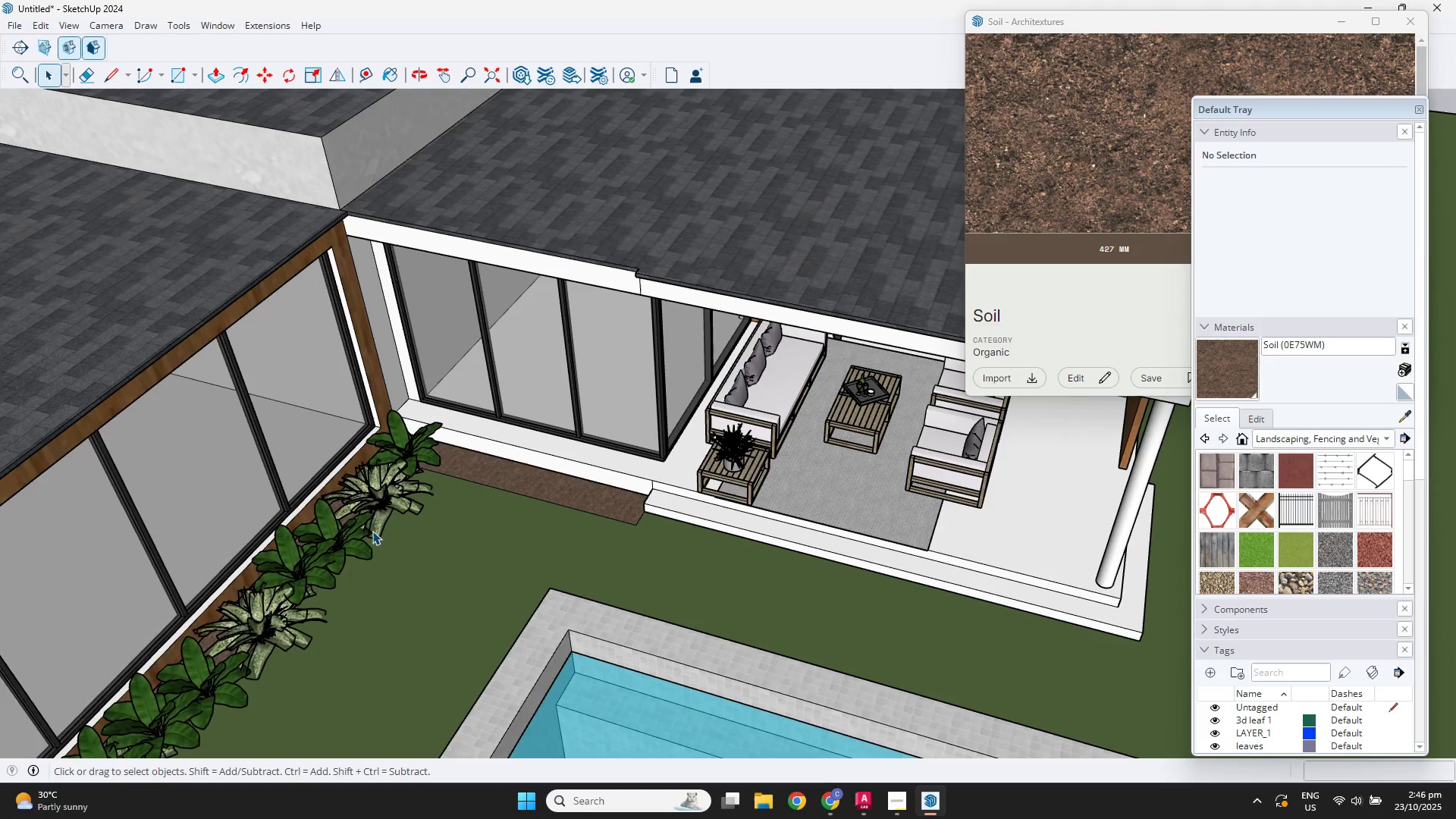 
left_click([369, 530])
 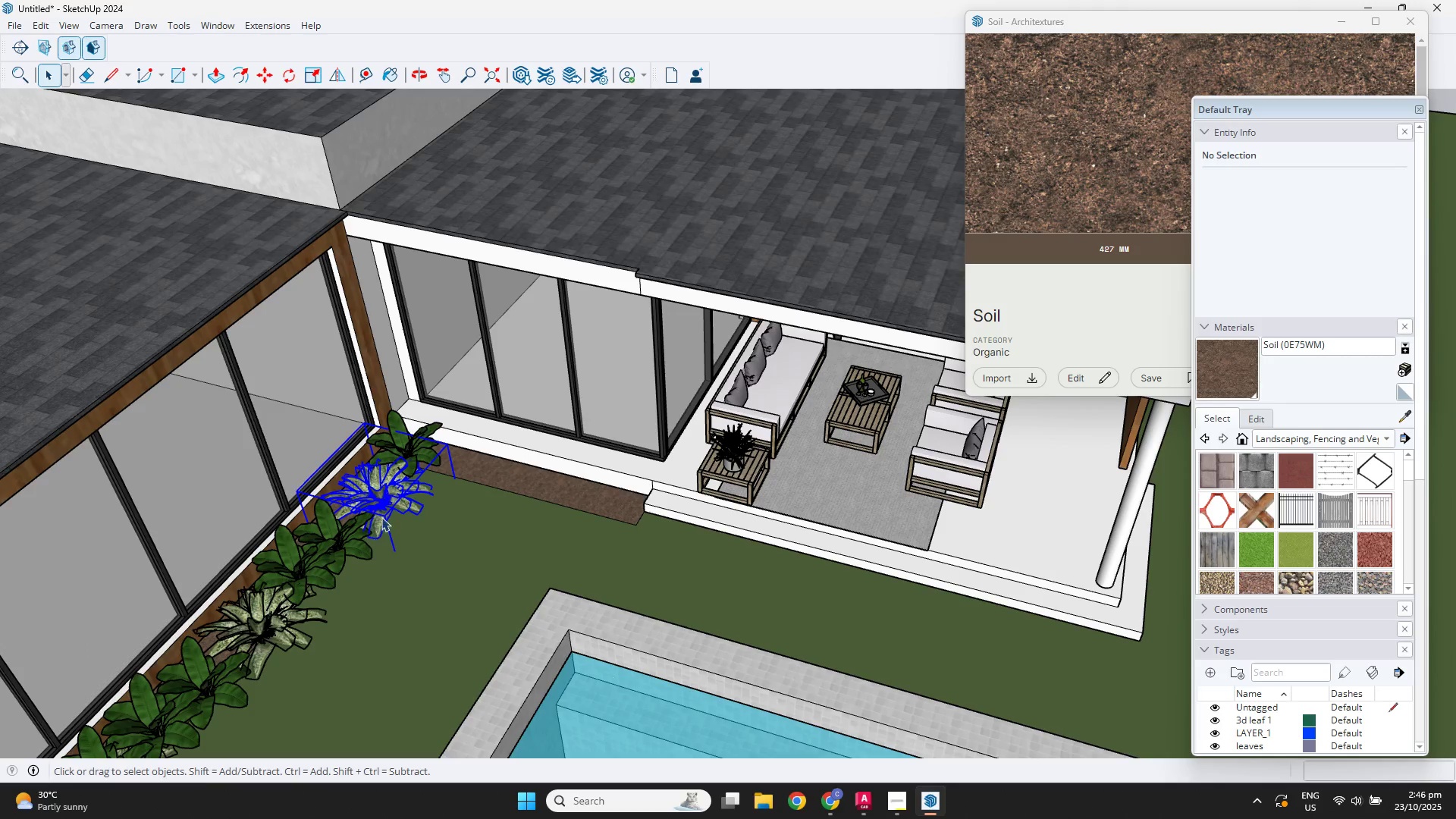 
hold_key(key=ShiftLeft, duration=3.26)
double_click([336, 545])
 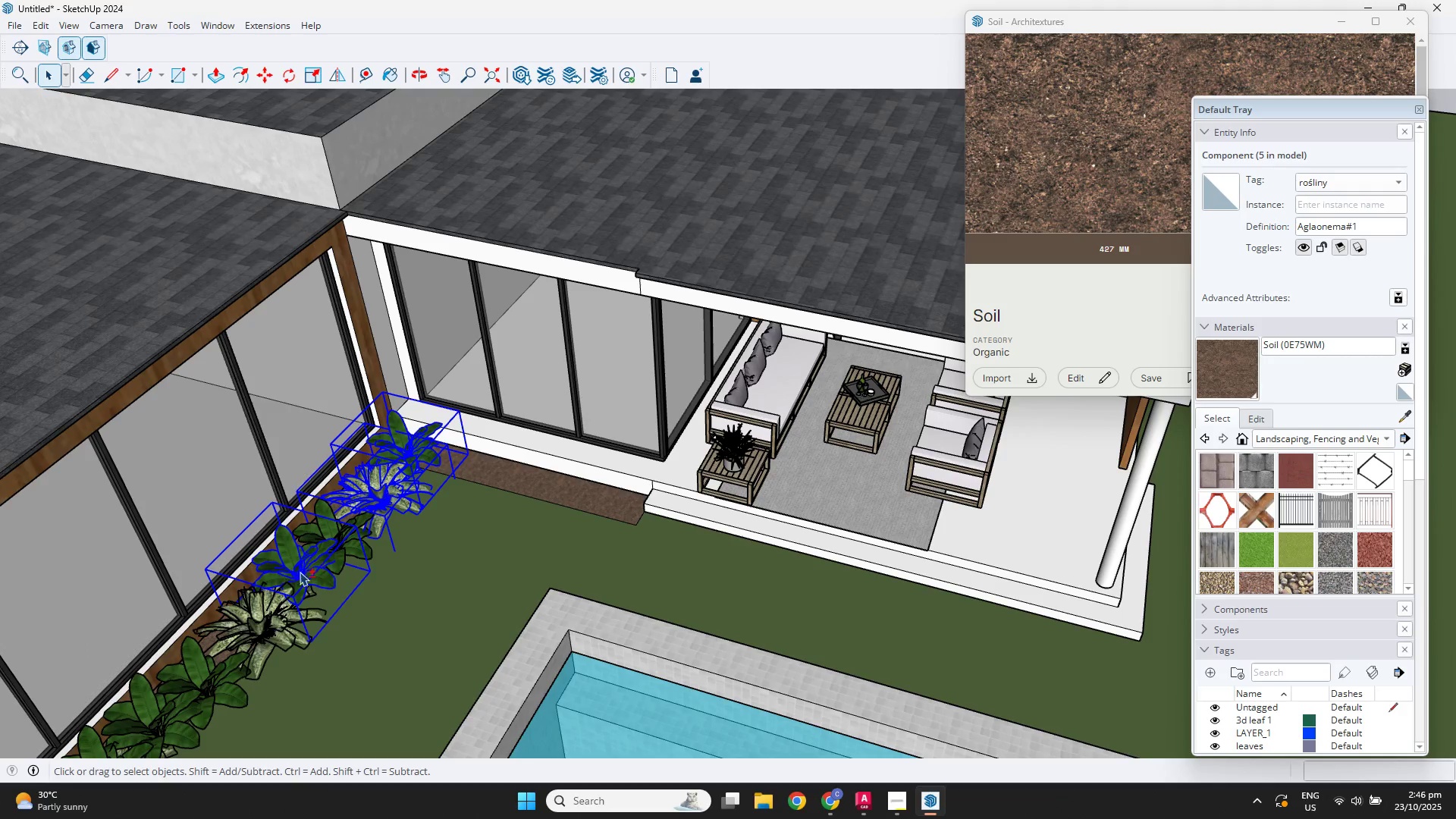 
triple_click([298, 573])
 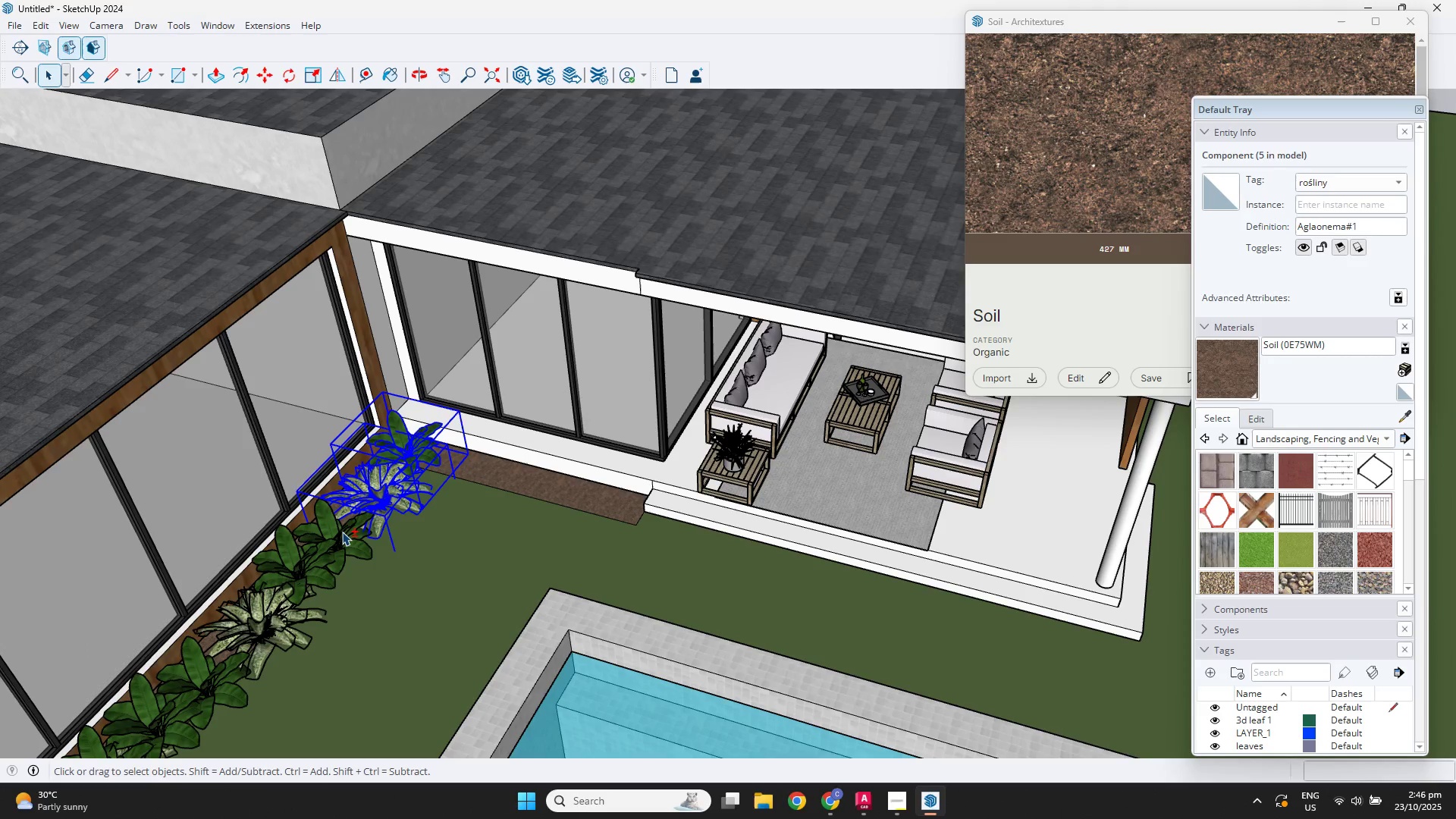 
left_click([342, 532])
 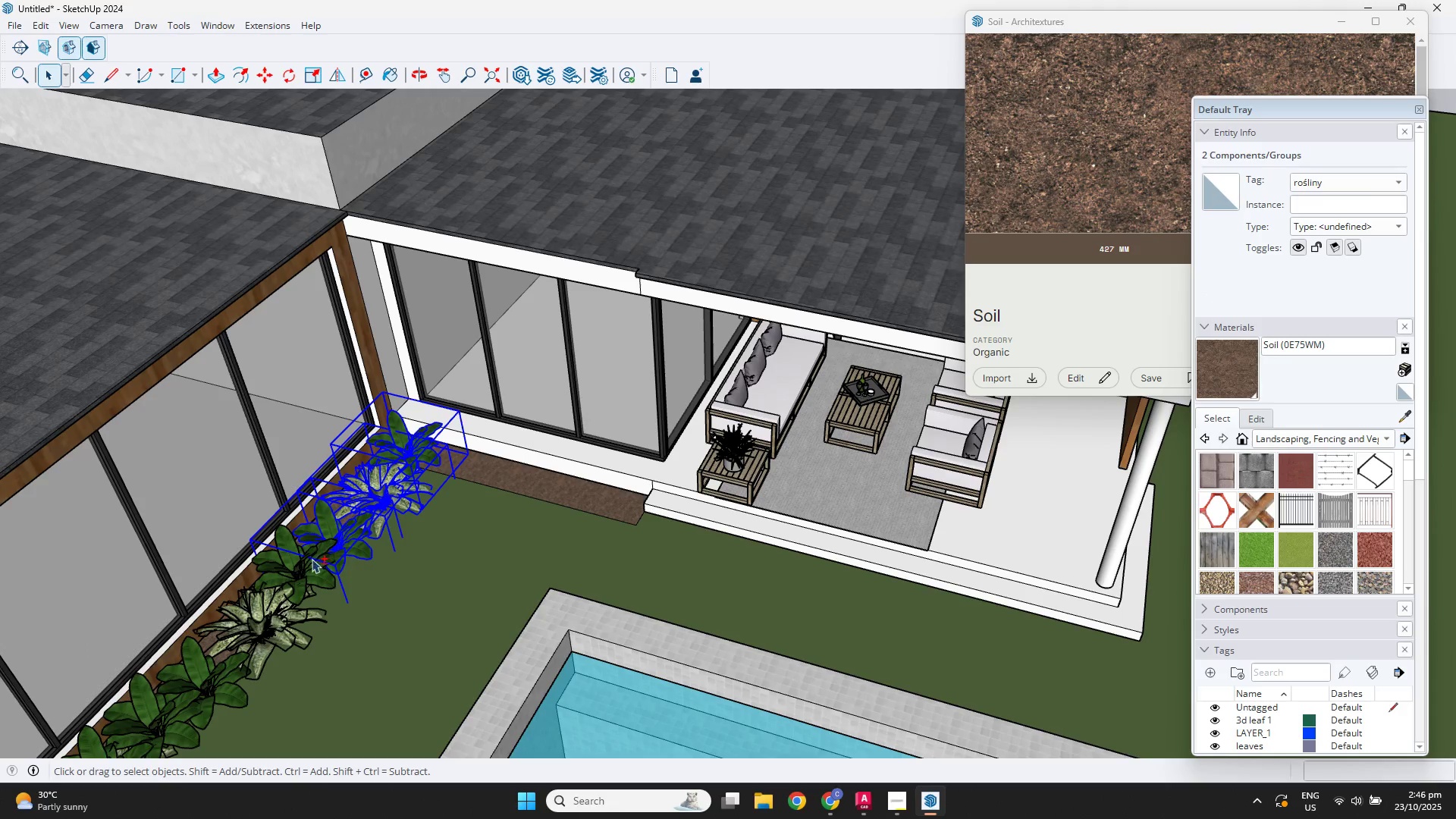 
left_click([309, 561])
 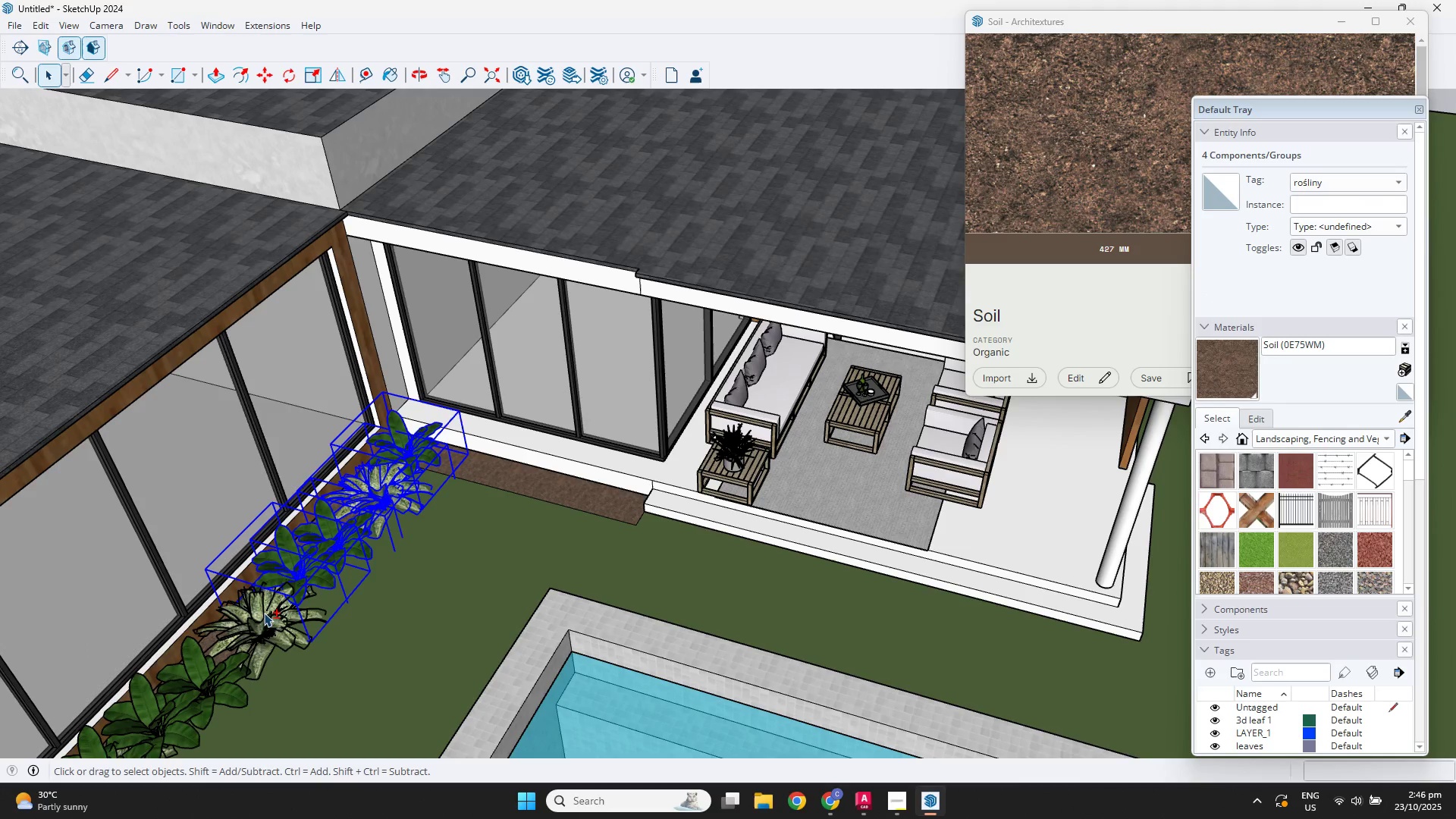 
left_click([259, 615])
 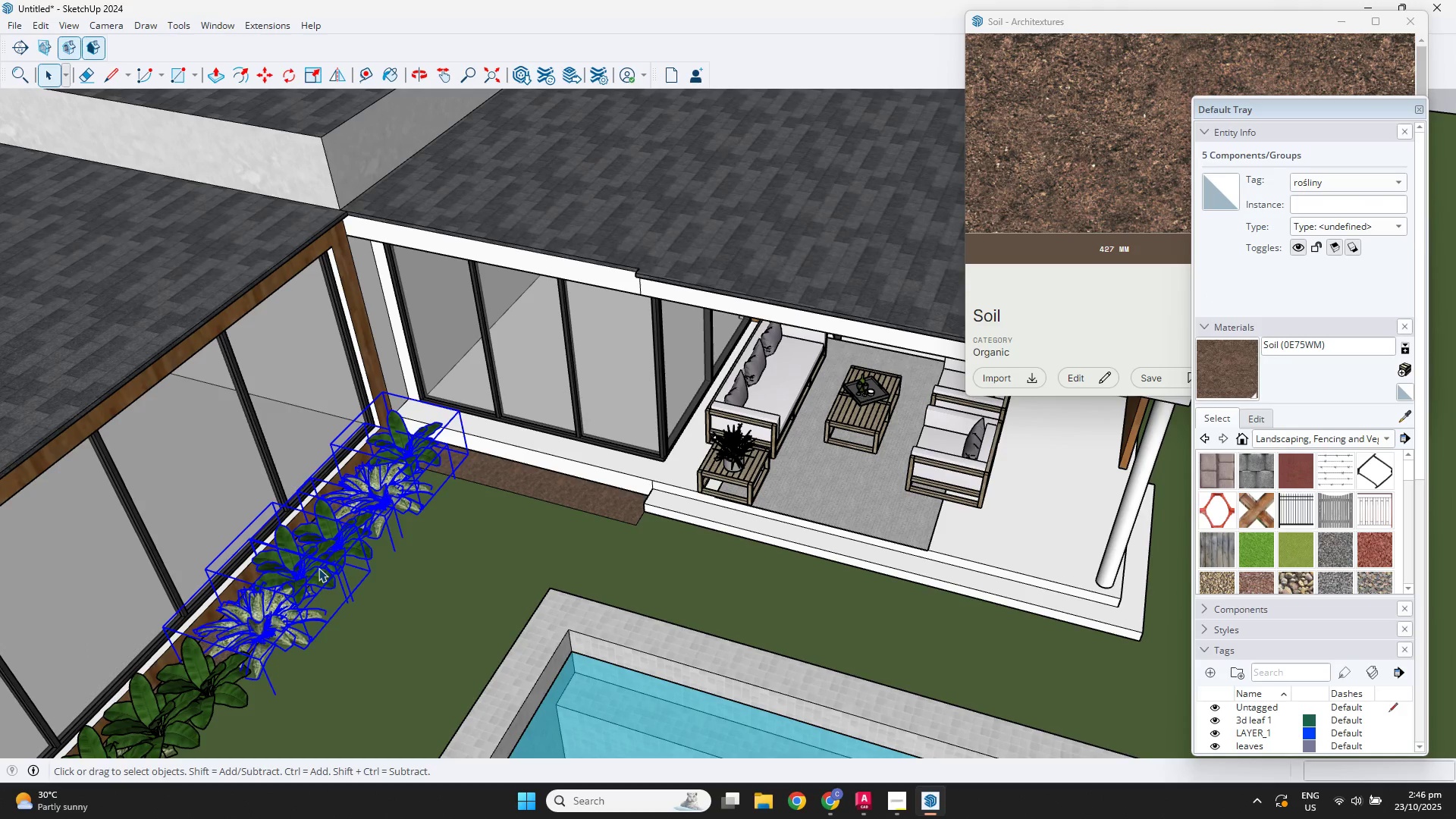 
key(M)
 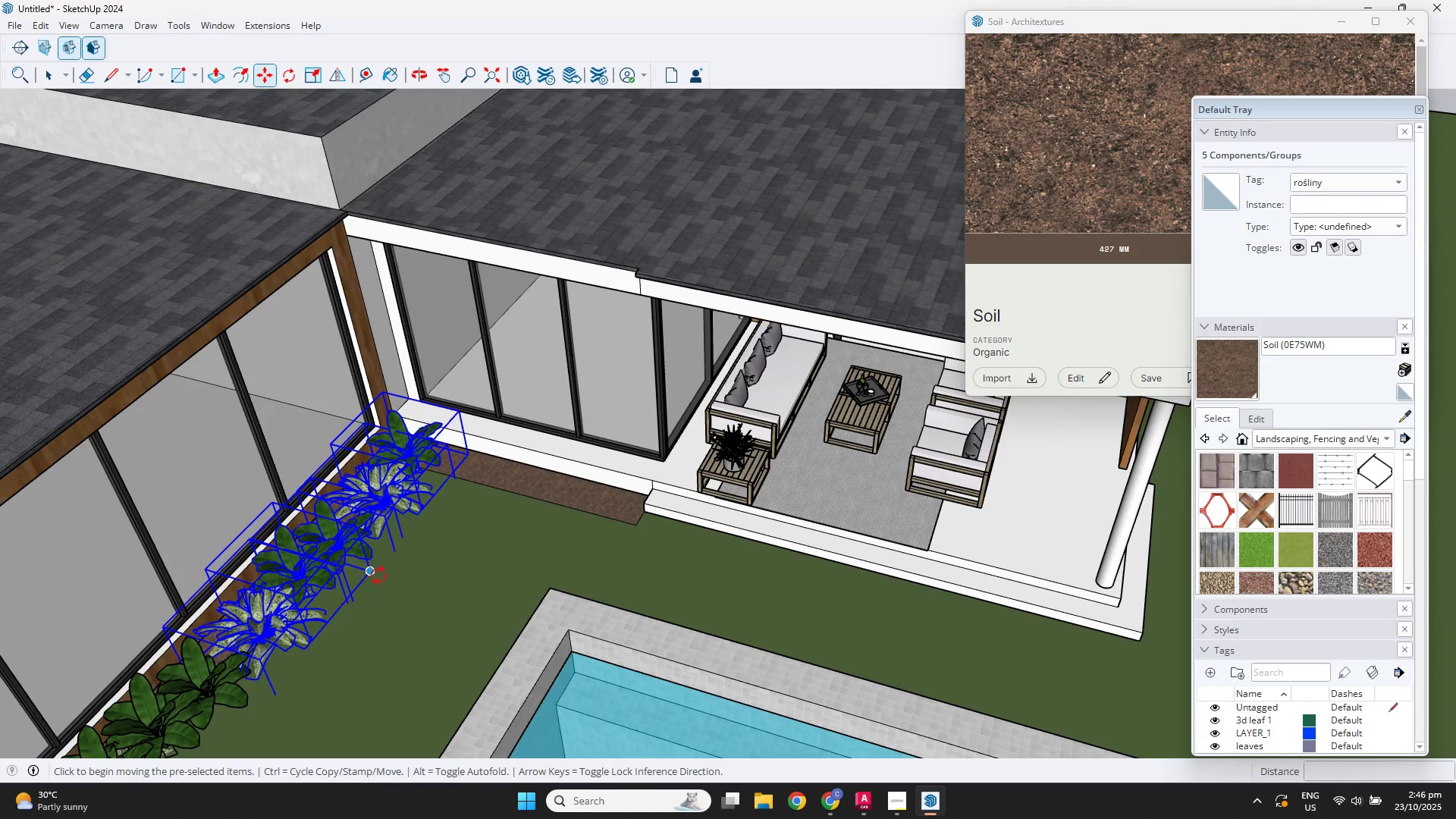 
key(Control+ControlLeft)
 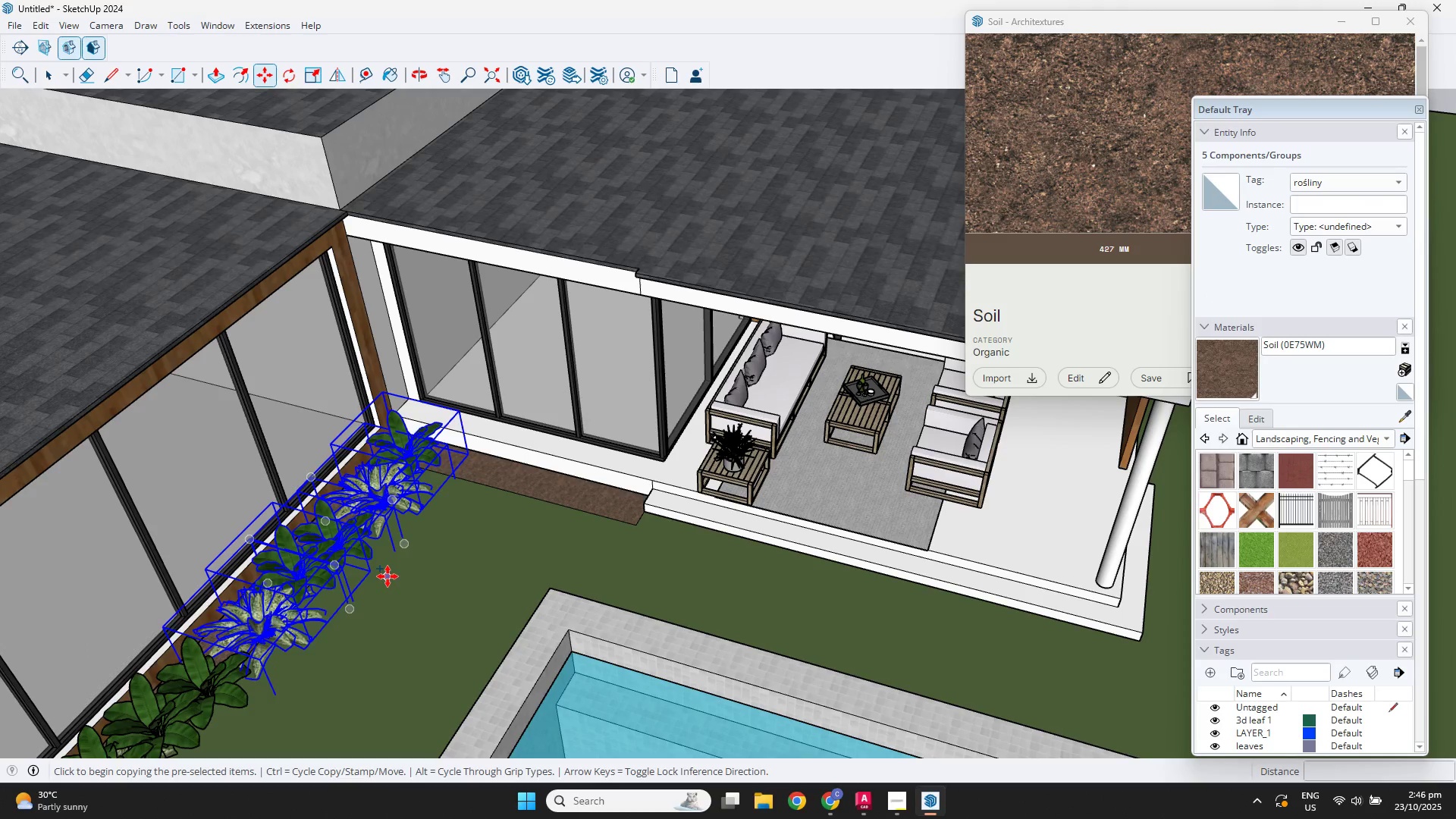 
left_click([388, 576])
 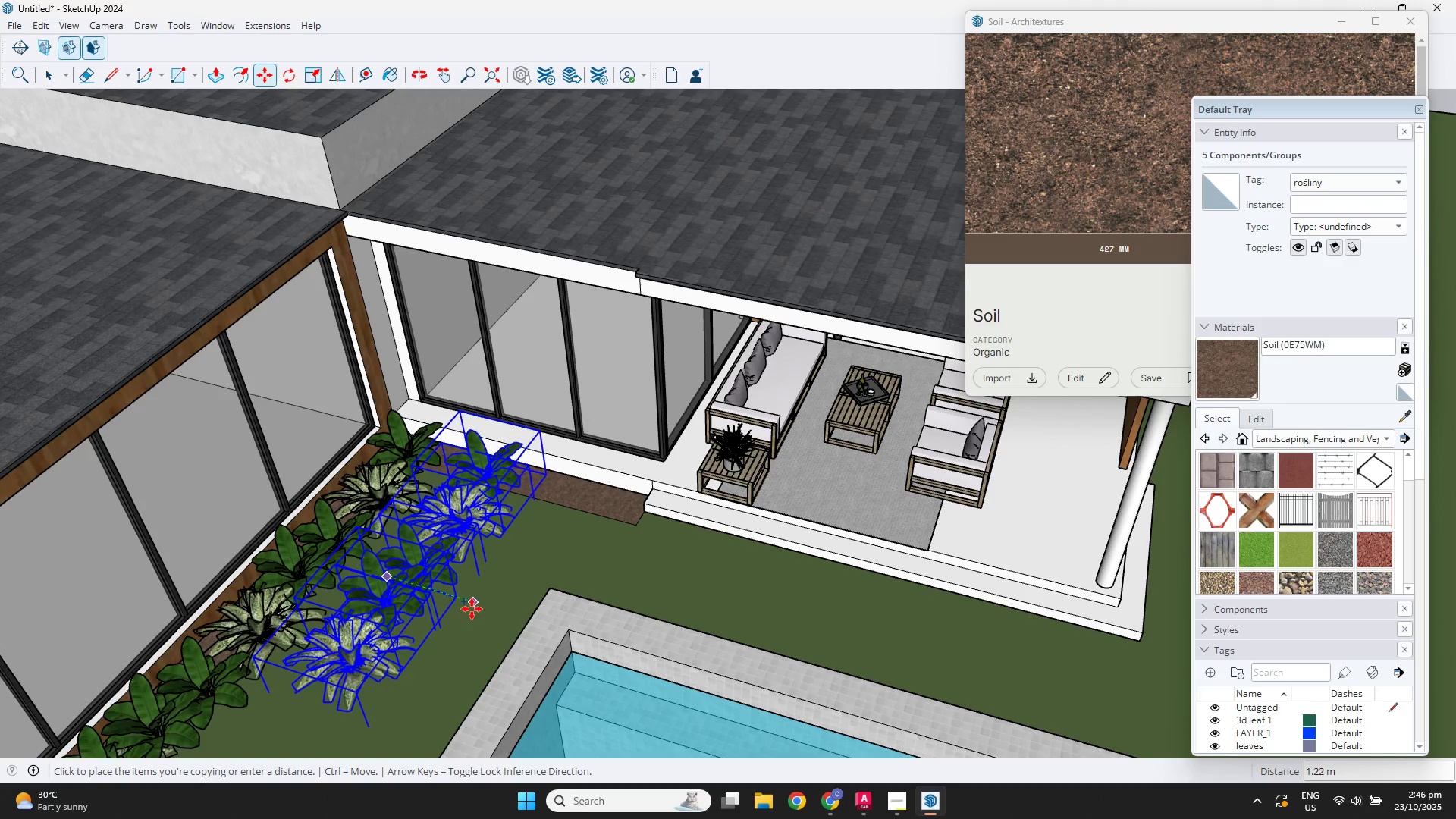 
left_click([472, 609])
 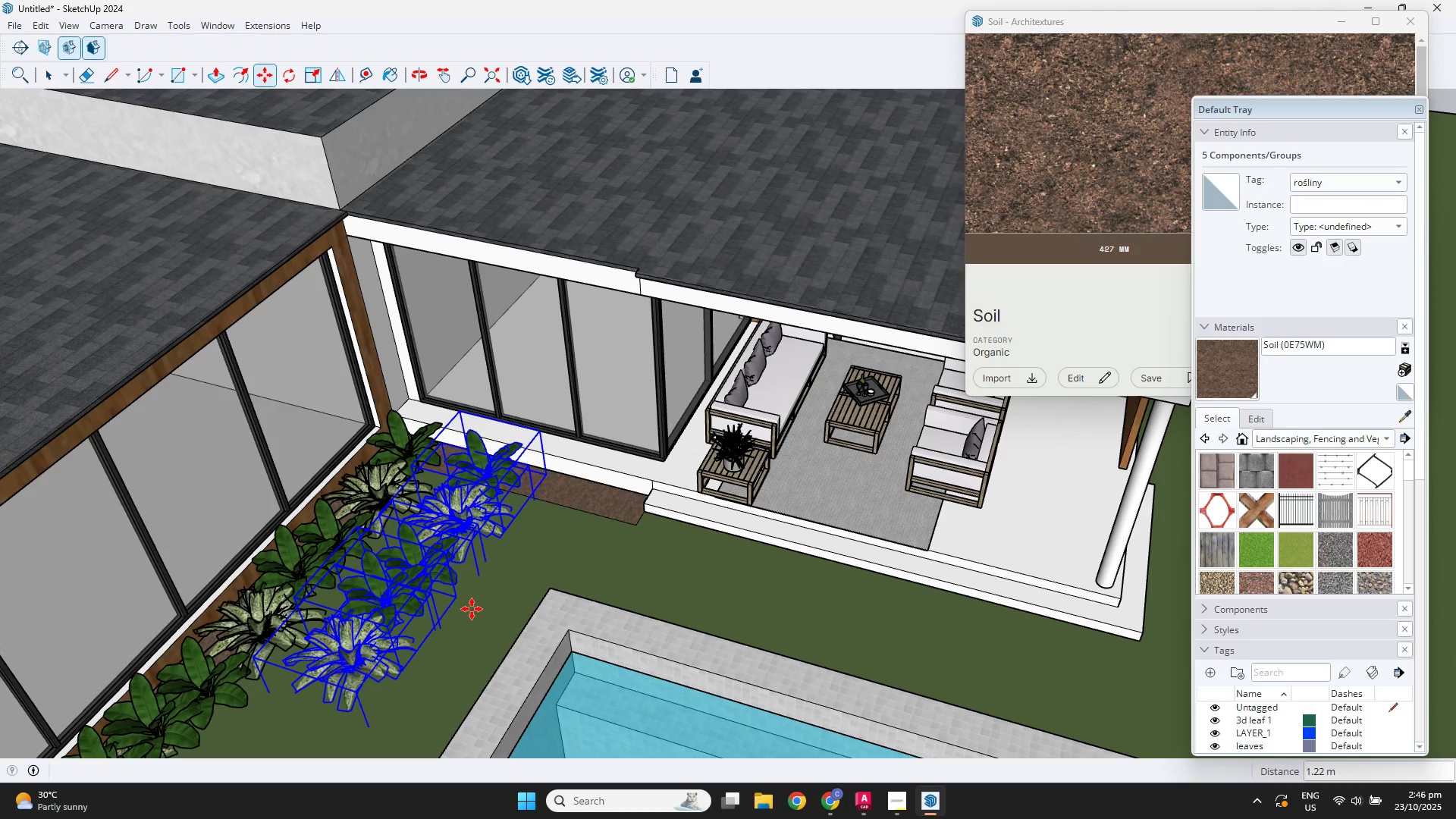 
key(Q)
 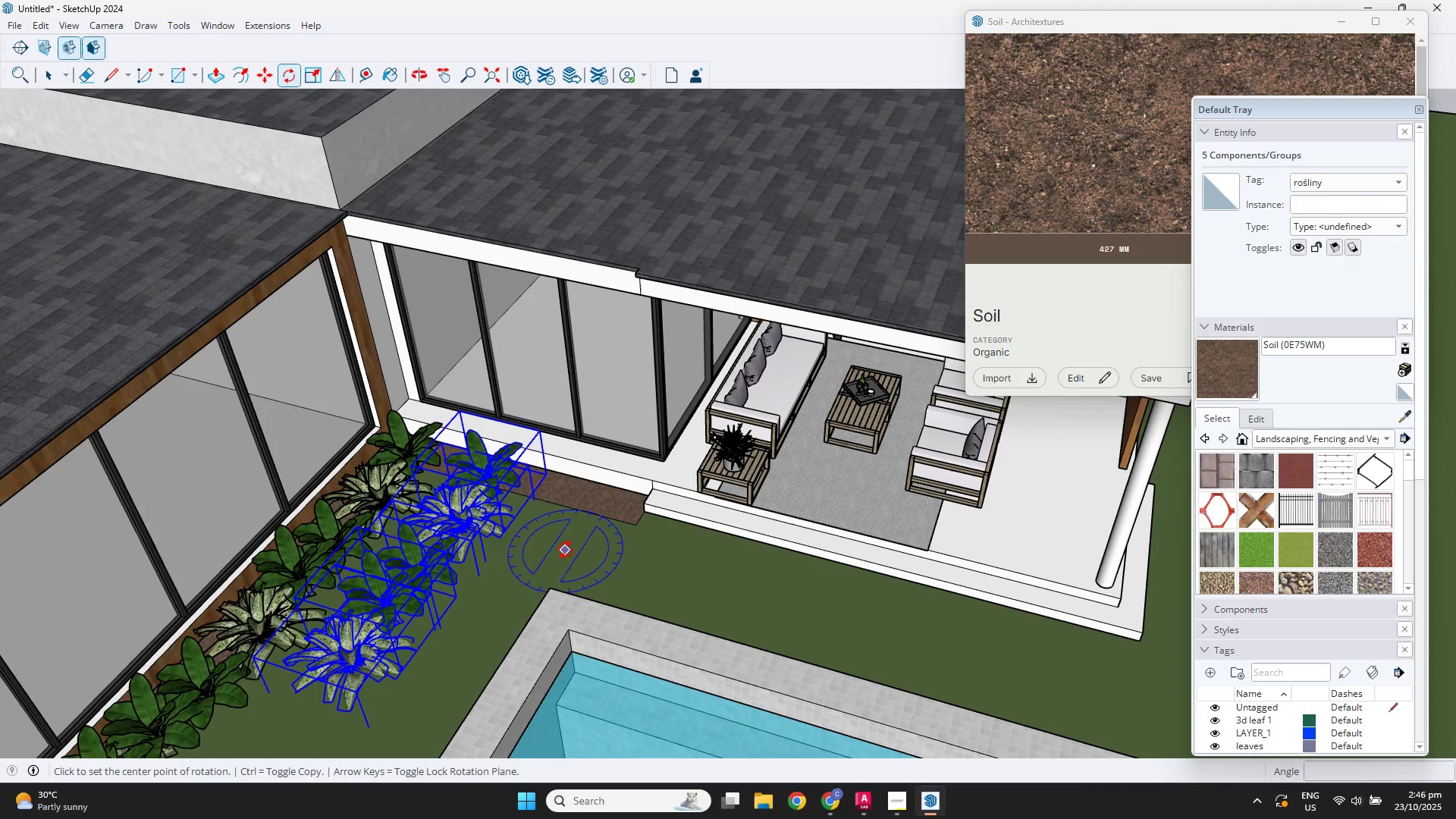 
left_click([566, 550])
 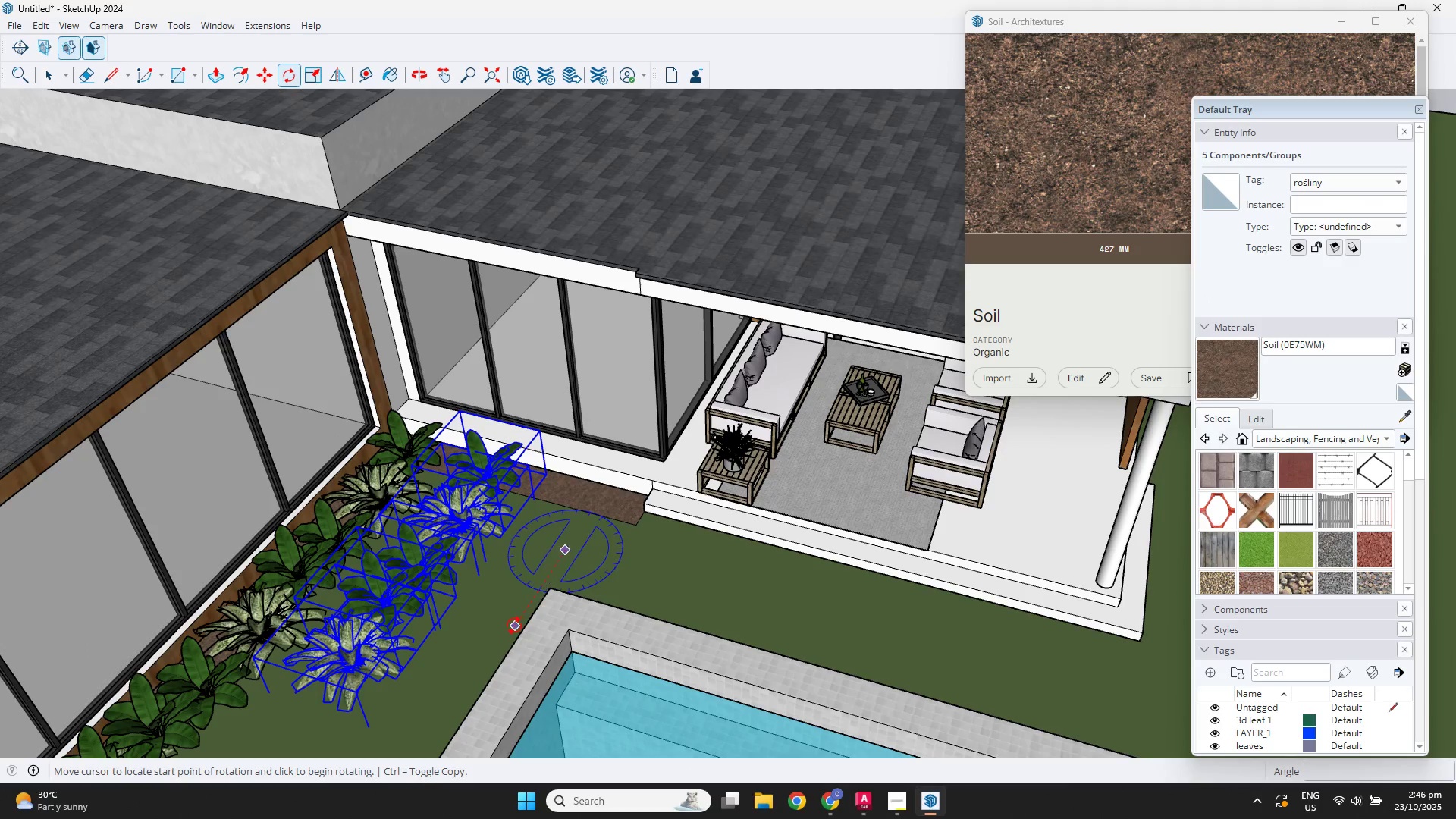 
left_click([513, 626])
 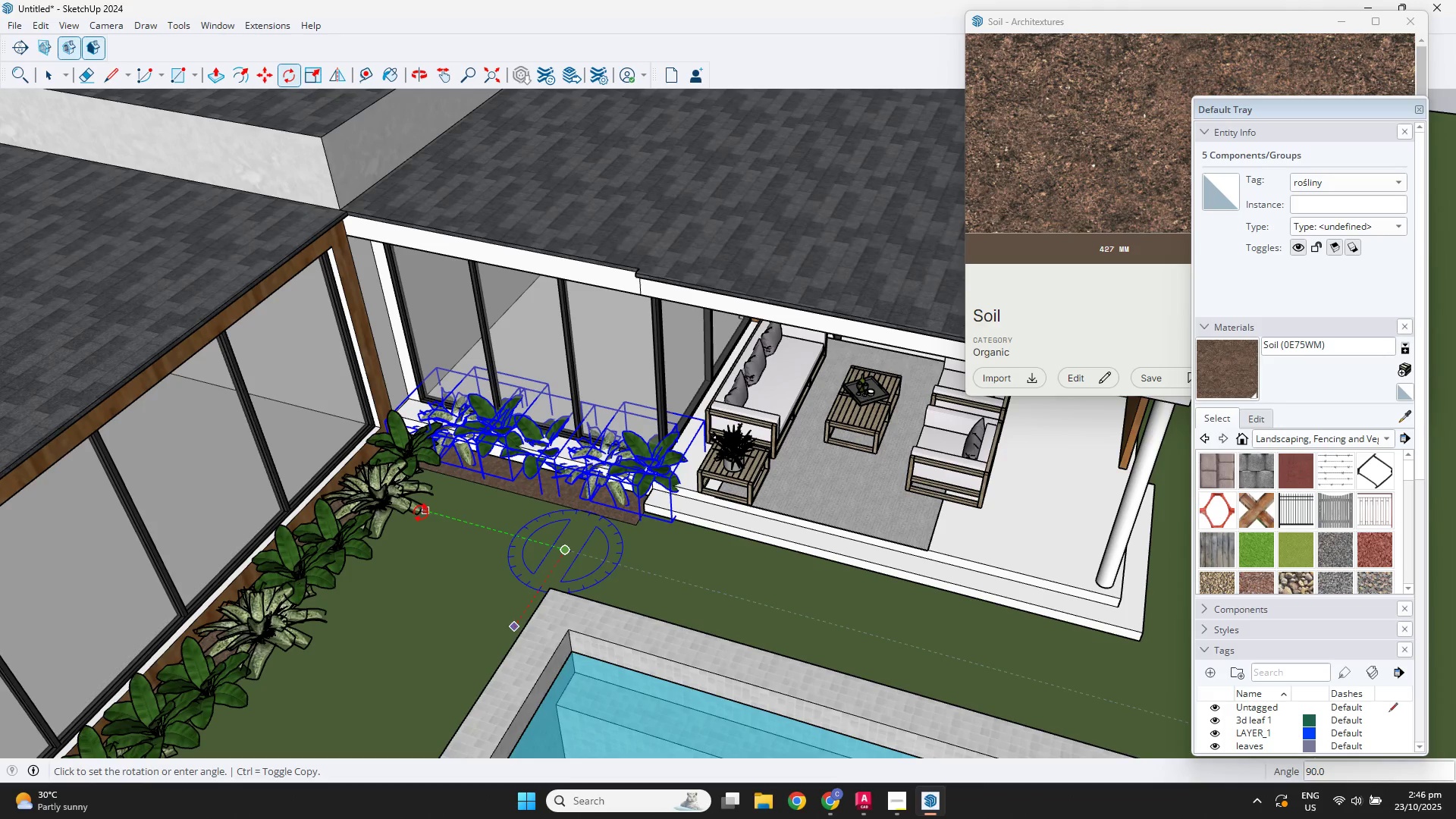 
left_click([421, 513])
 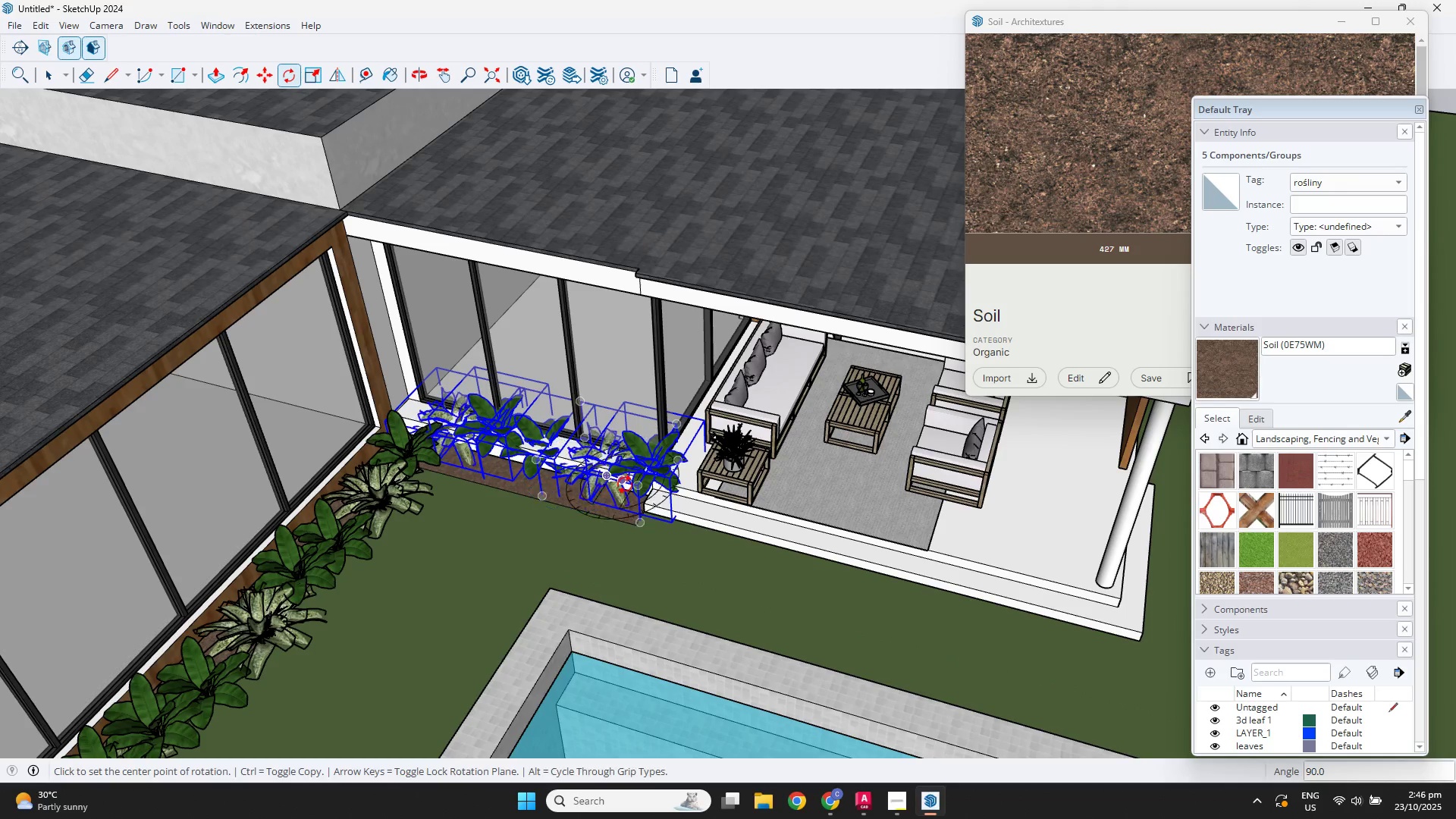 
scroll: coordinate [612, 500], scroll_direction: up, amount: 8.0
 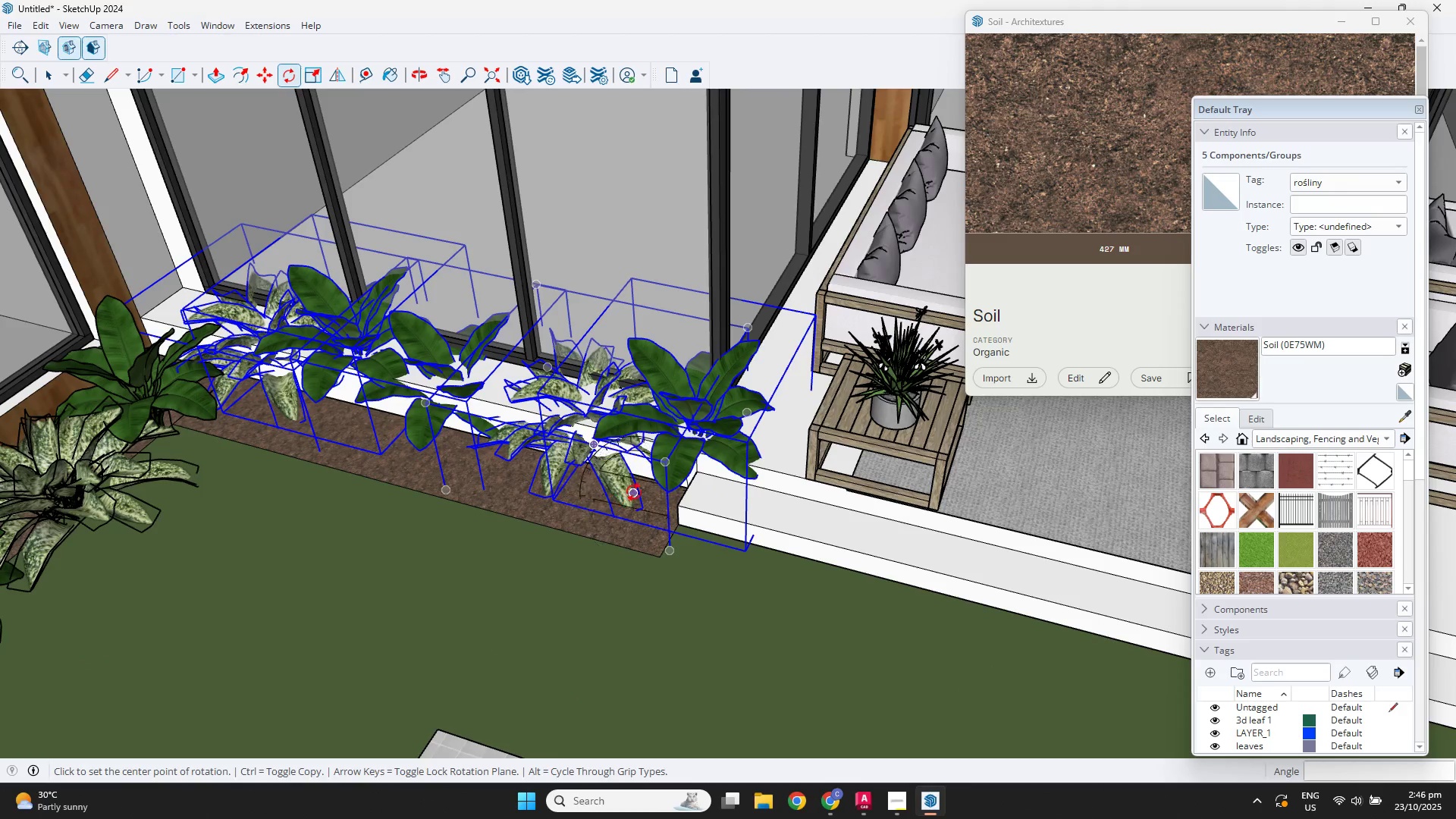 
left_click([634, 492])
 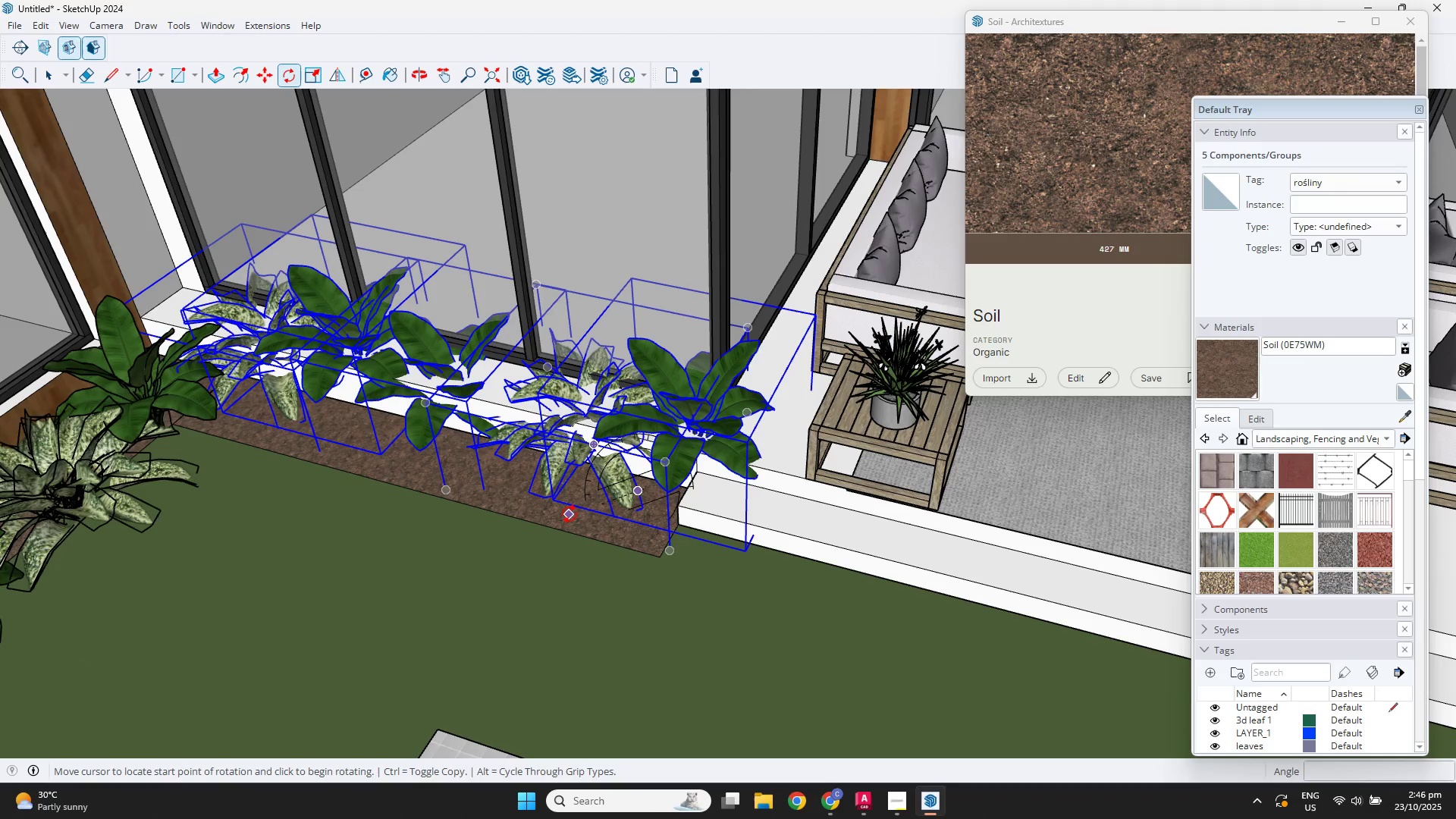 
key(Space)
 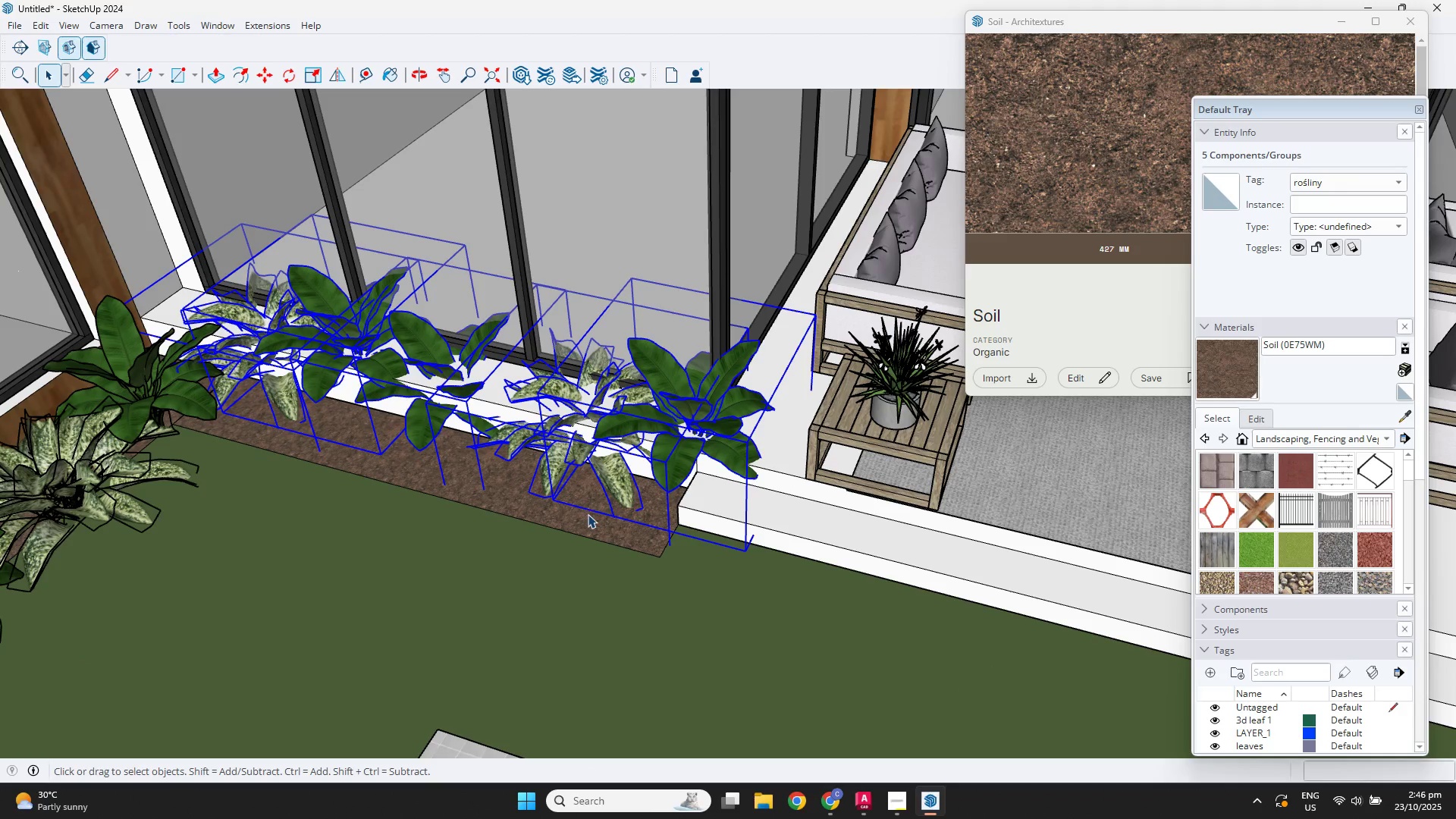 
key(M)
 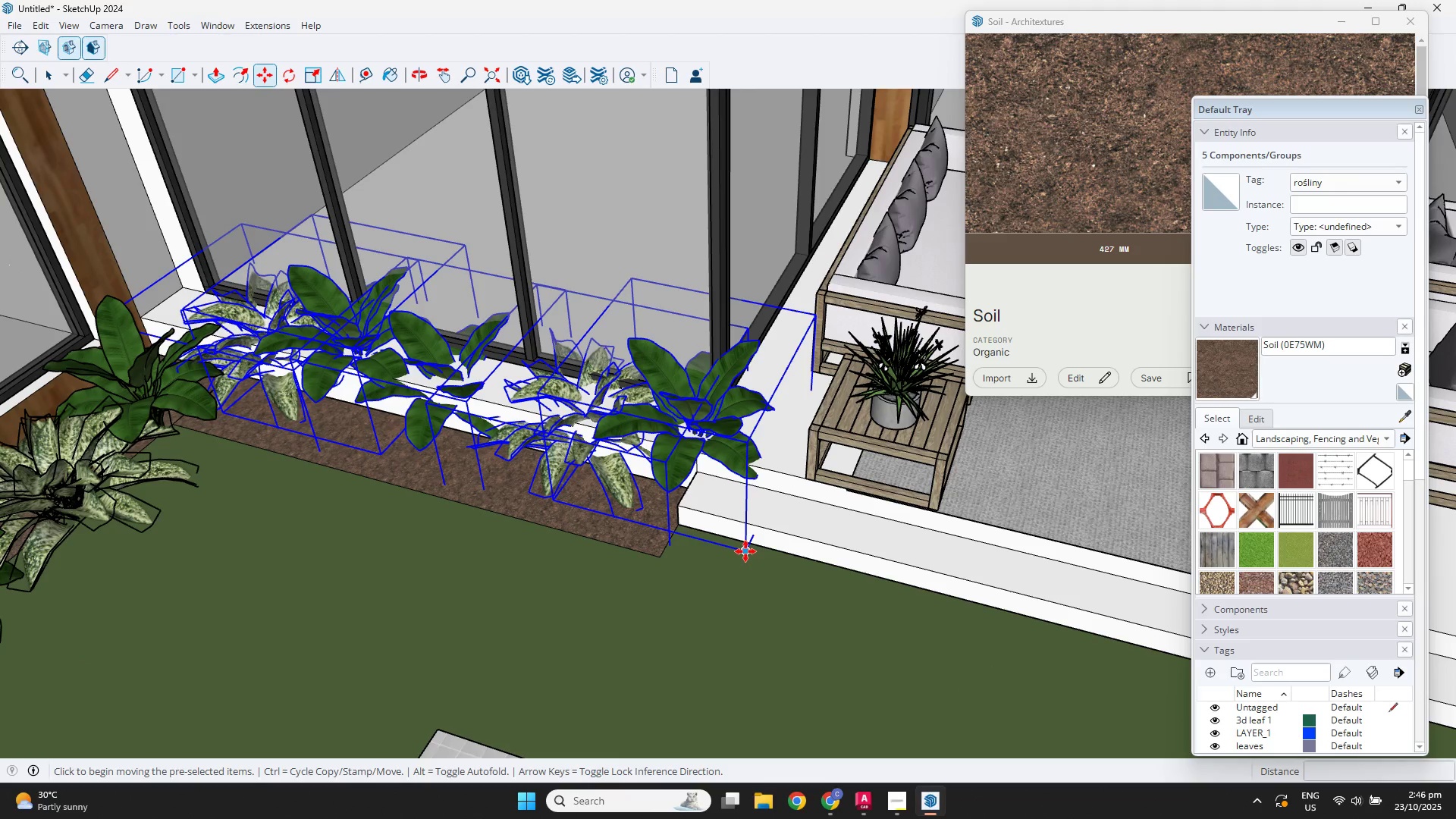 
left_click([745, 551])
 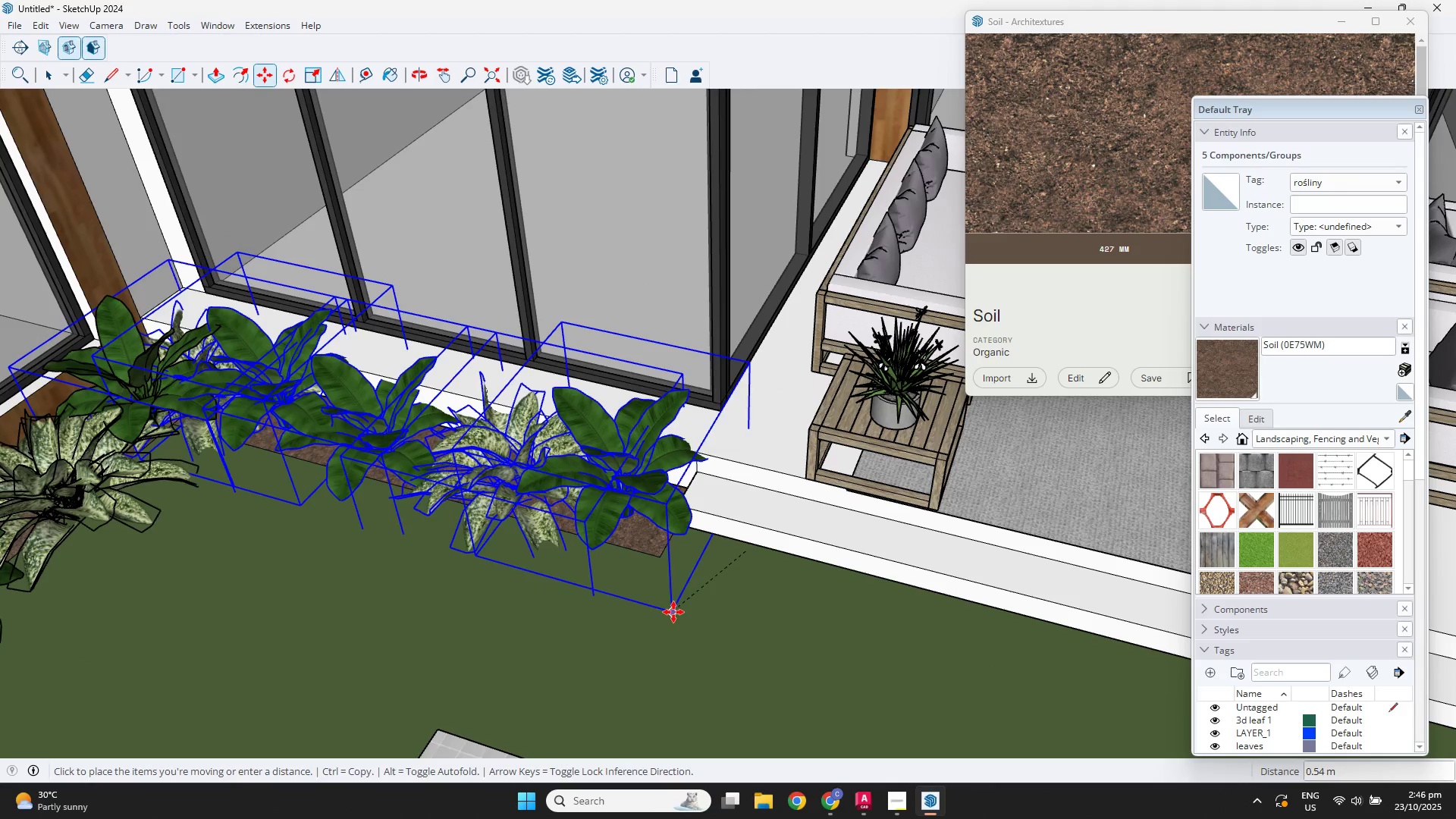 
left_click([673, 613])
 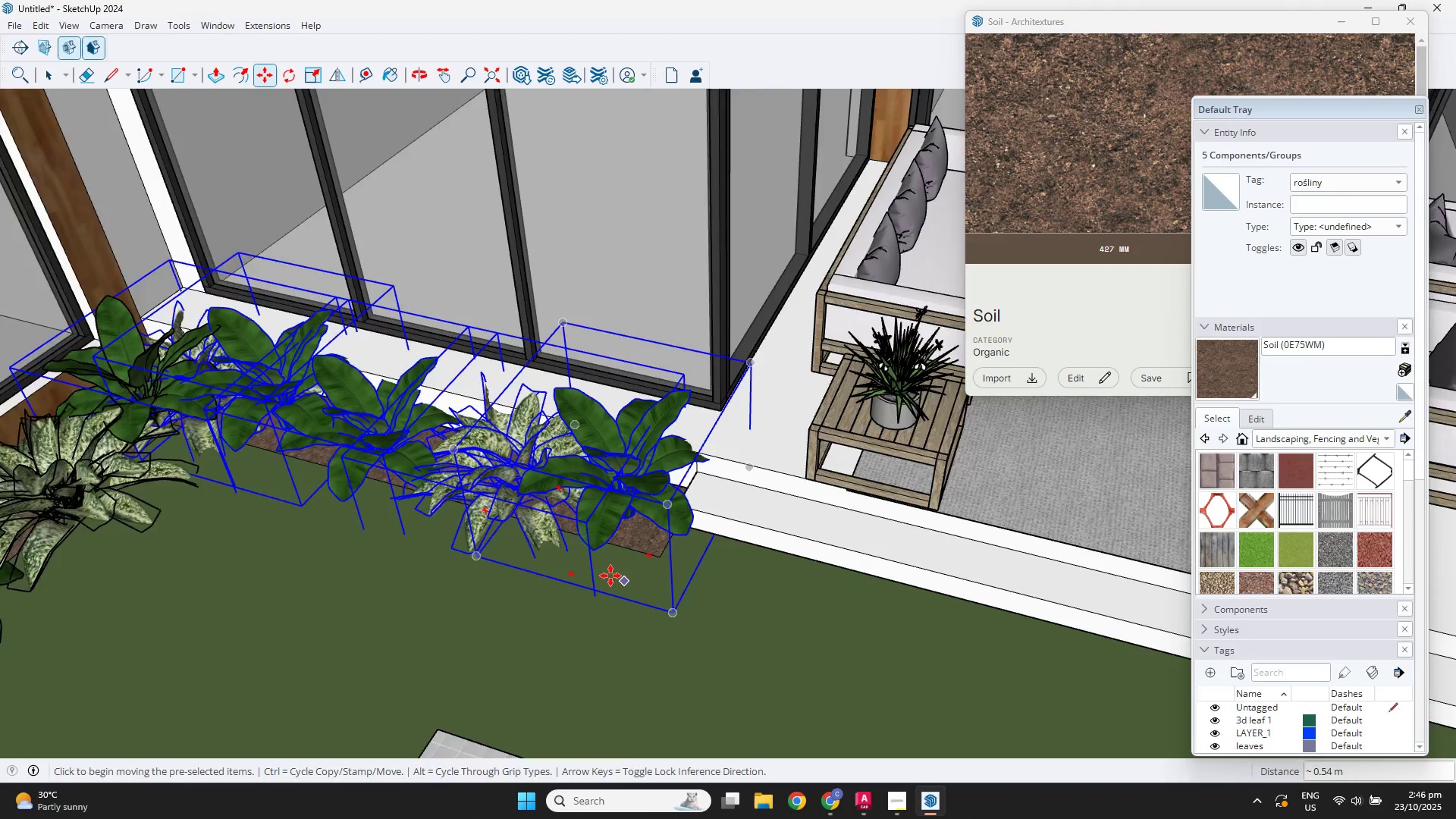 
scroll: coordinate [610, 575], scroll_direction: down, amount: 3.0
 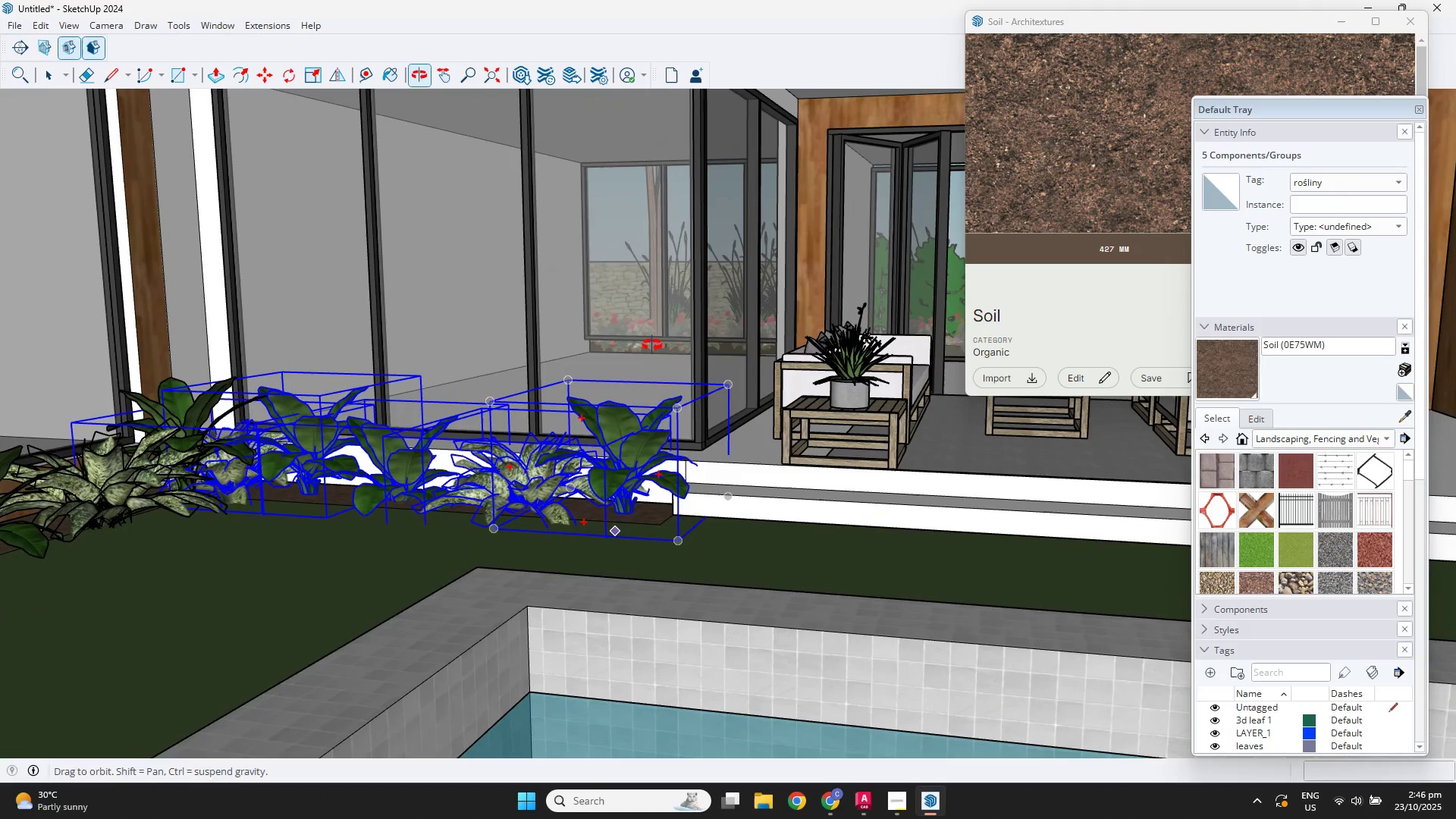 
key(Space)
 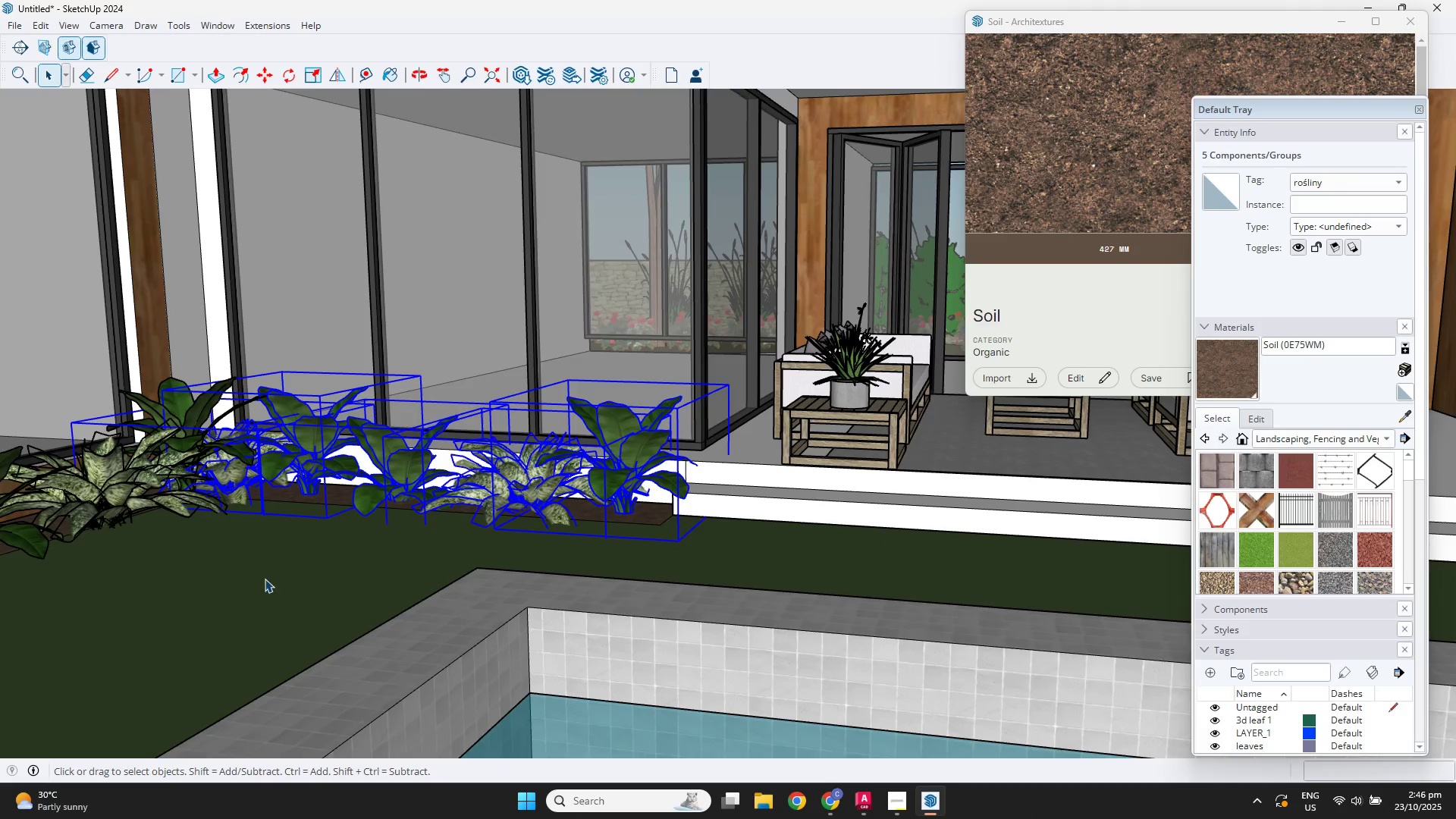 
scroll: coordinate [261, 581], scroll_direction: down, amount: 3.0
 